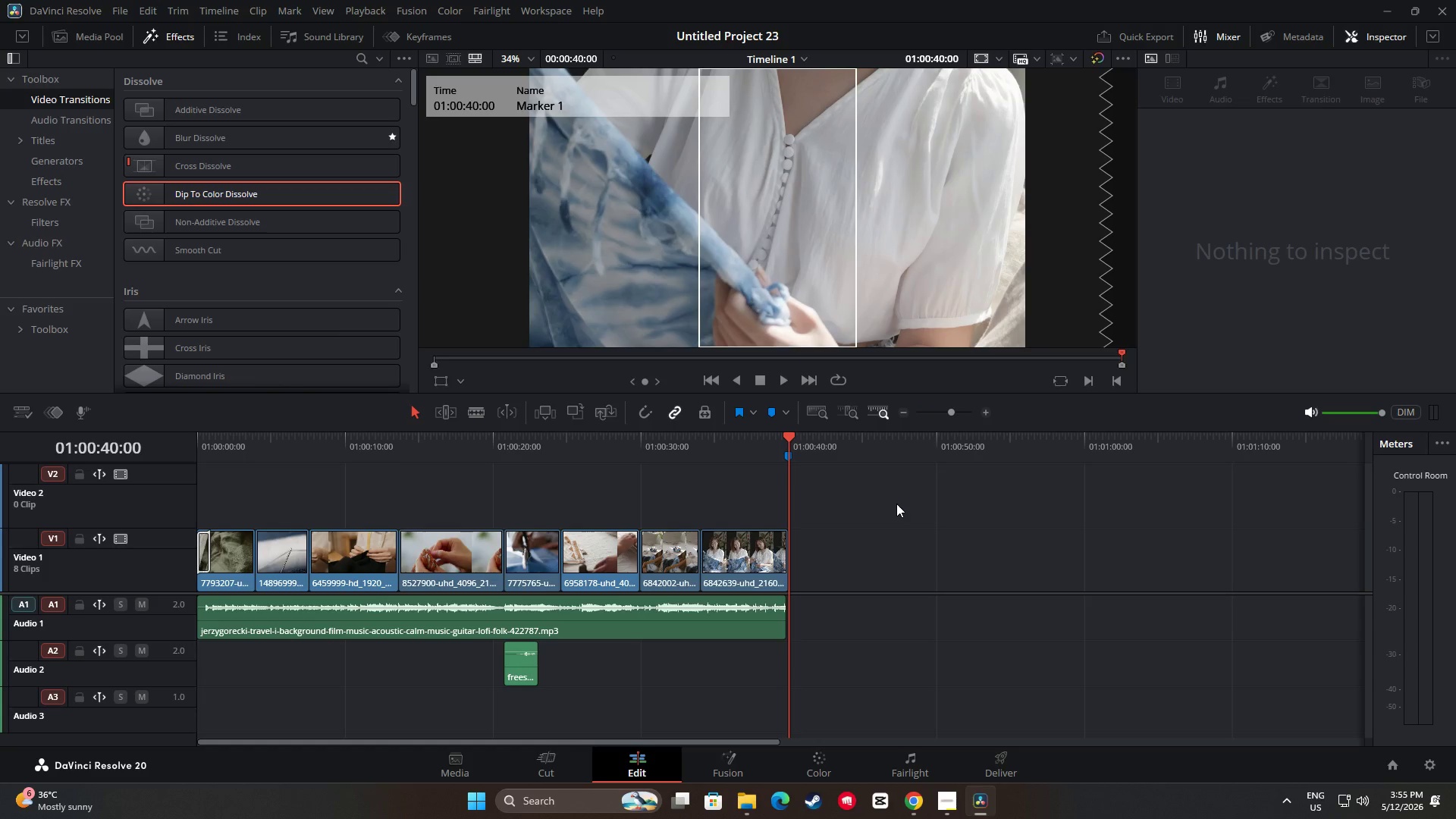 
left_click_drag(start_coordinate=[789, 435], to_coordinate=[629, 446])
 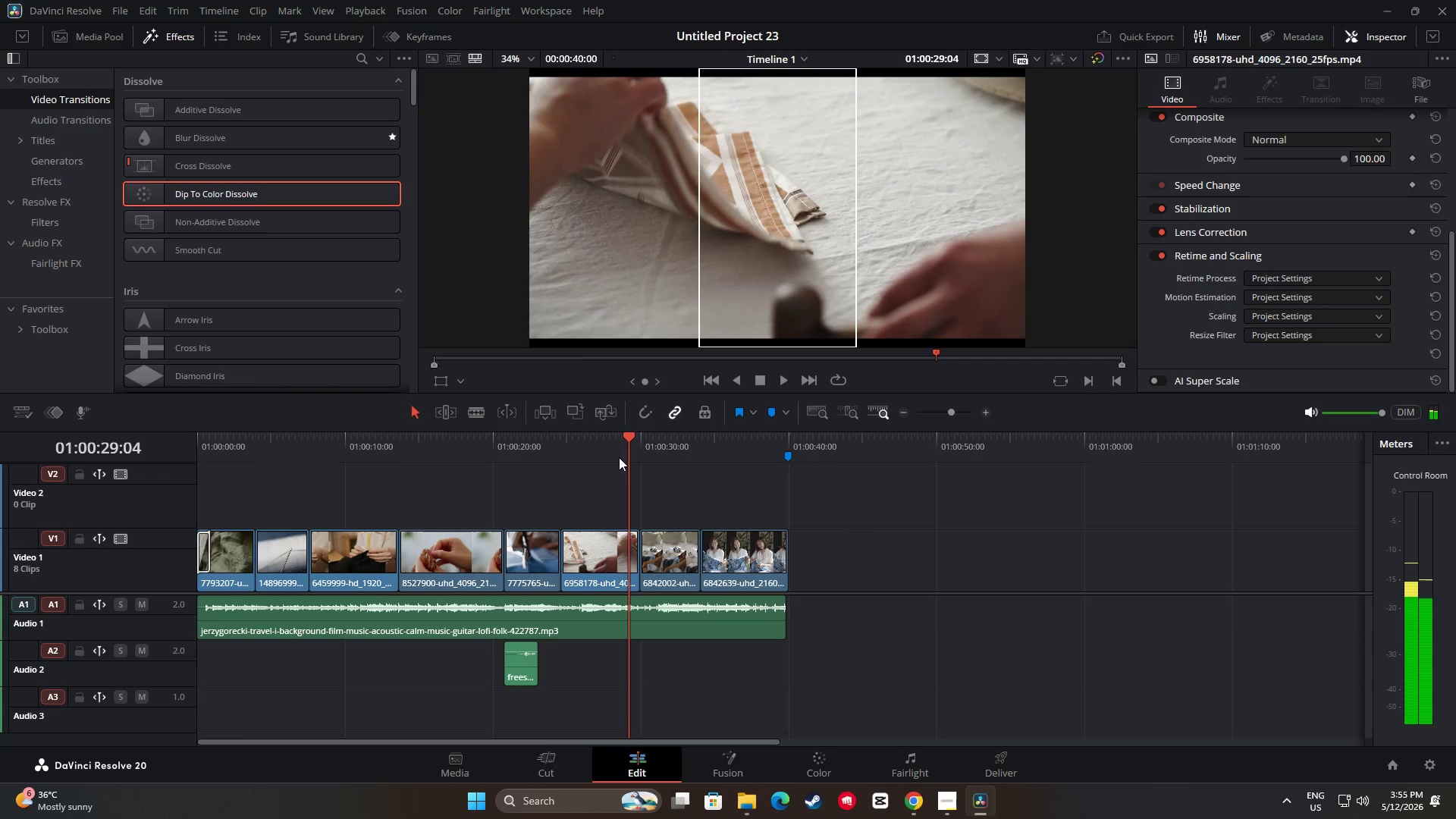 
key(Space)
 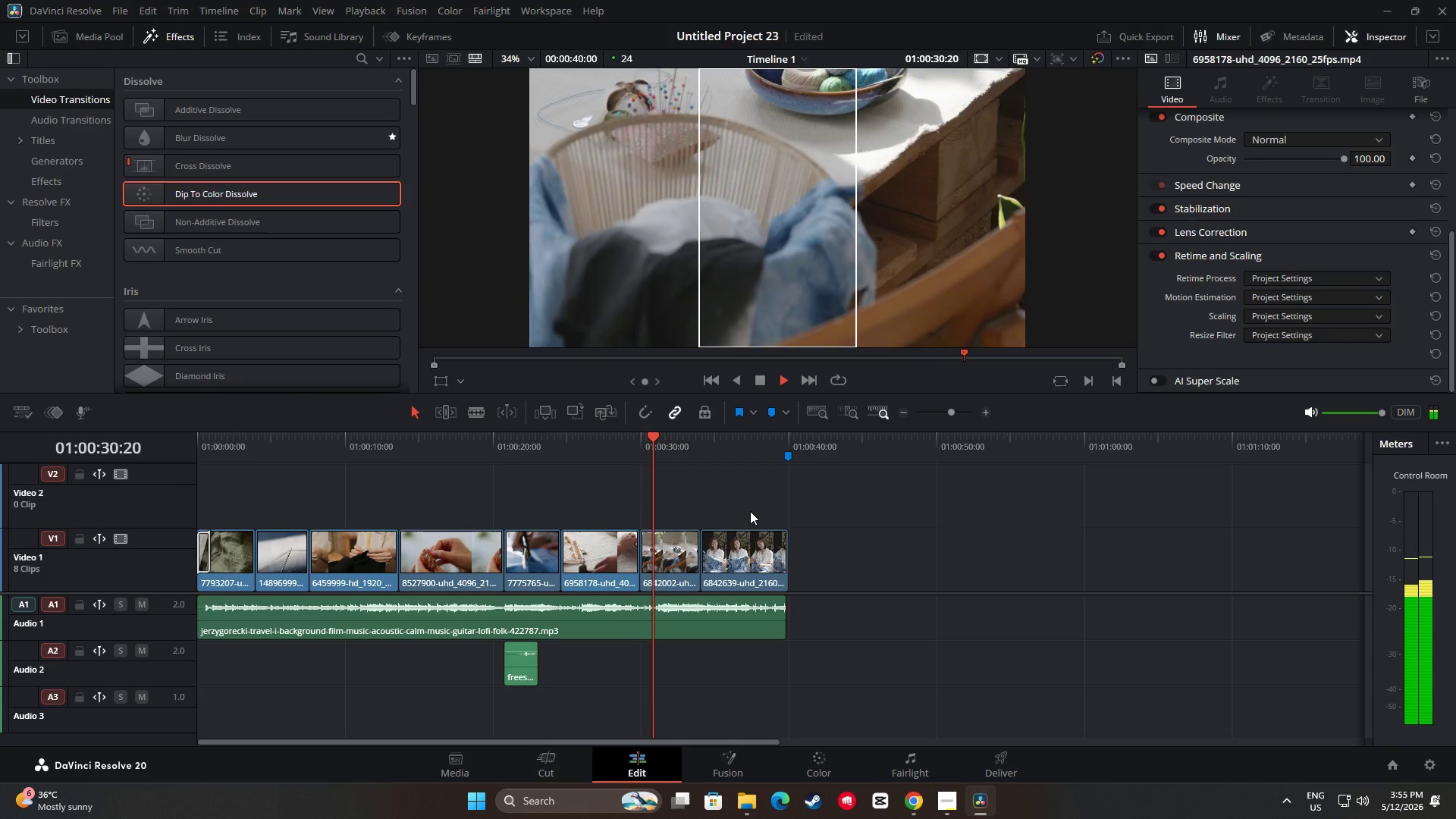 
key(Space)
 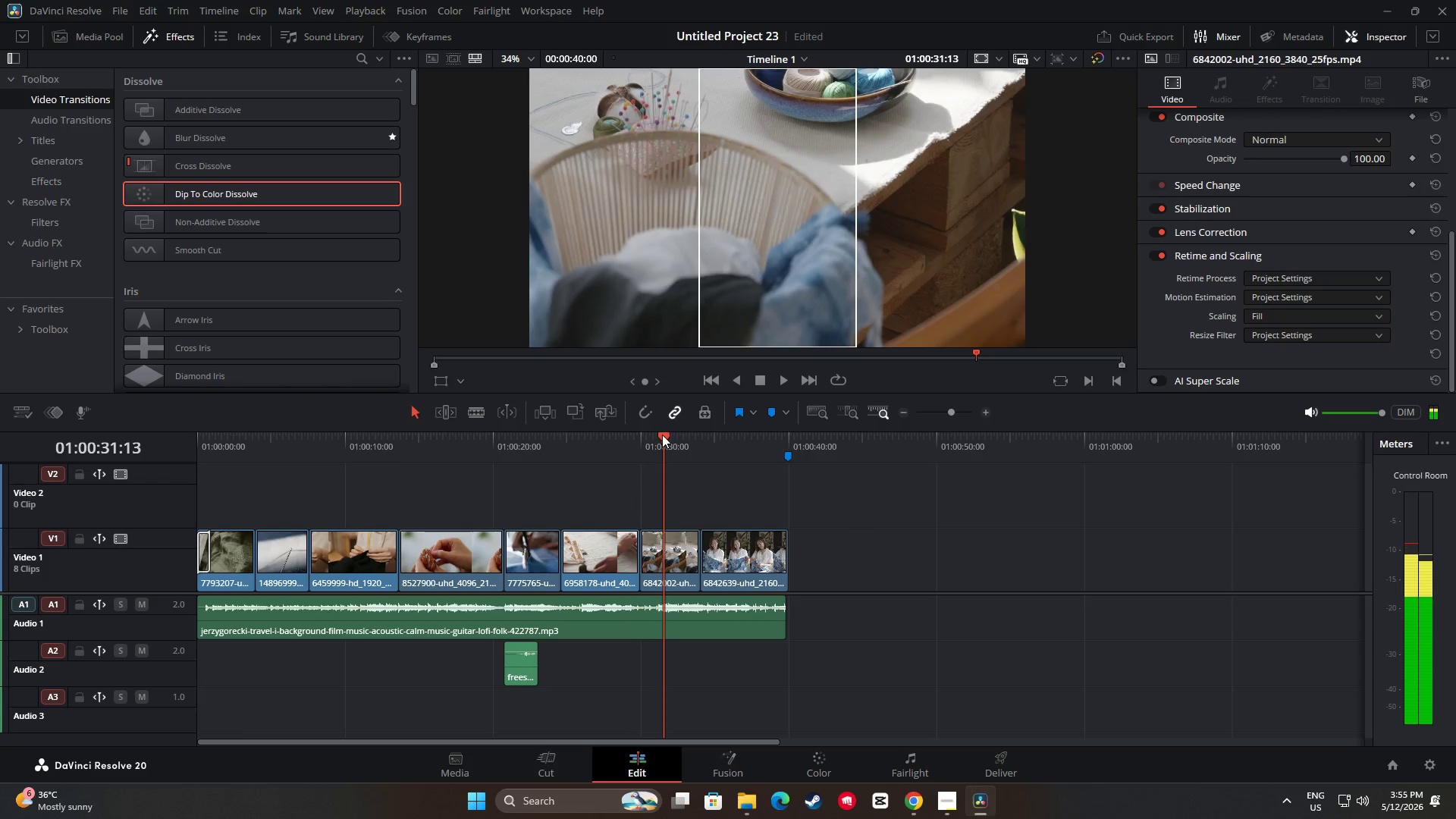 
left_click_drag(start_coordinate=[666, 441], to_coordinate=[613, 442])
 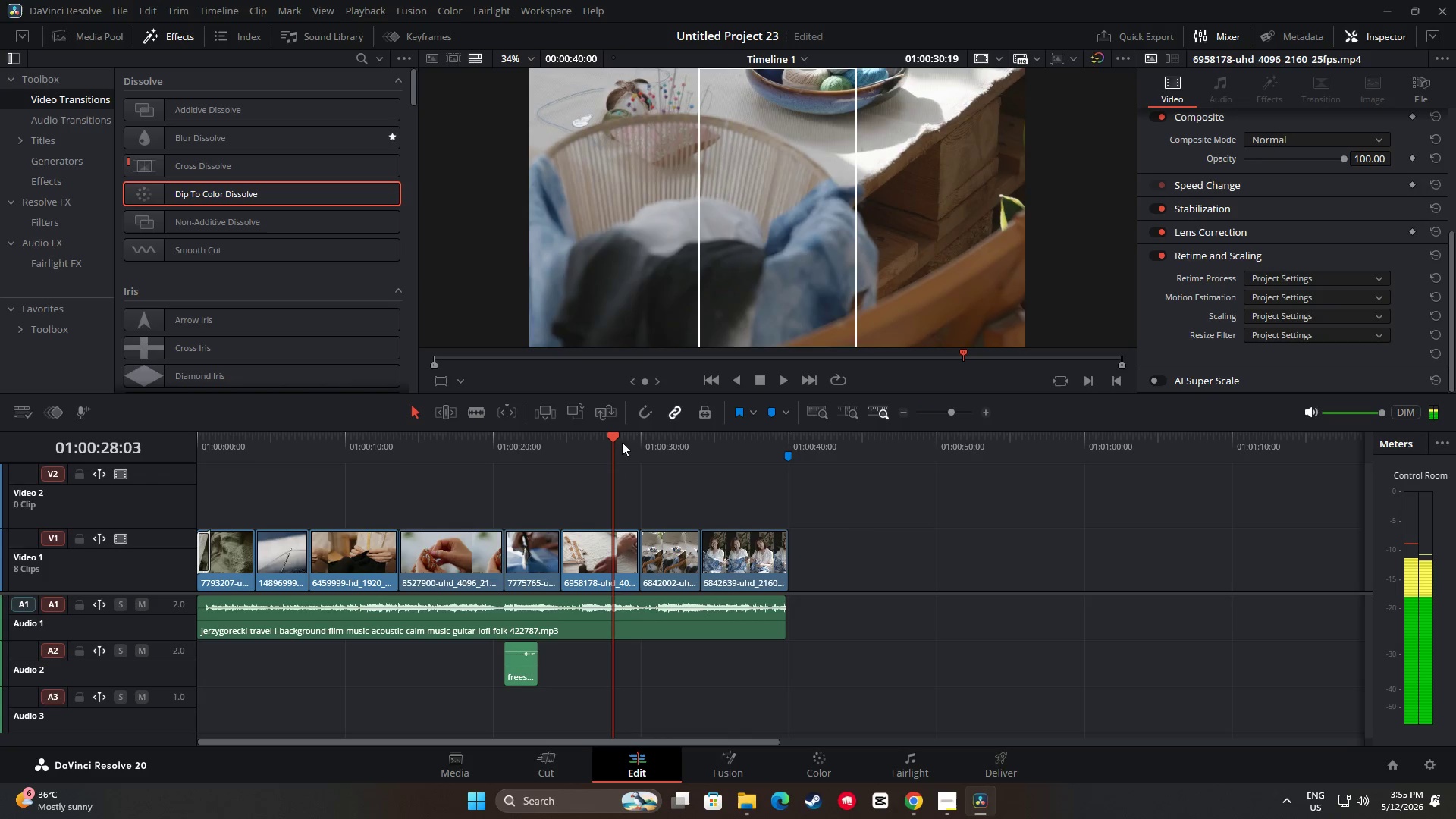 
key(Space)
 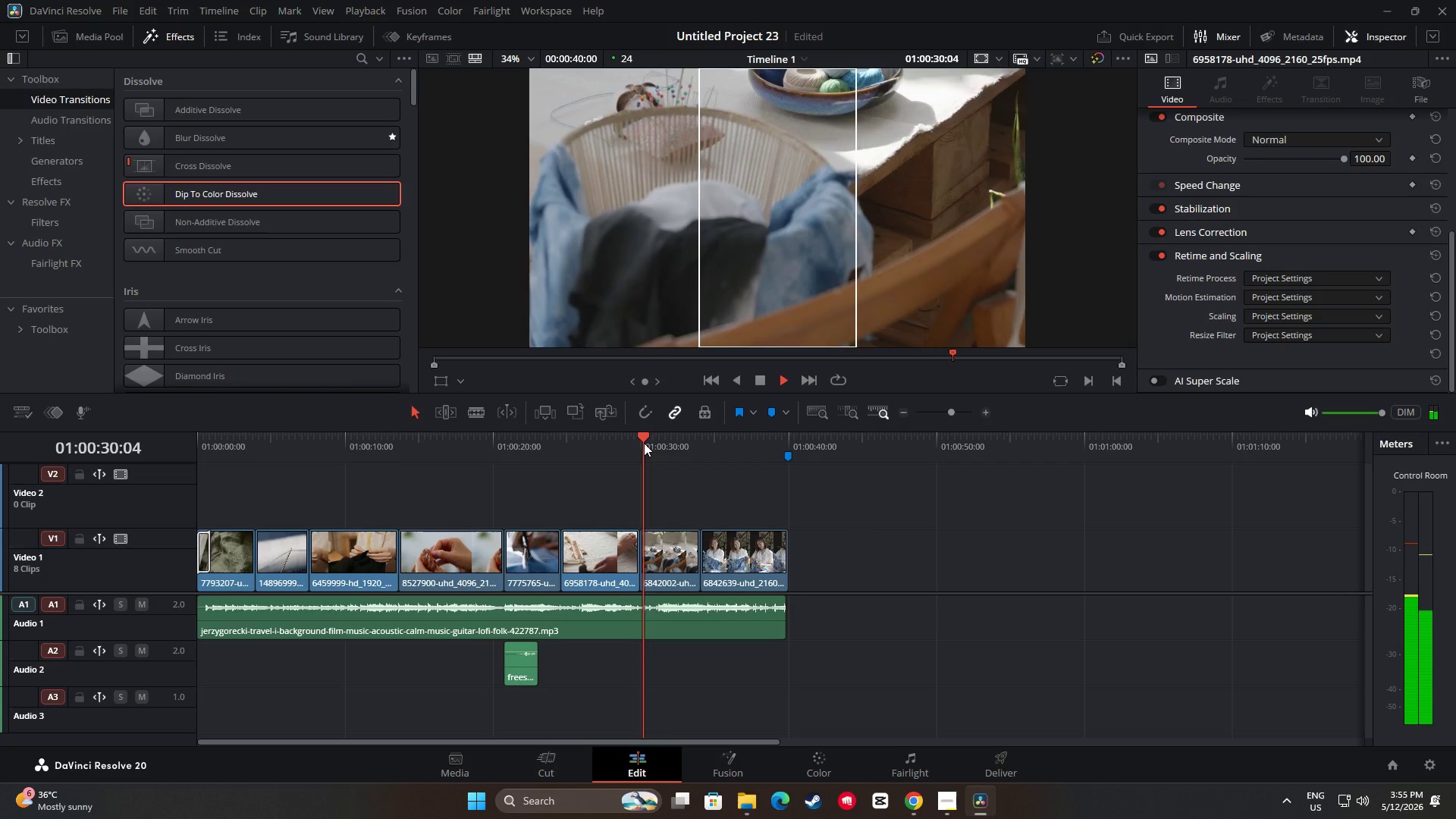 
key(Space)
 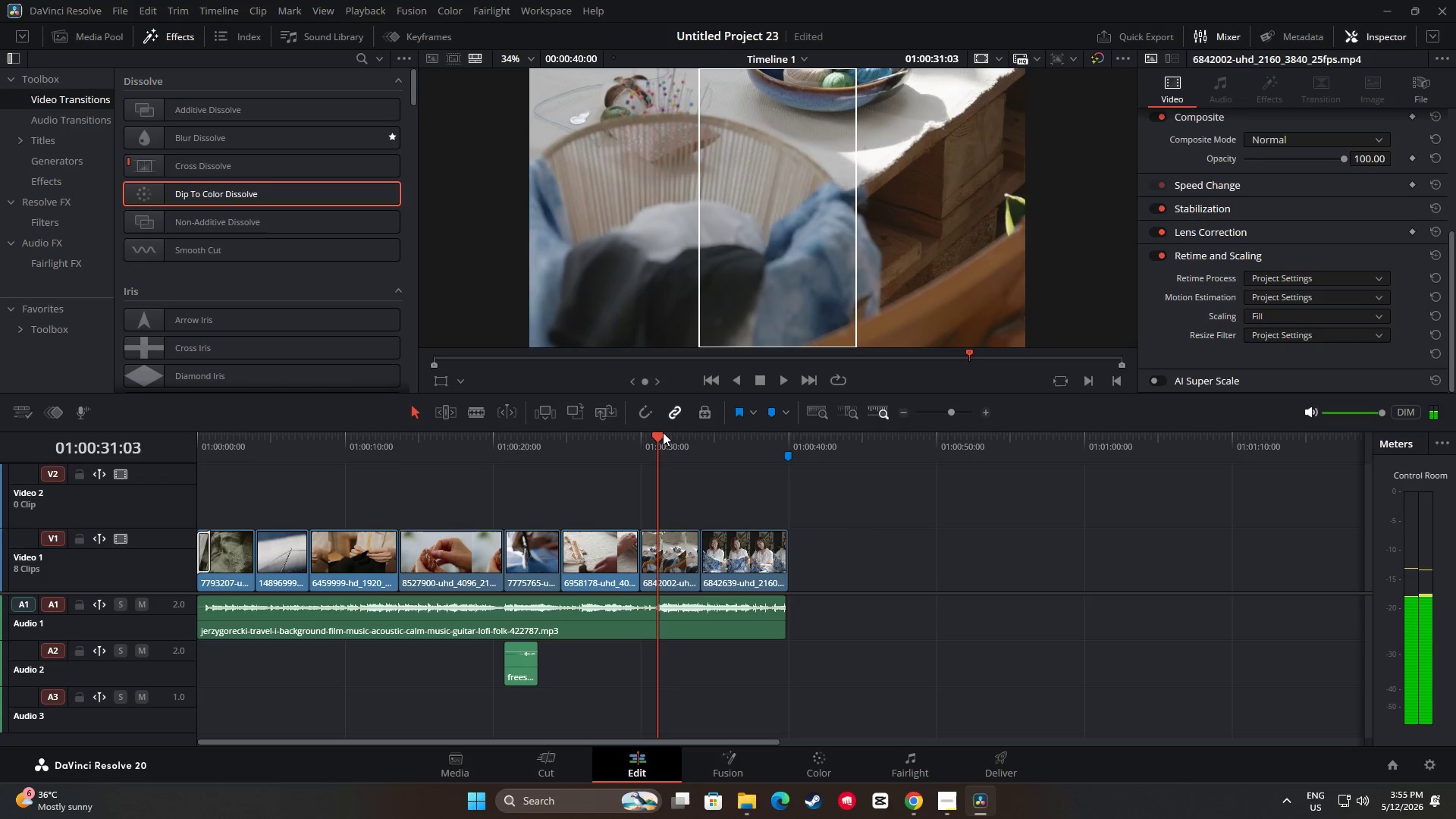 
left_click_drag(start_coordinate=[664, 432], to_coordinate=[632, 432])
 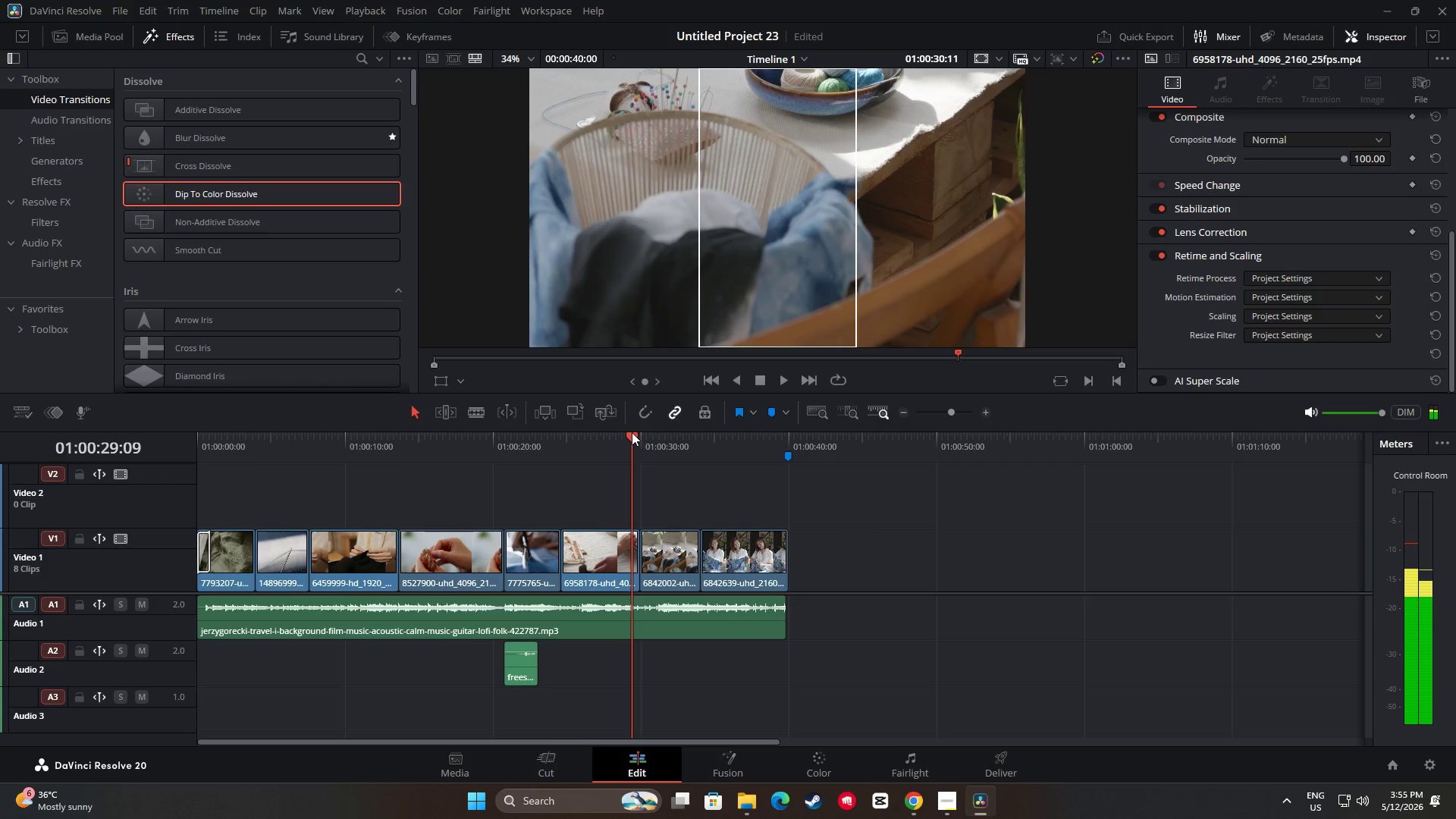 
key(Space)
 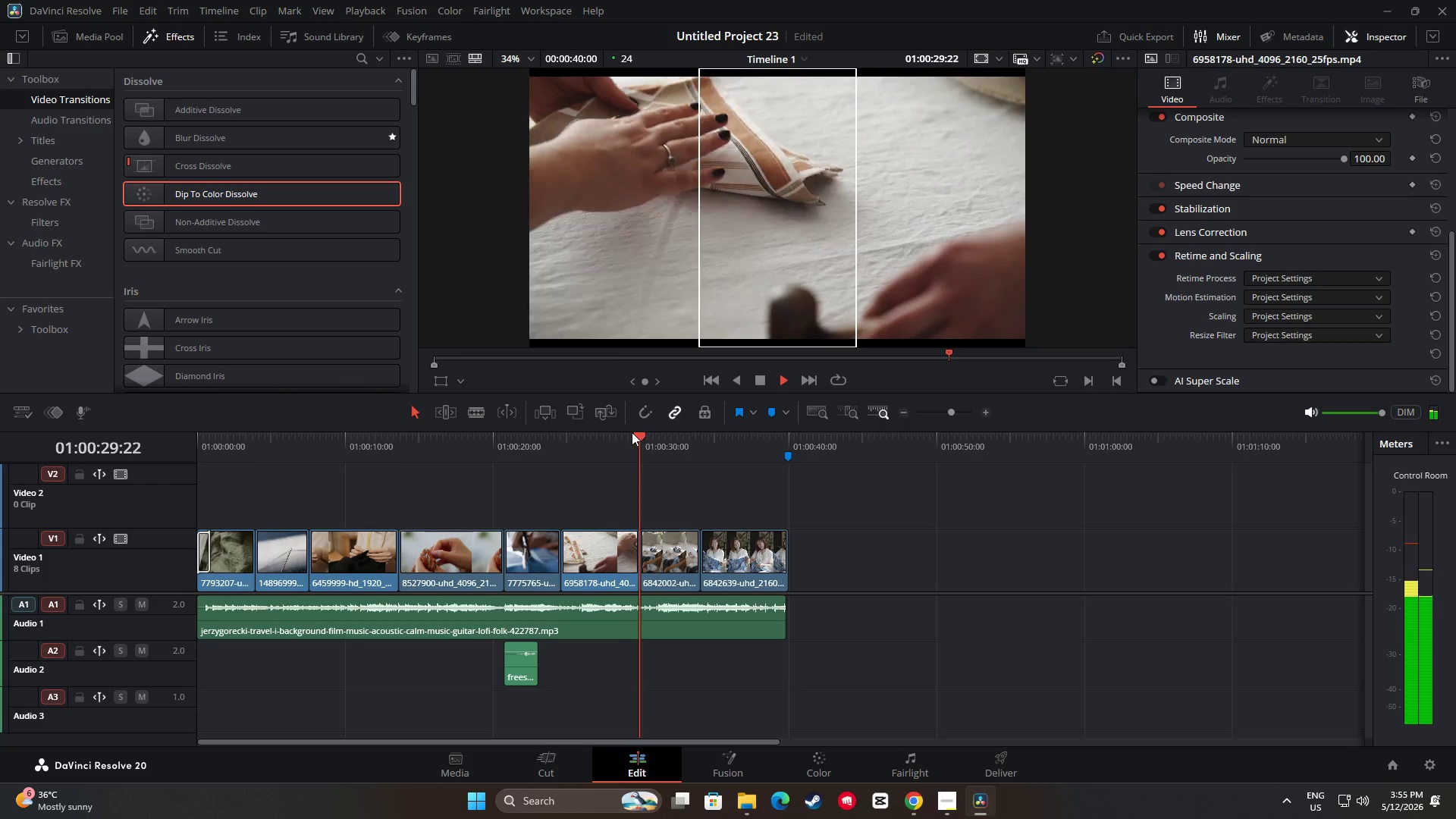 
key(Space)
 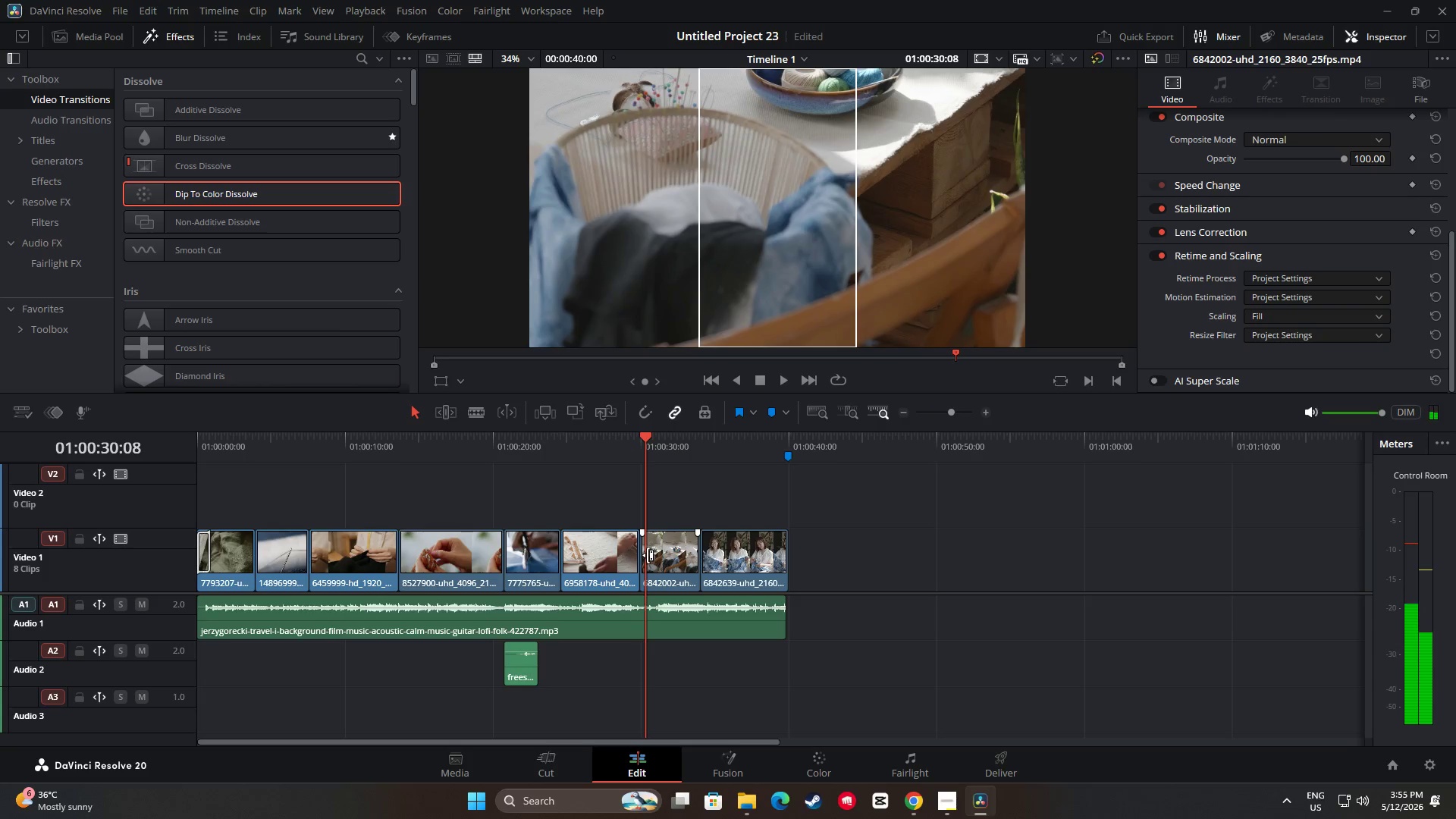 
left_click_drag(start_coordinate=[648, 555], to_coordinate=[644, 555])
 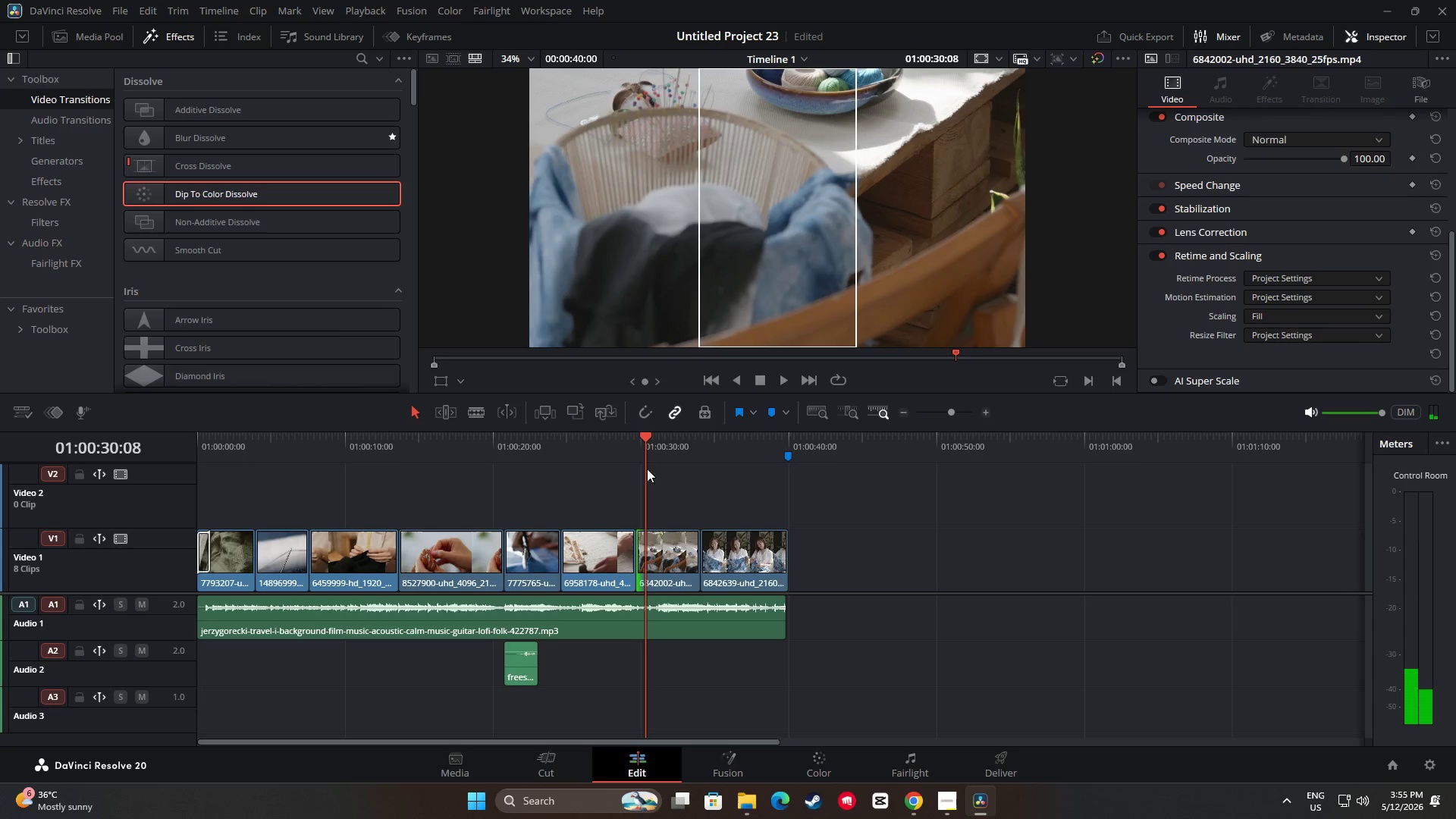 
left_click_drag(start_coordinate=[641, 443], to_coordinate=[620, 443])
 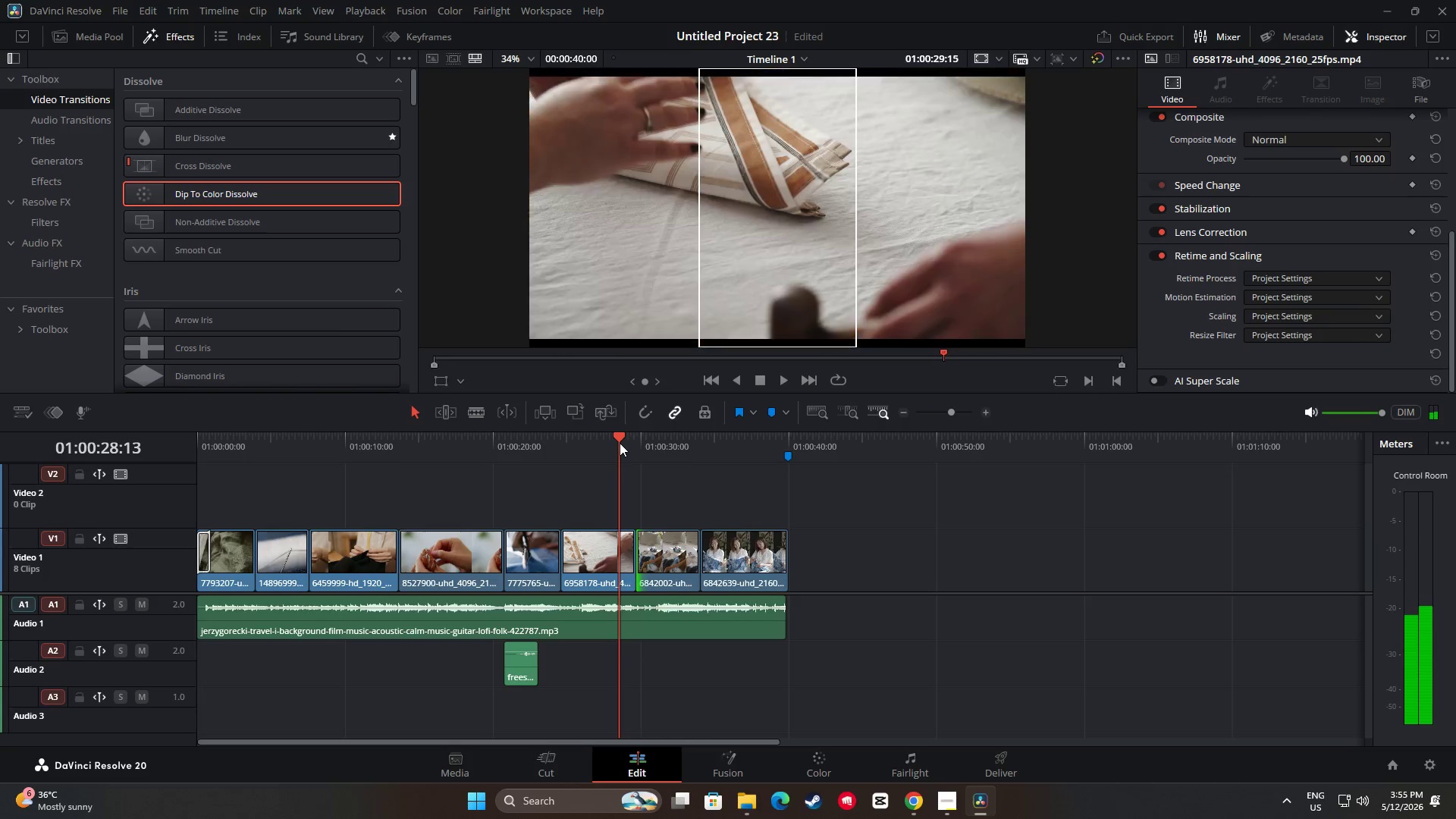 
key(Space)
 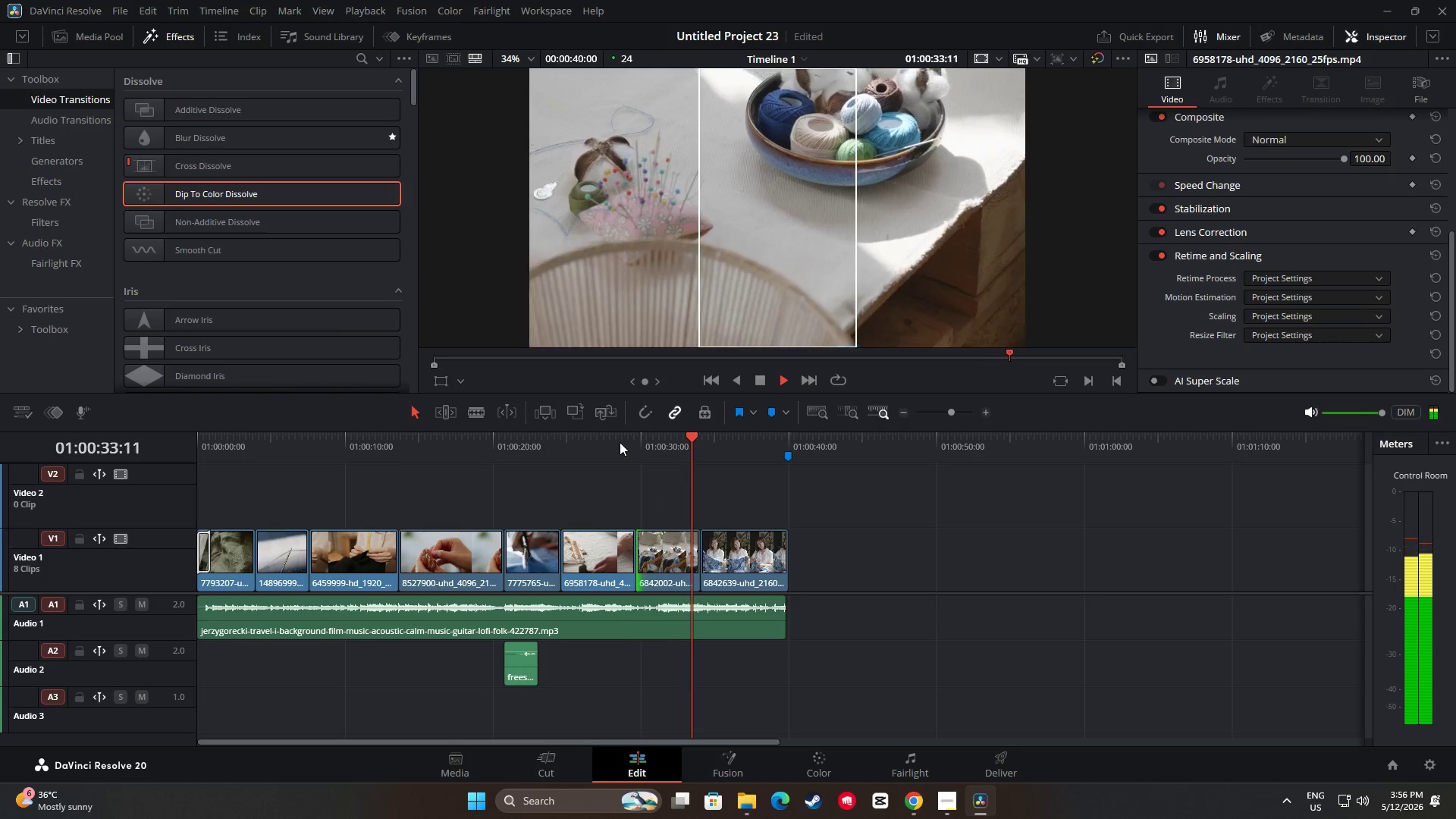 
wait(10.36)
 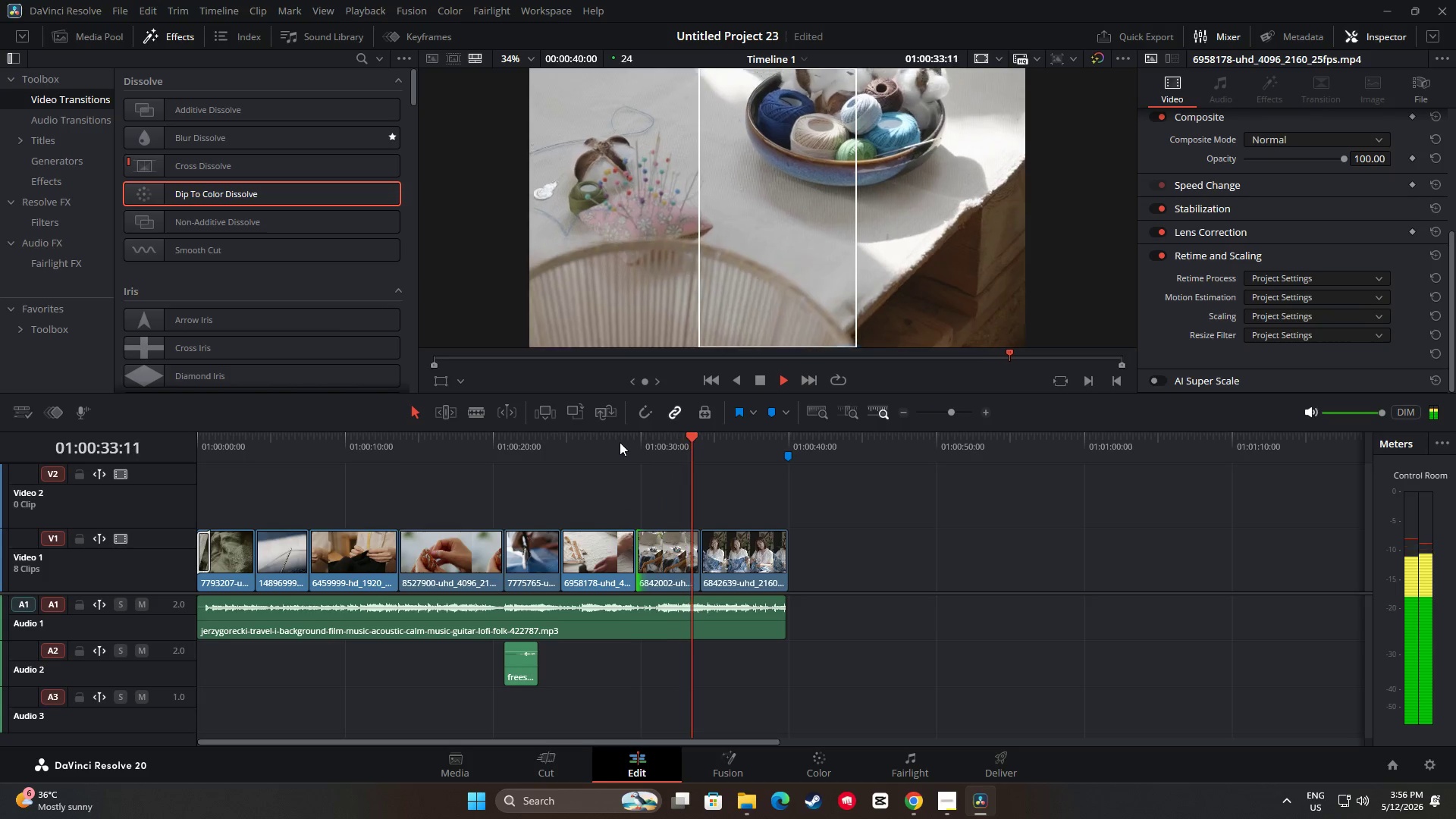 
key(Space)
 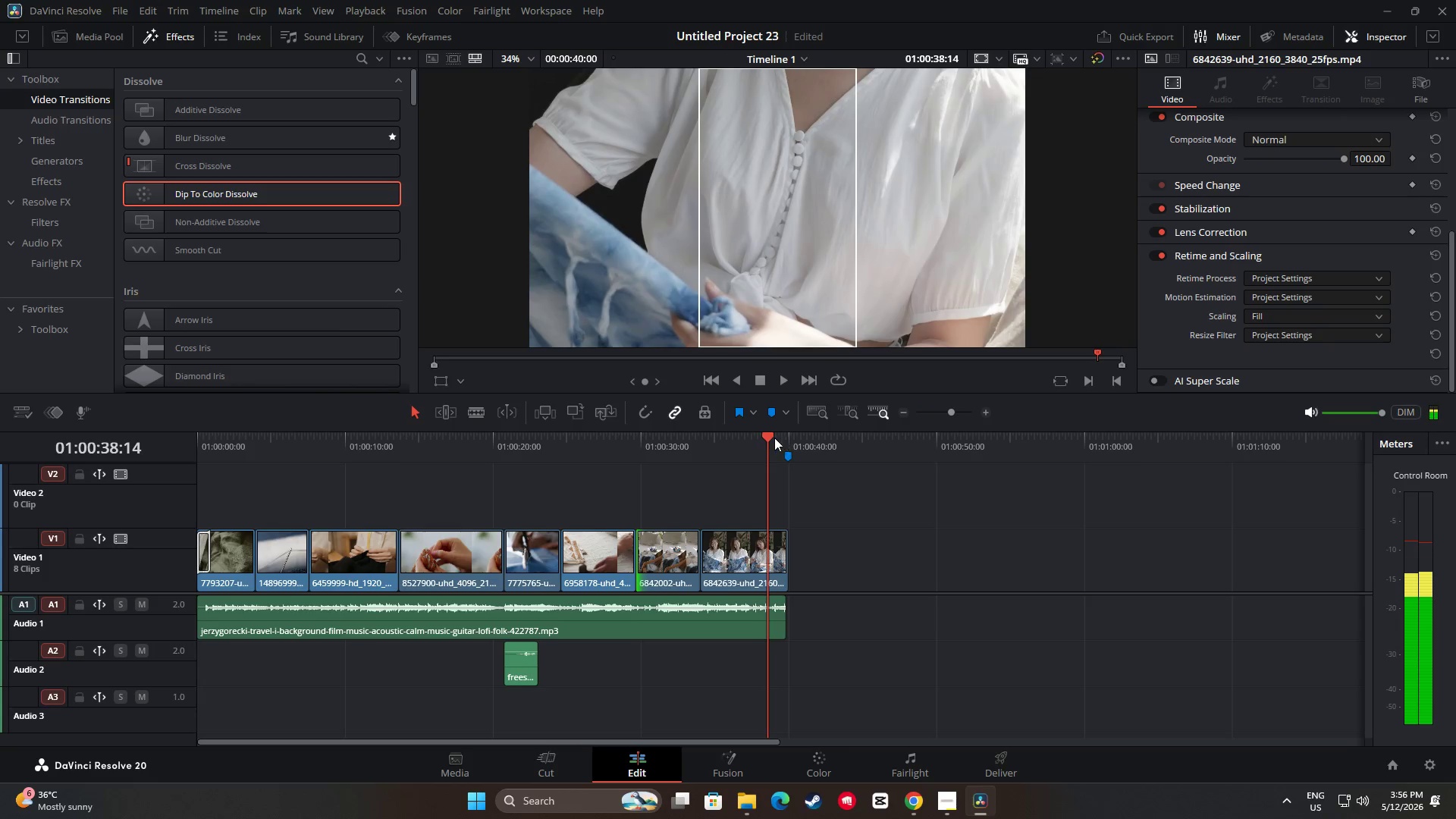 
left_click_drag(start_coordinate=[767, 436], to_coordinate=[686, 444])
 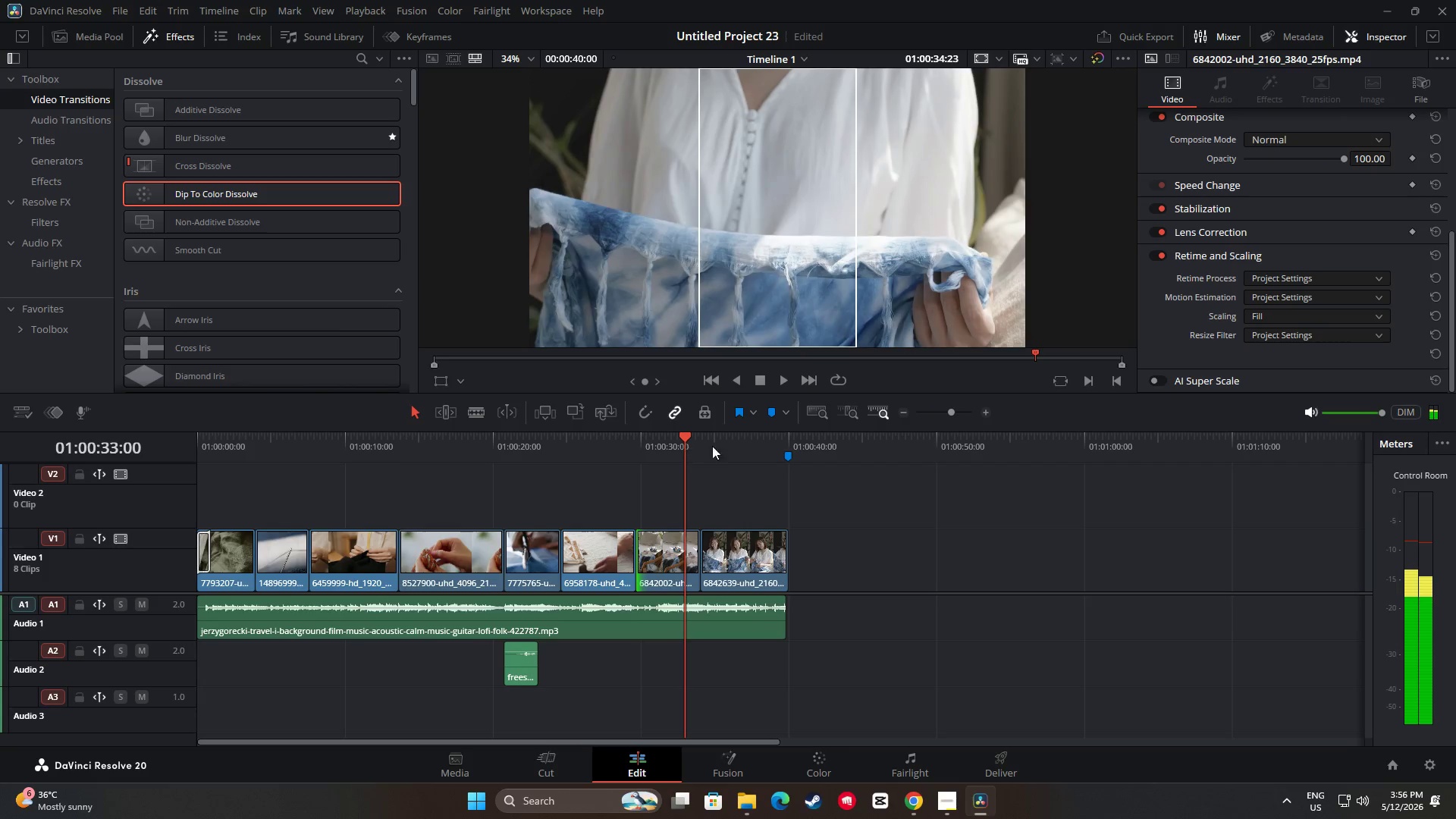 
key(Space)
 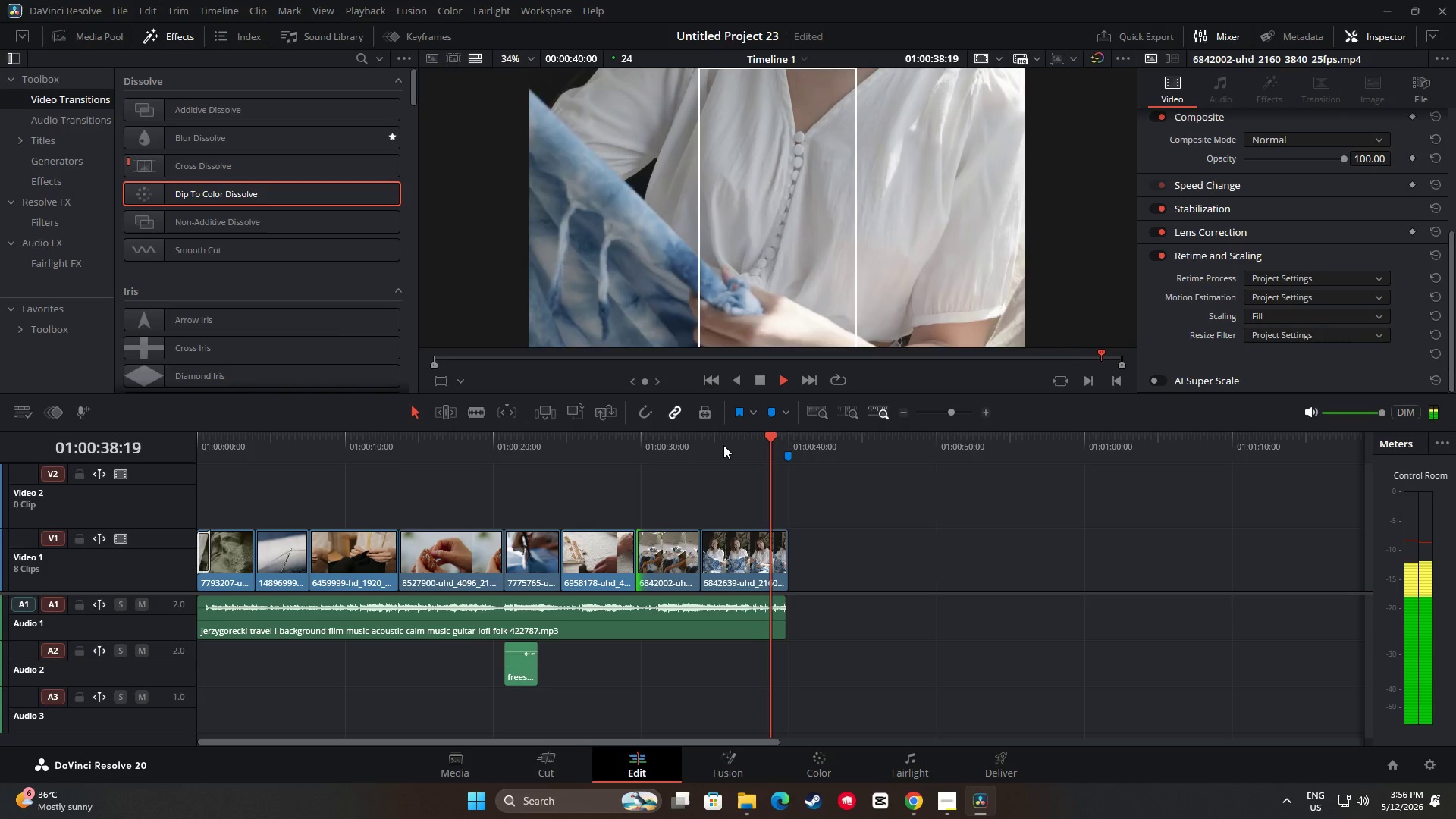 
wait(11.22)
 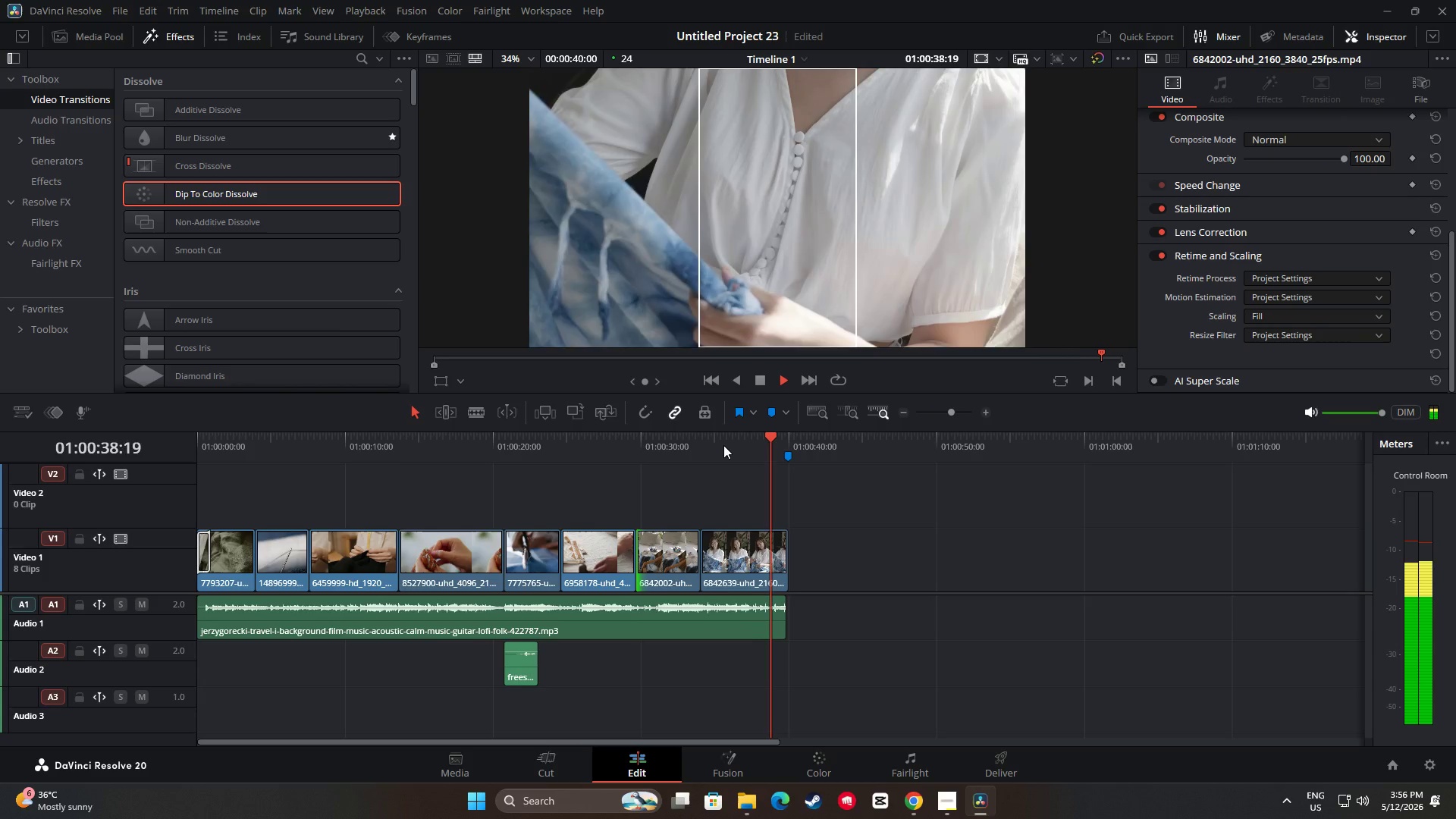 
left_click_drag(start_coordinate=[172, 165], to_coordinate=[253, 557])
 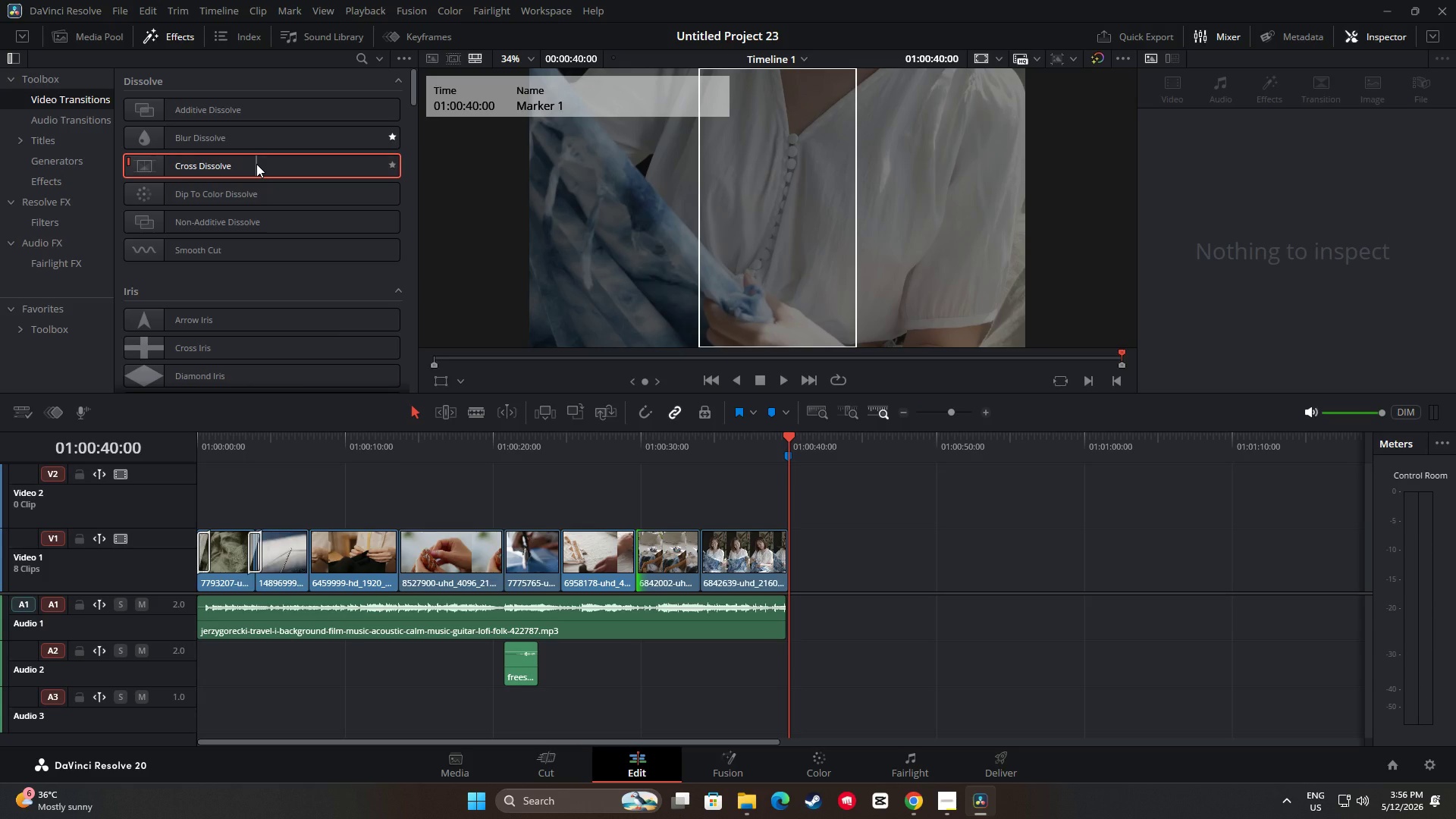 
wait(12.55)
 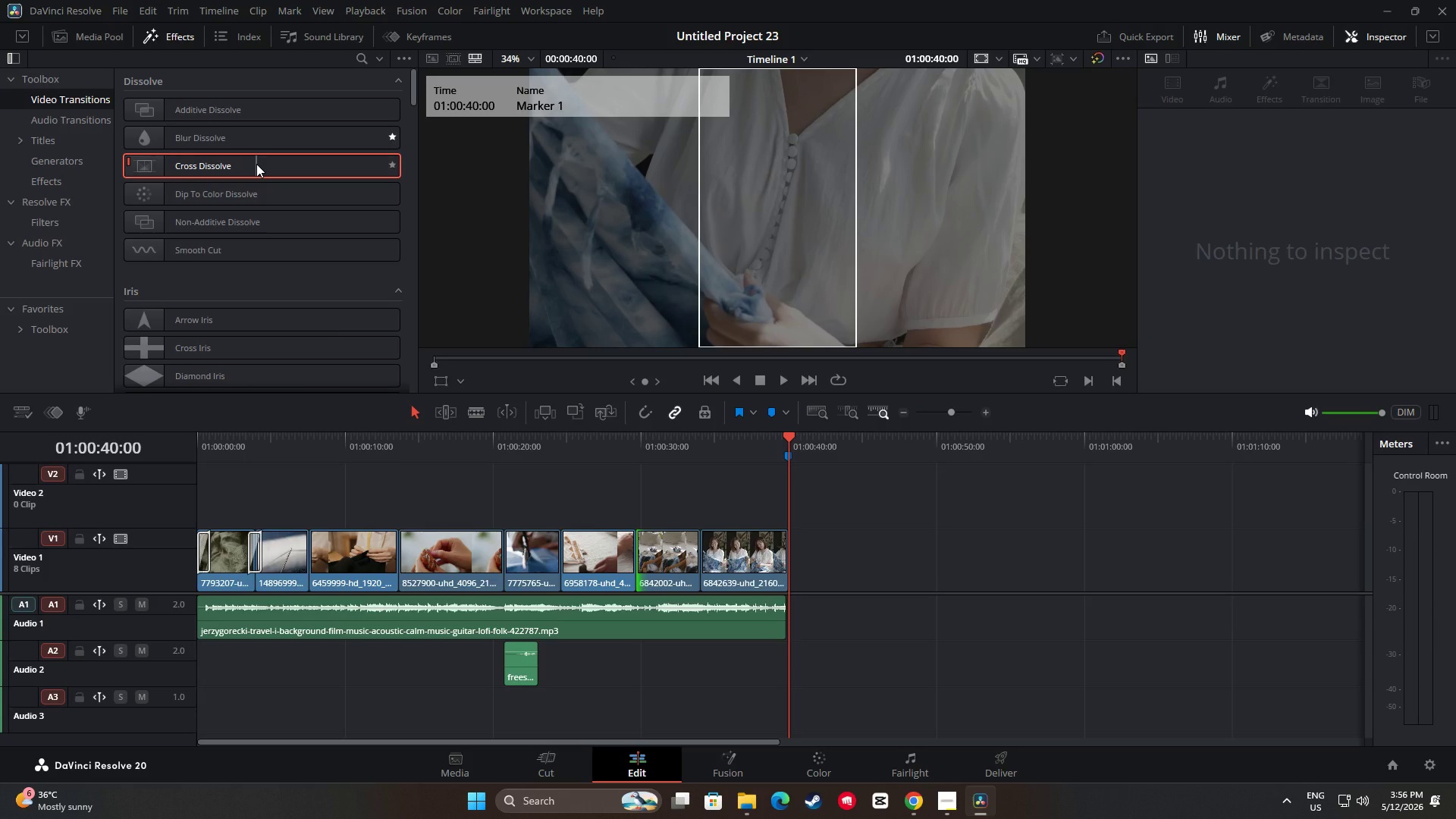 
left_click_drag(start_coordinate=[790, 436], to_coordinate=[208, 471])
 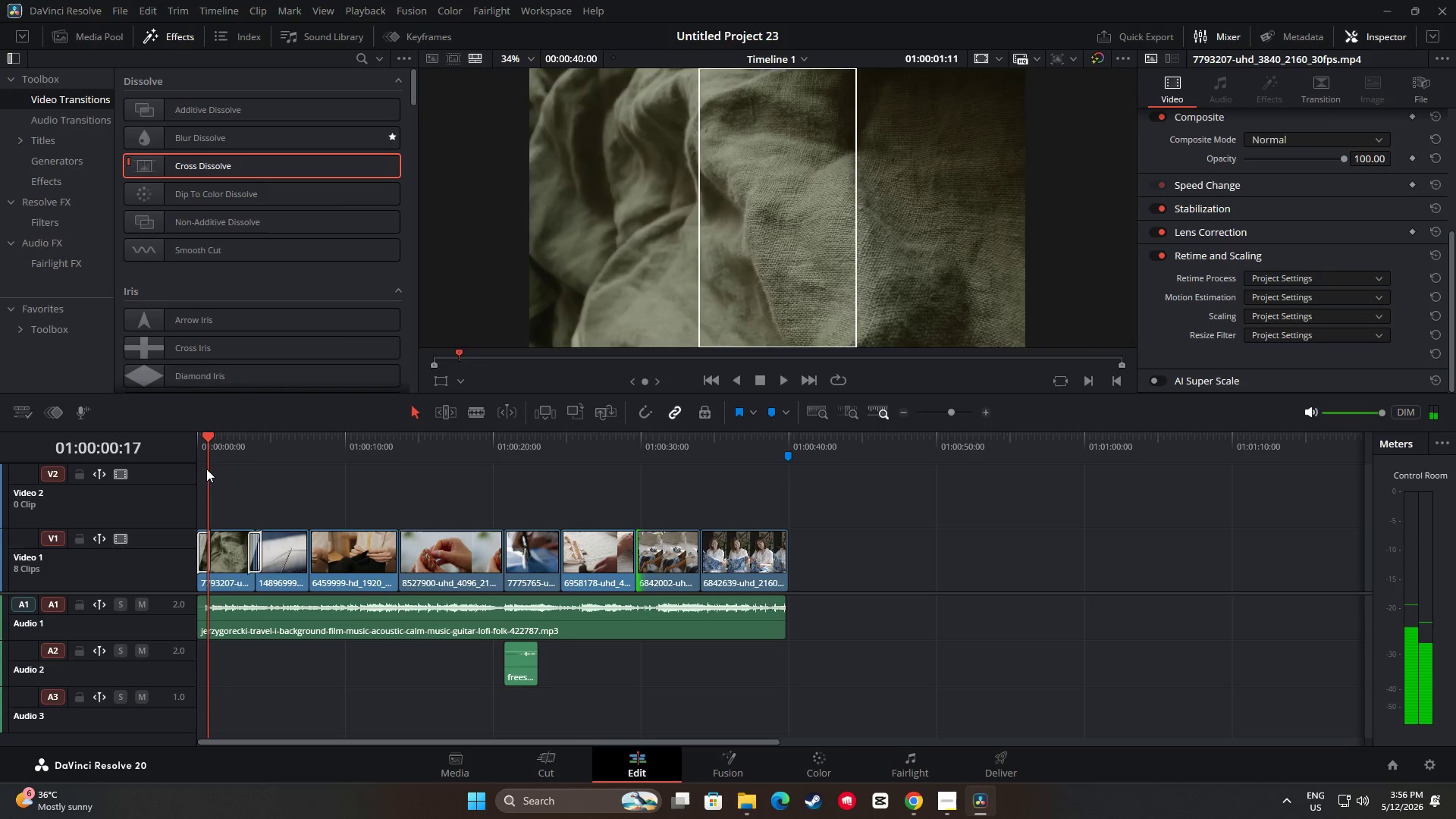 
key(Space)
 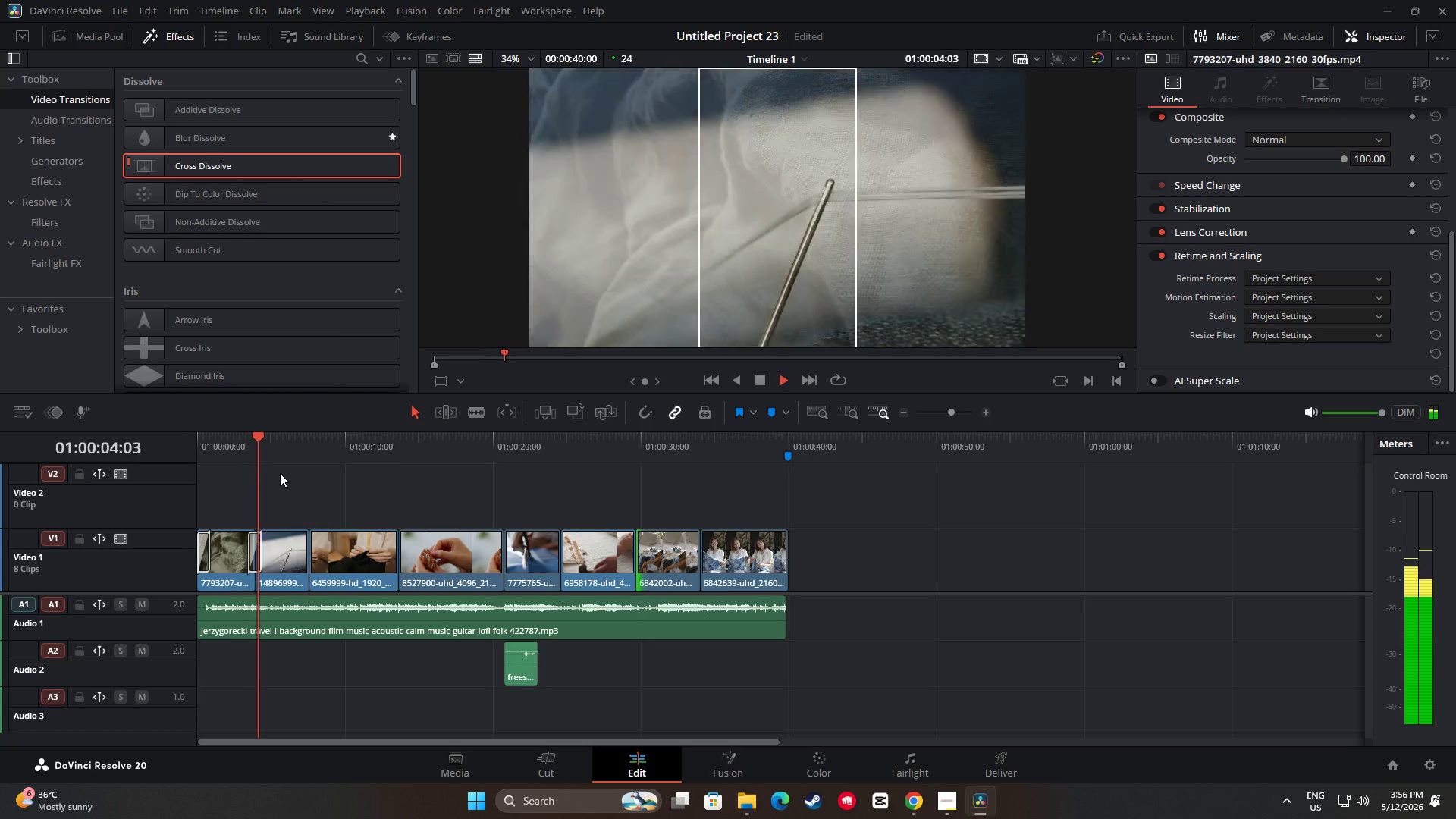 
wait(8.48)
 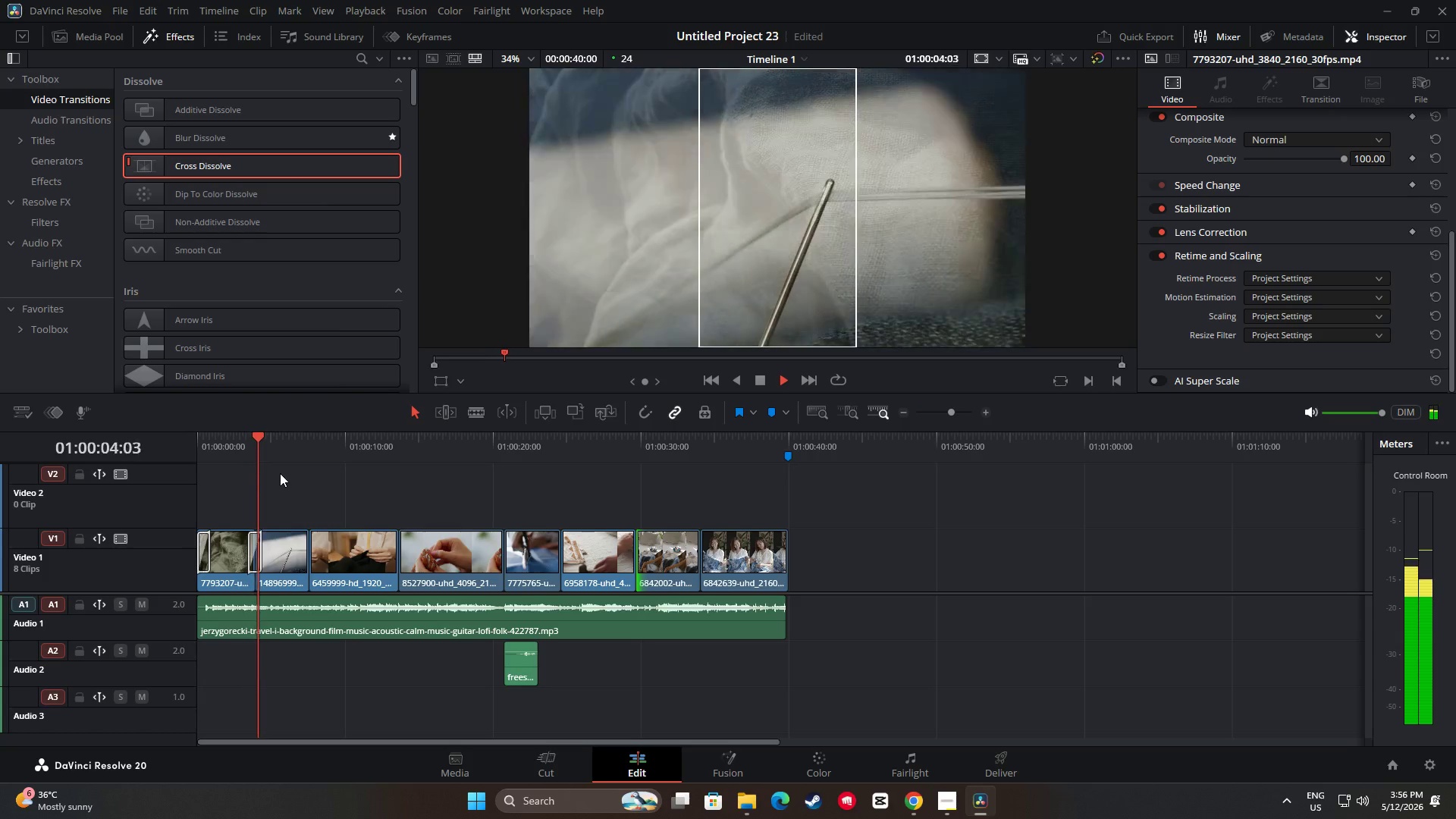 
left_click_drag(start_coordinate=[250, 166], to_coordinate=[403, 567])
 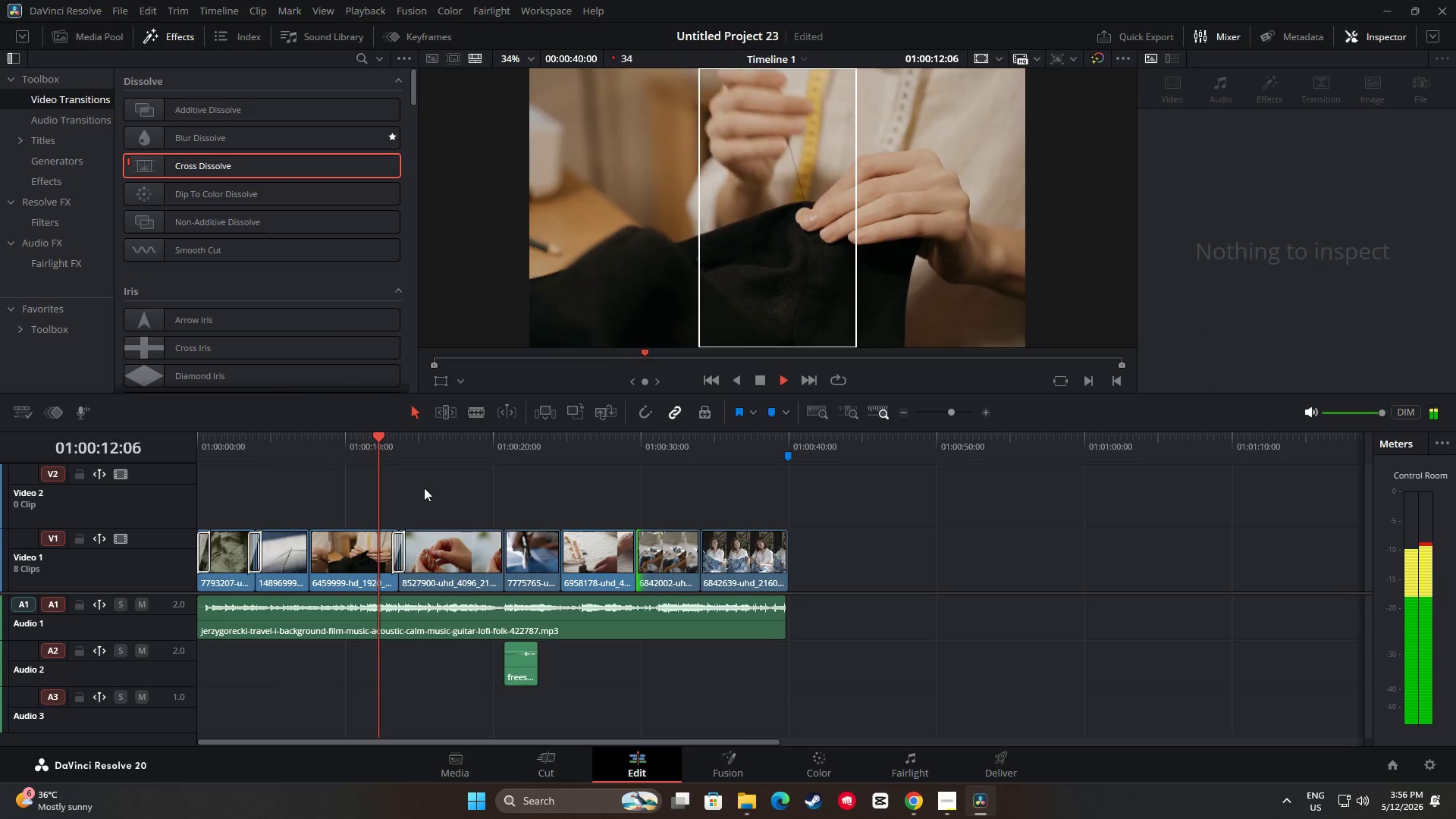 
key(Space)
 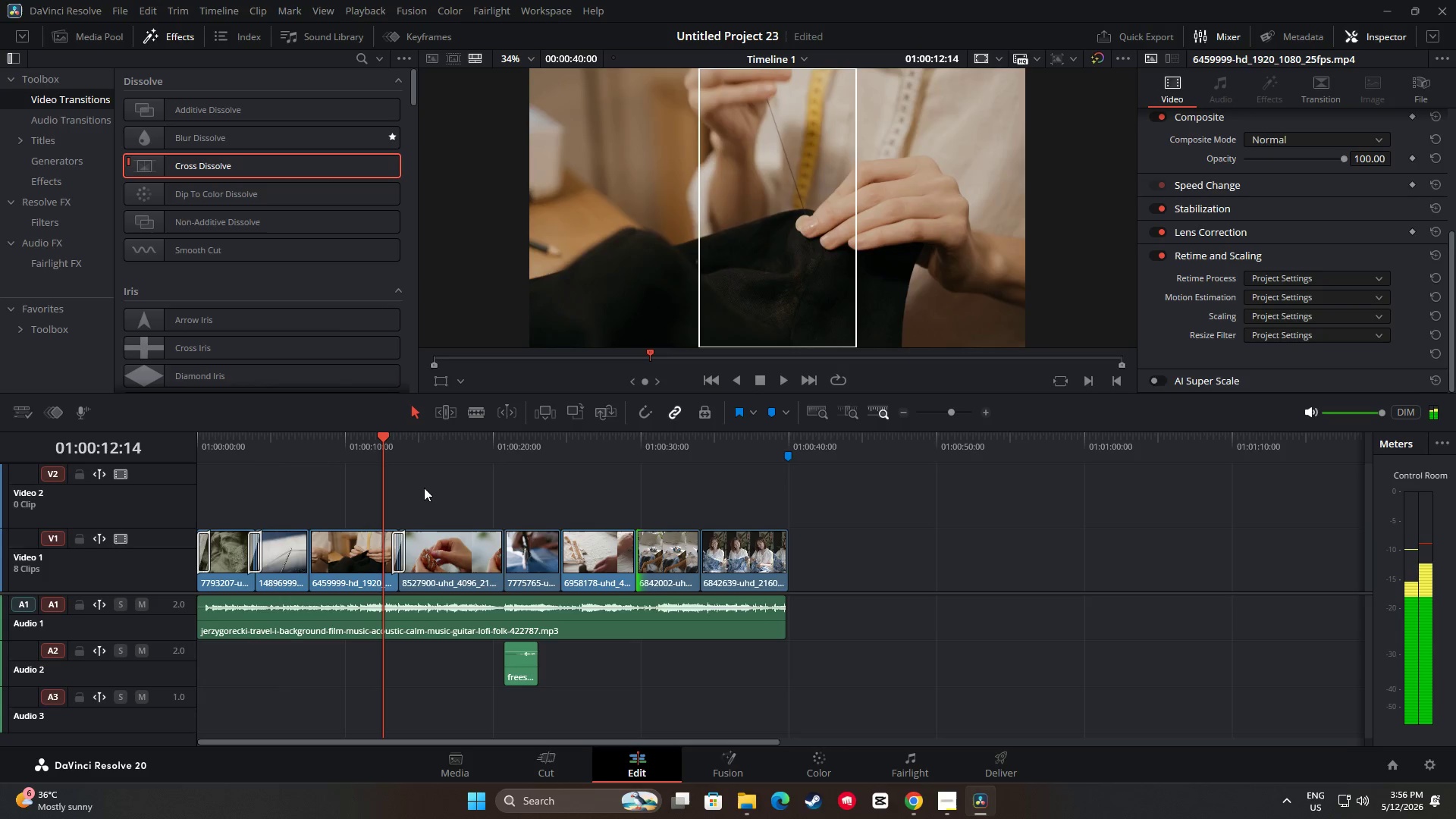 
key(Space)
 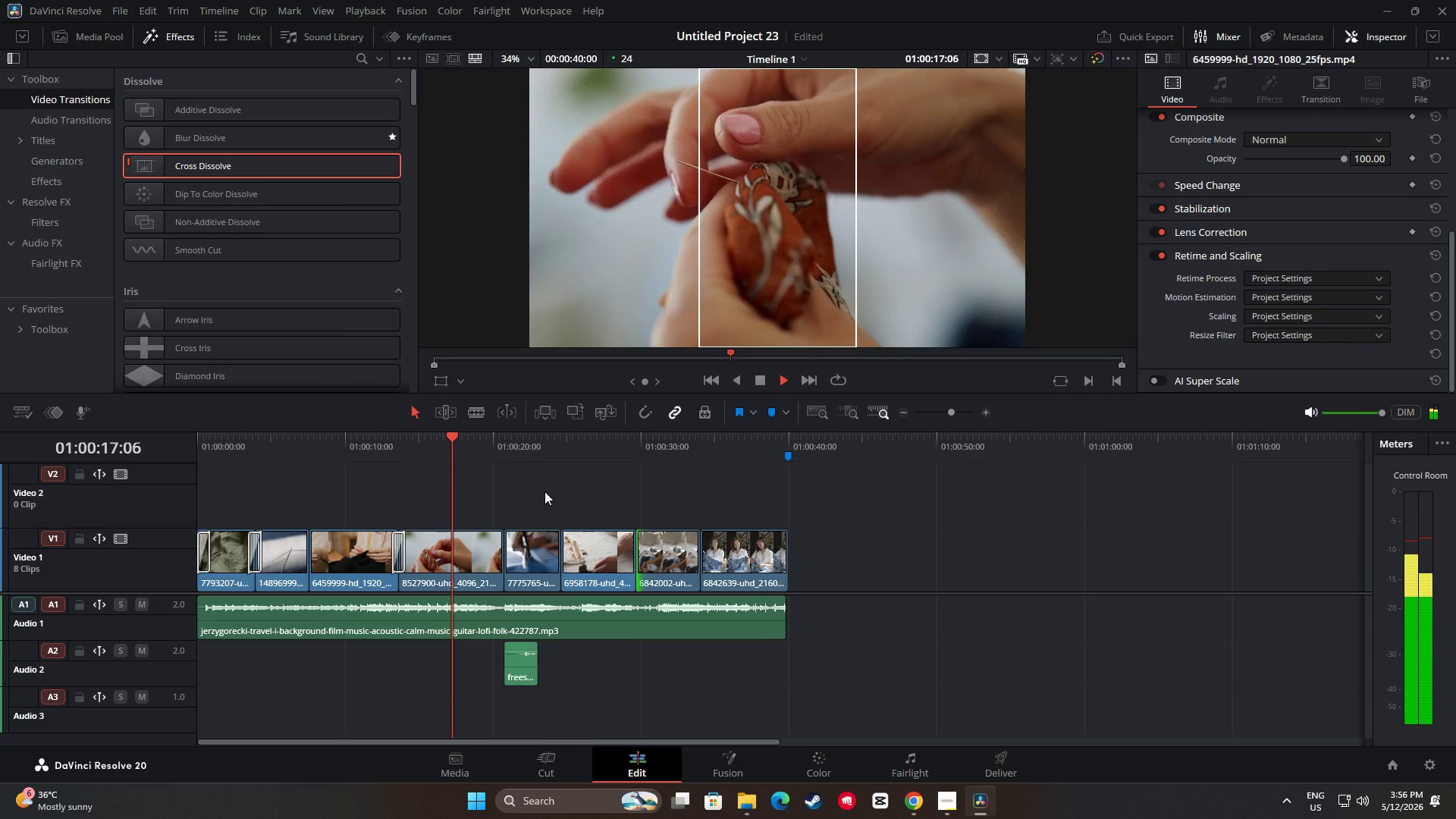 
wait(6.34)
 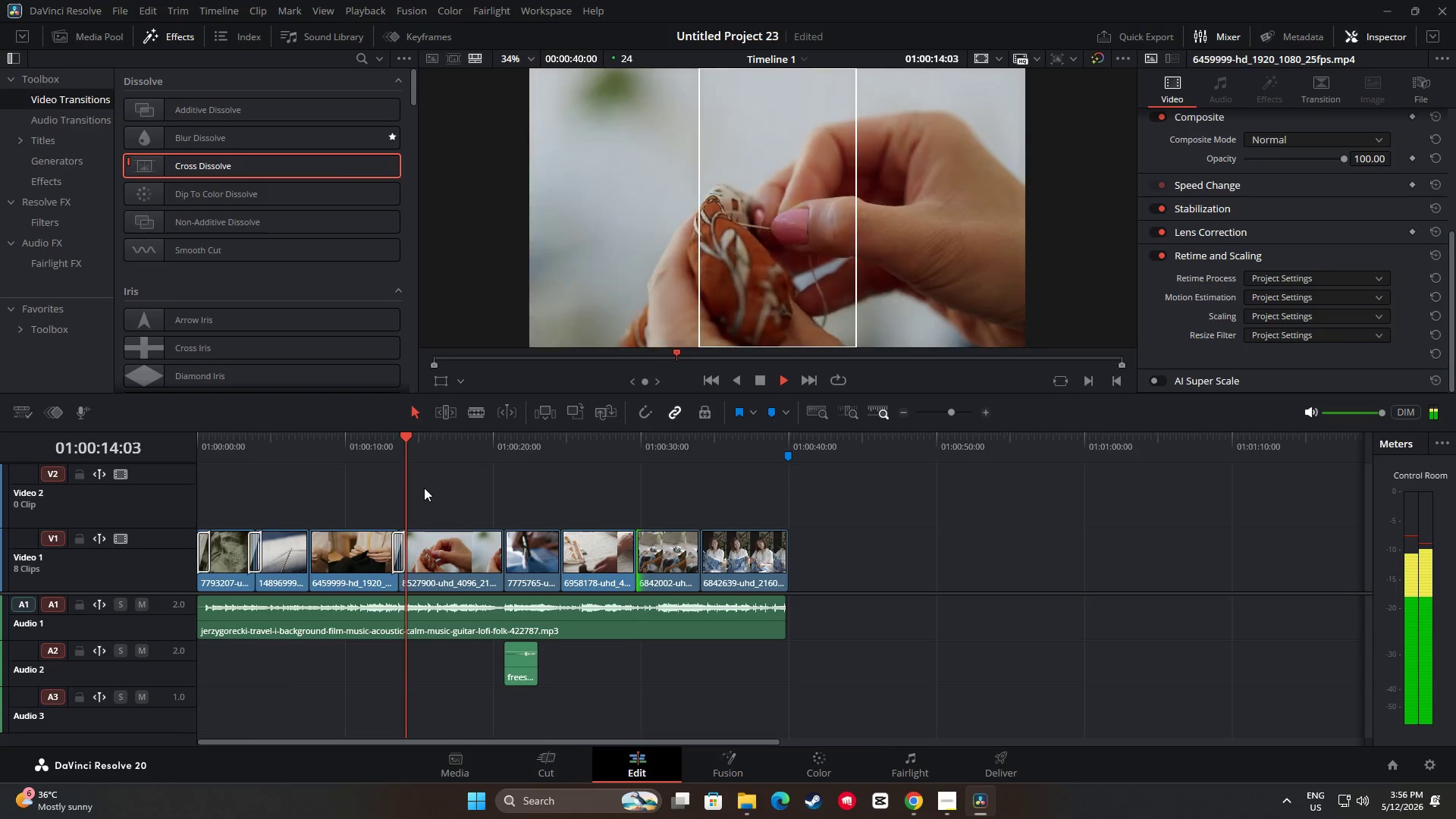 
key(Space)
 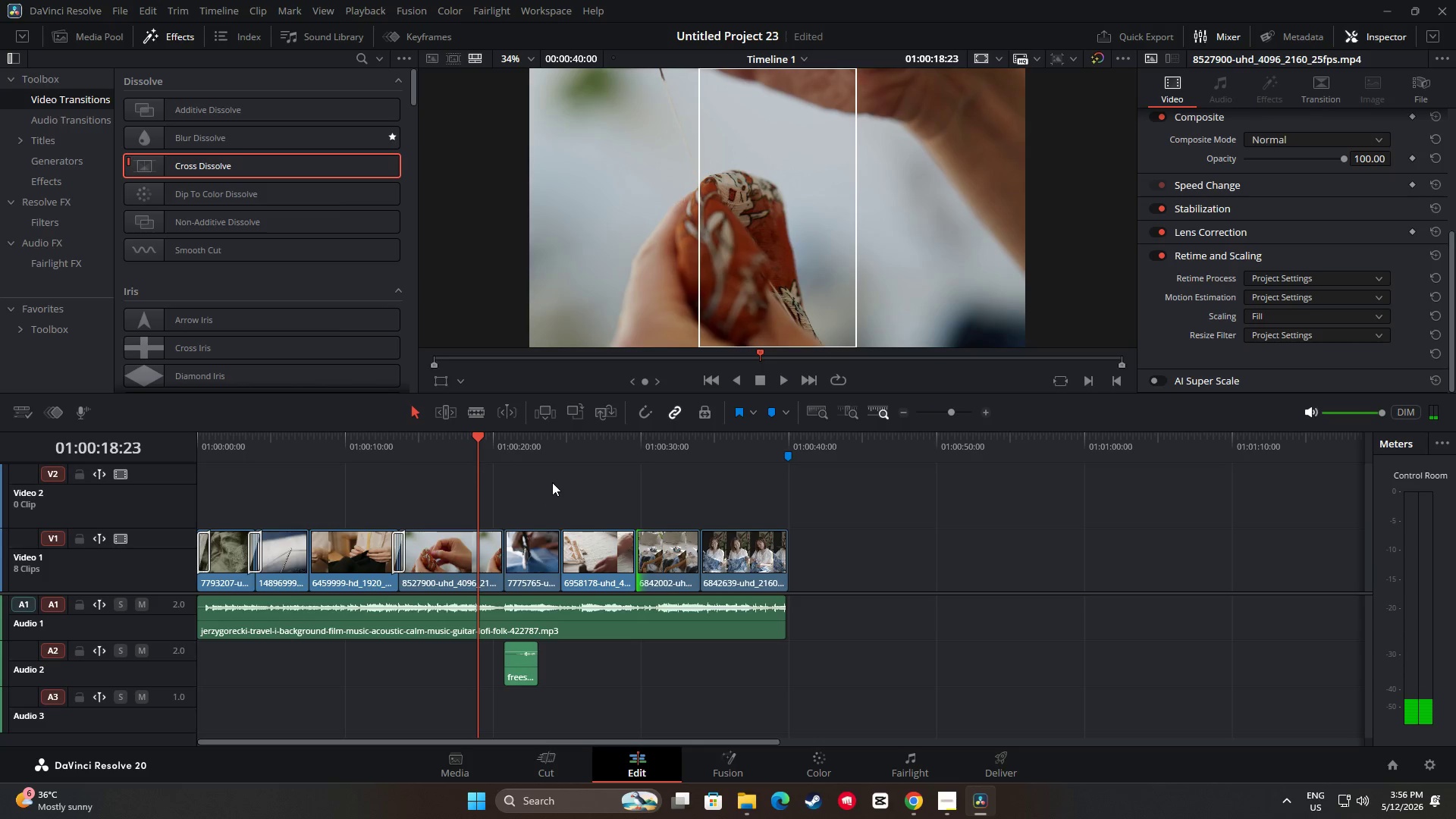 
left_click_drag(start_coordinate=[228, 164], to_coordinate=[510, 557])
 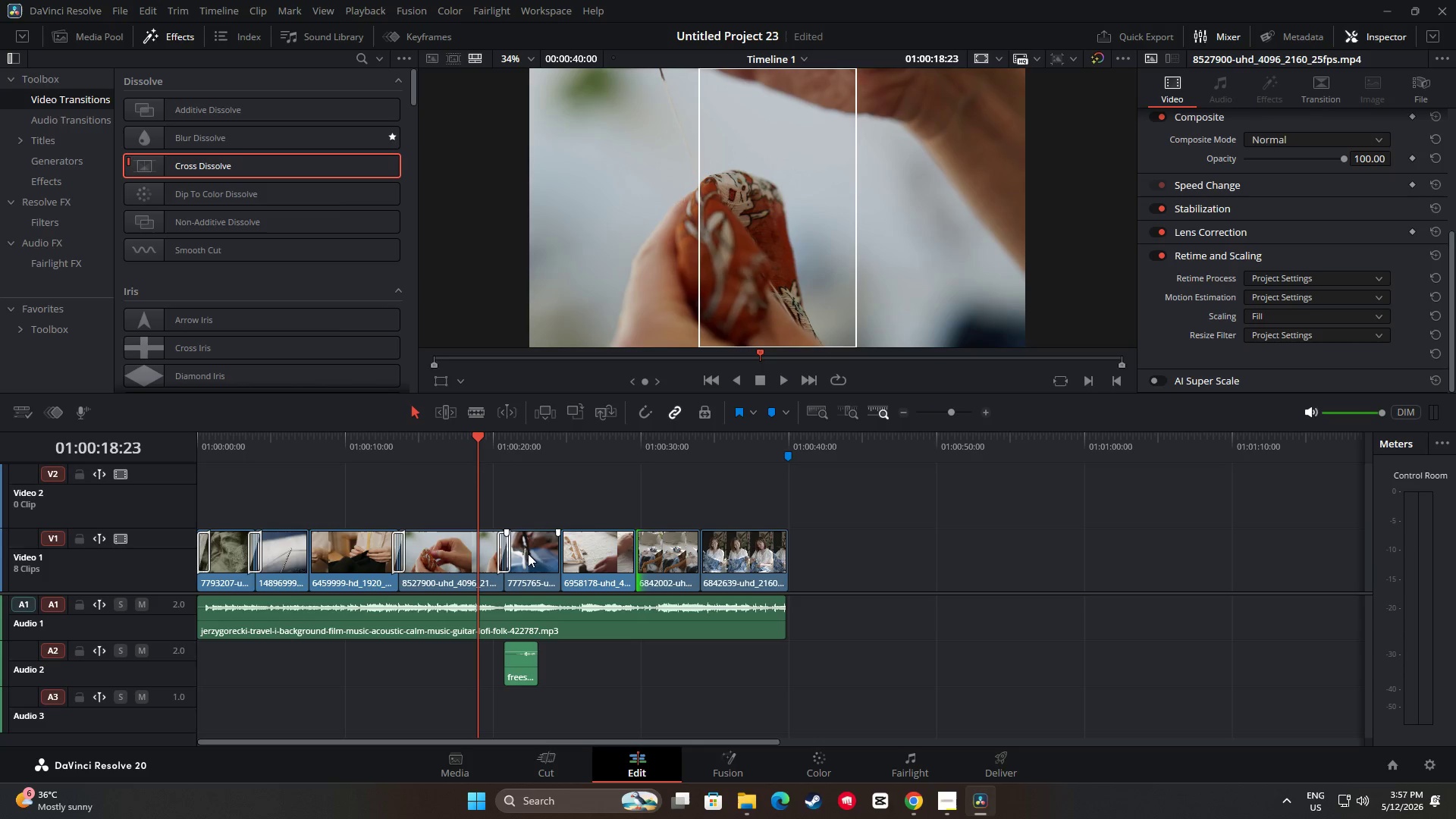 
key(Space)
 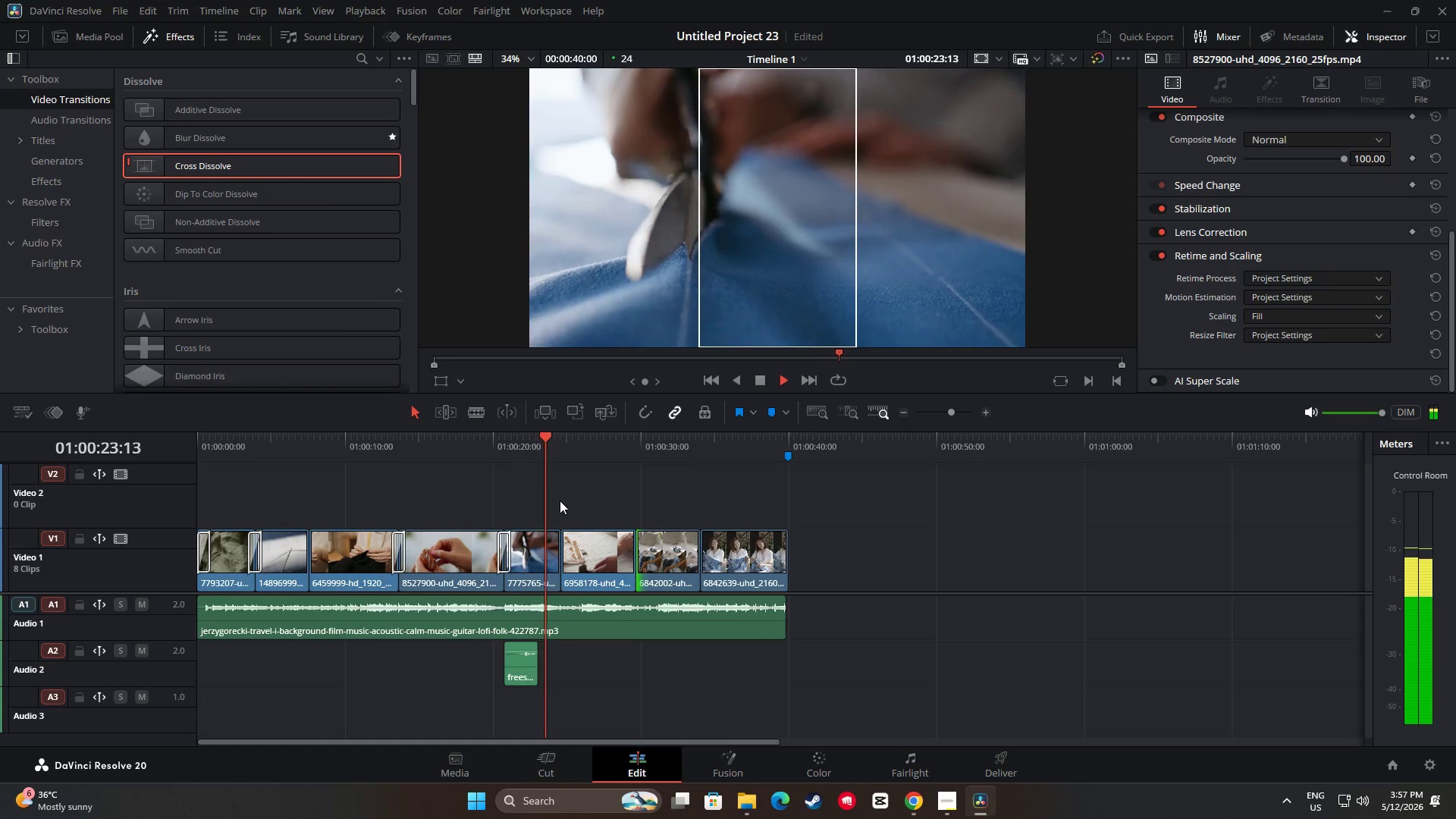 
wait(6.8)
 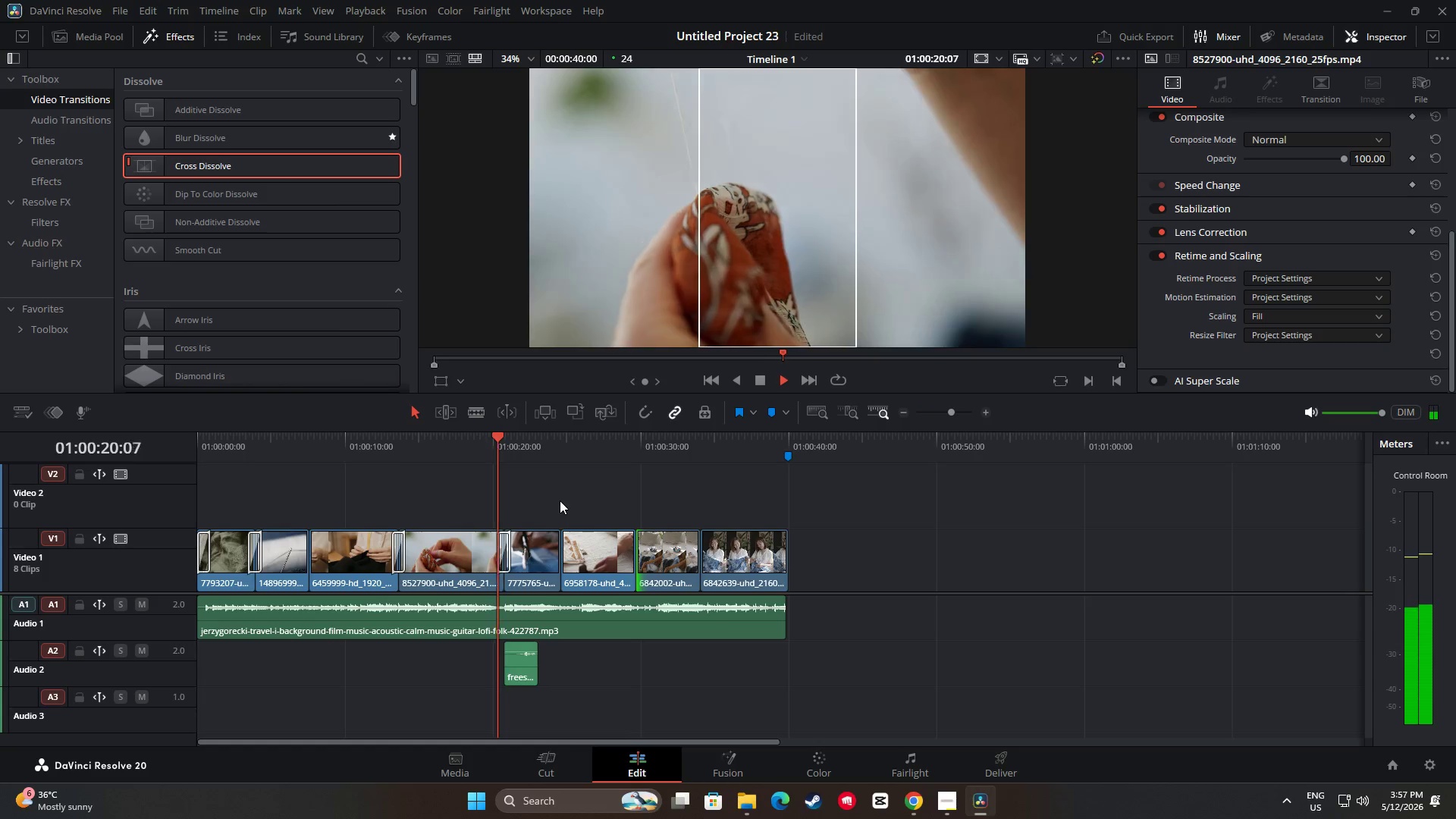 
left_click_drag(start_coordinate=[306, 167], to_coordinate=[577, 573])
 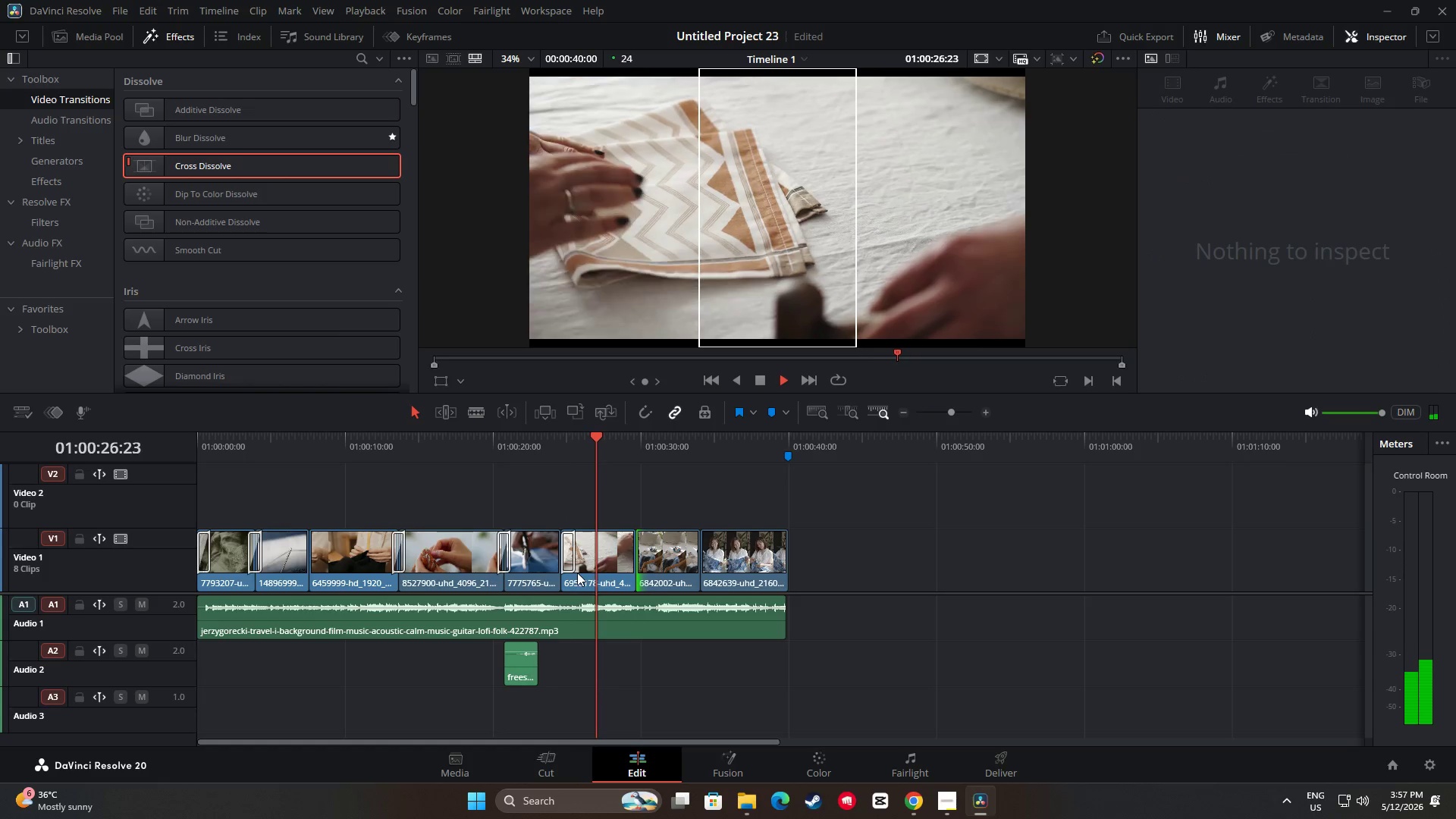 
key(Space)
 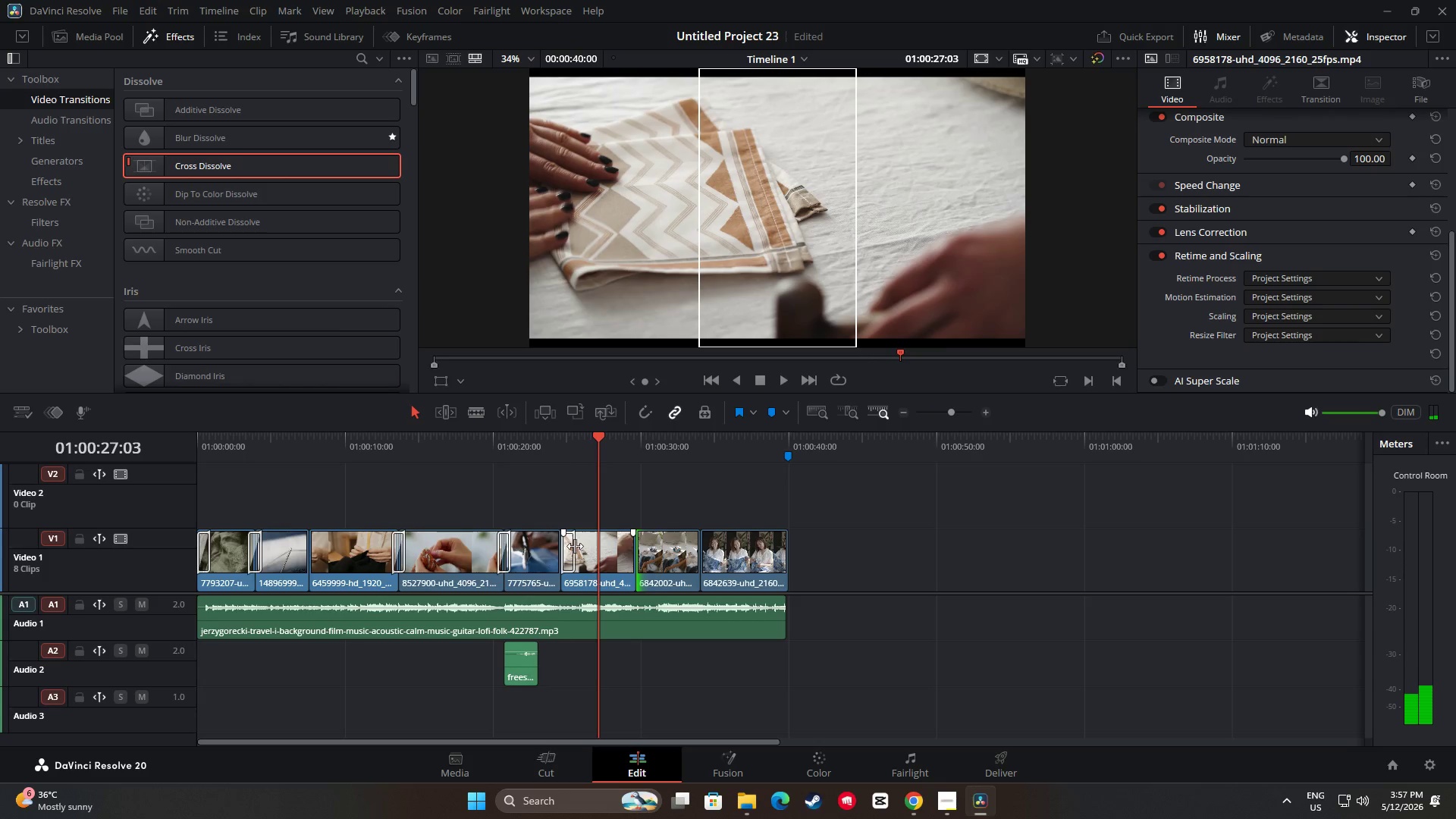 
left_click_drag(start_coordinate=[570, 554], to_coordinate=[562, 553])
 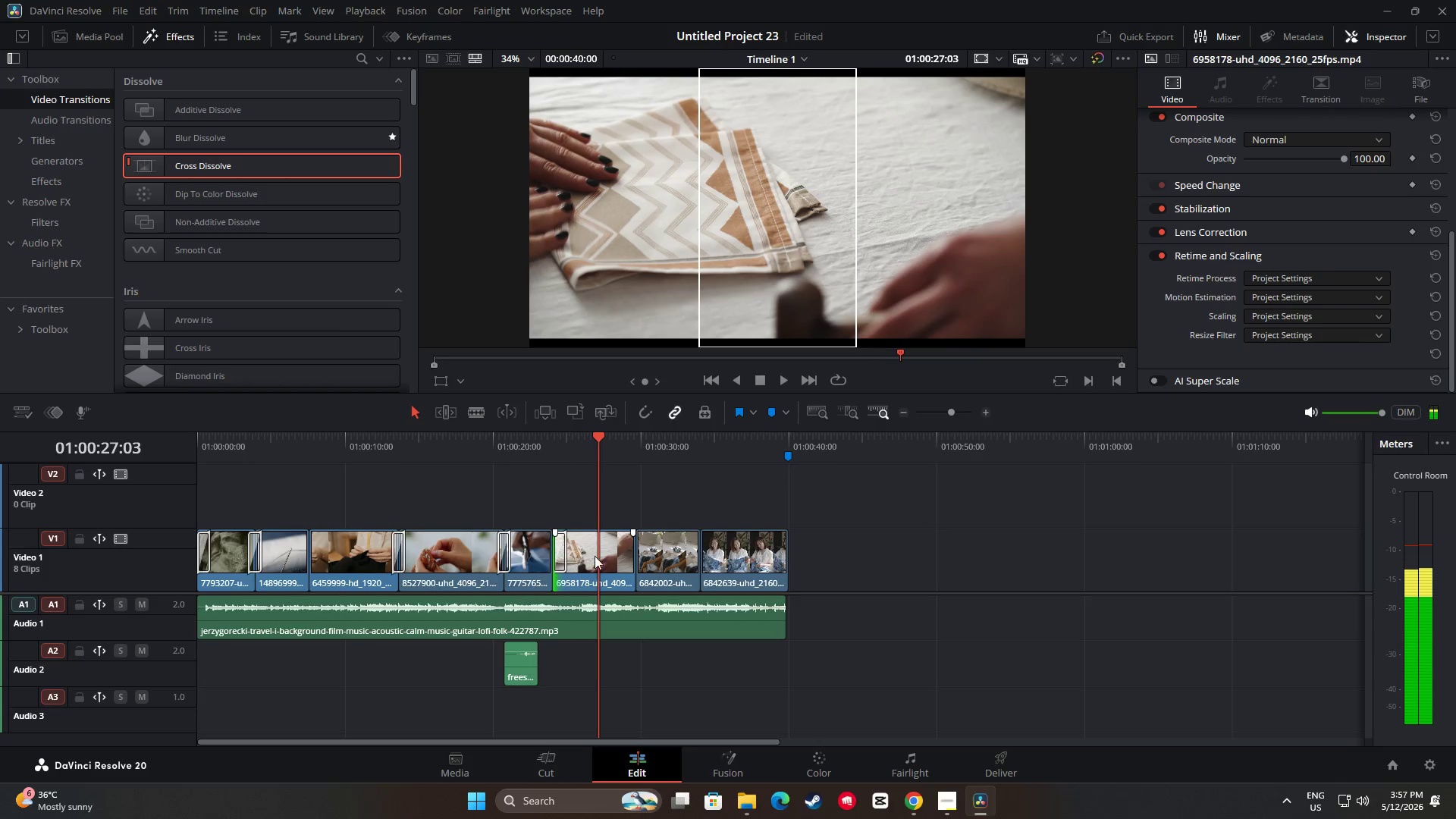 
key(Control+Z)
 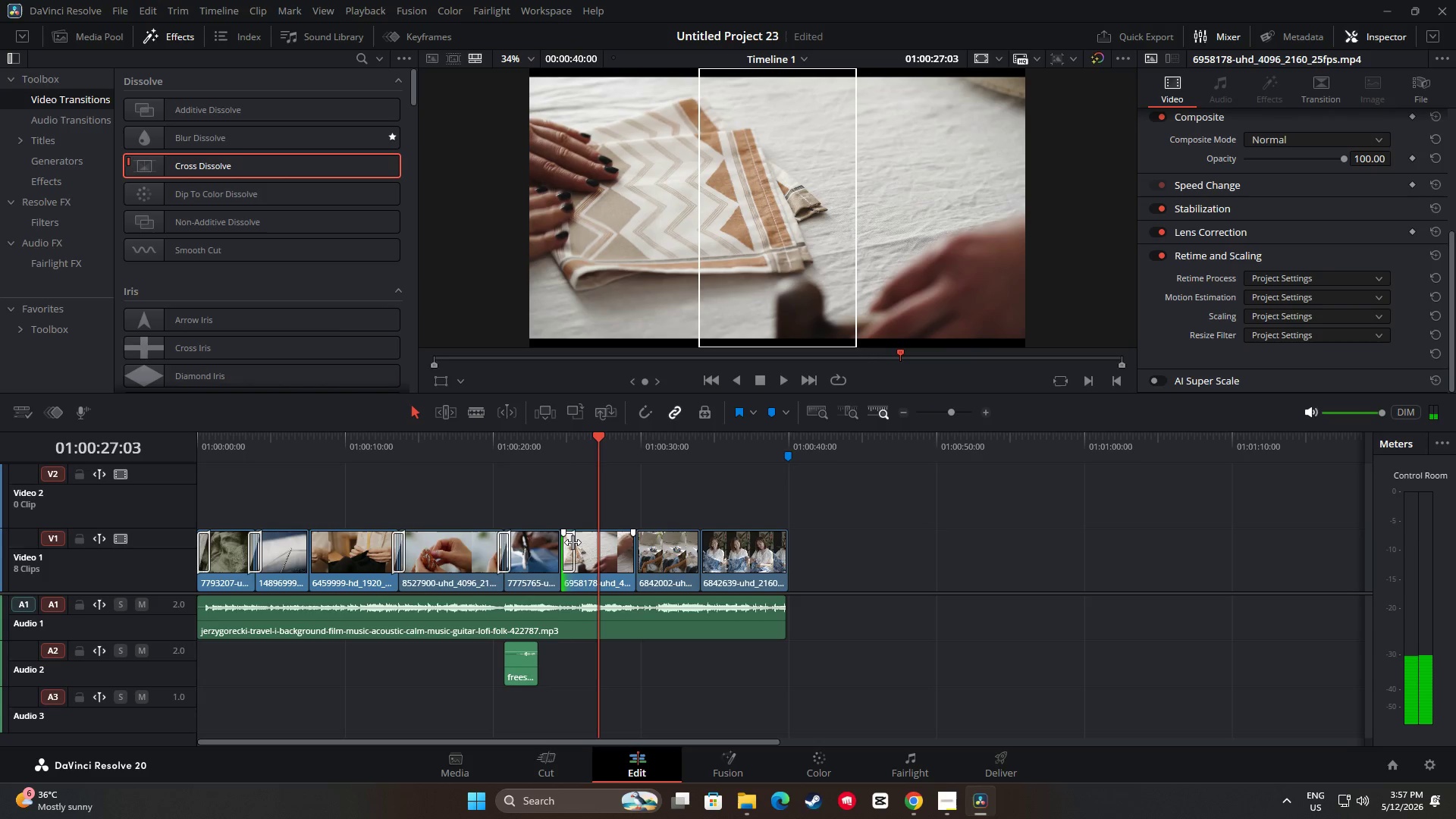 
left_click([573, 543])
 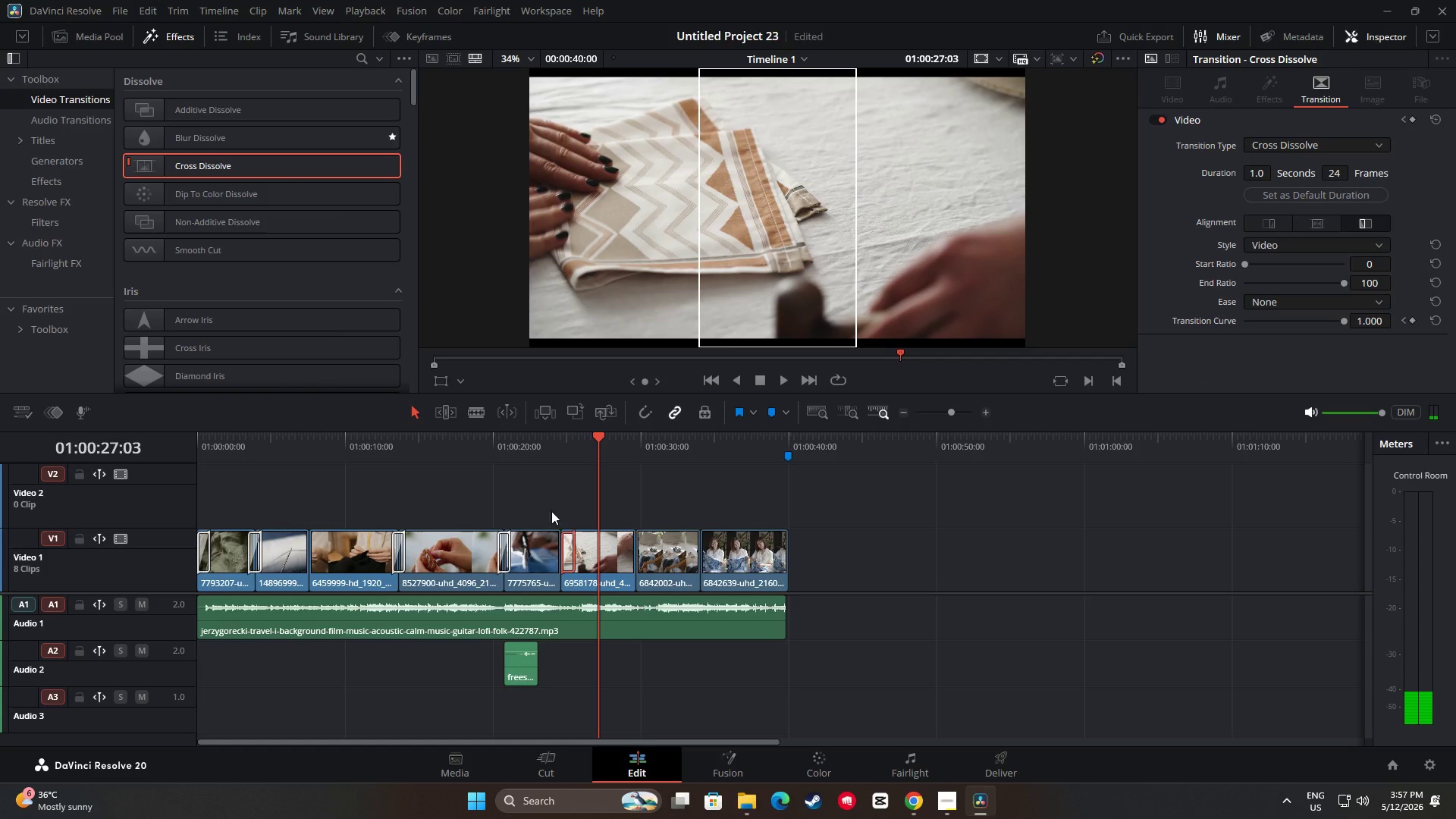 
key(Backspace)
 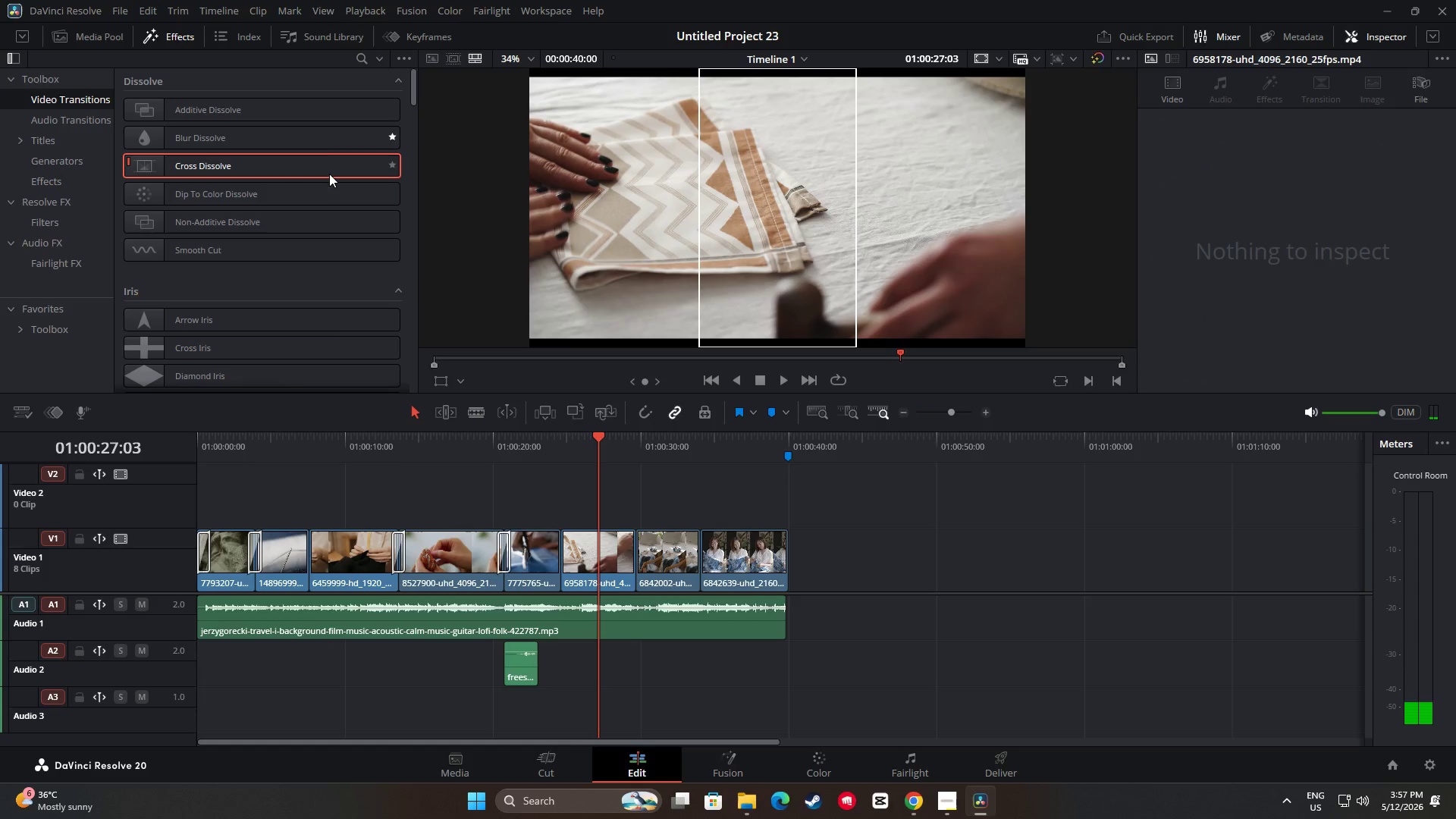 
left_click_drag(start_coordinate=[328, 168], to_coordinate=[565, 544])
 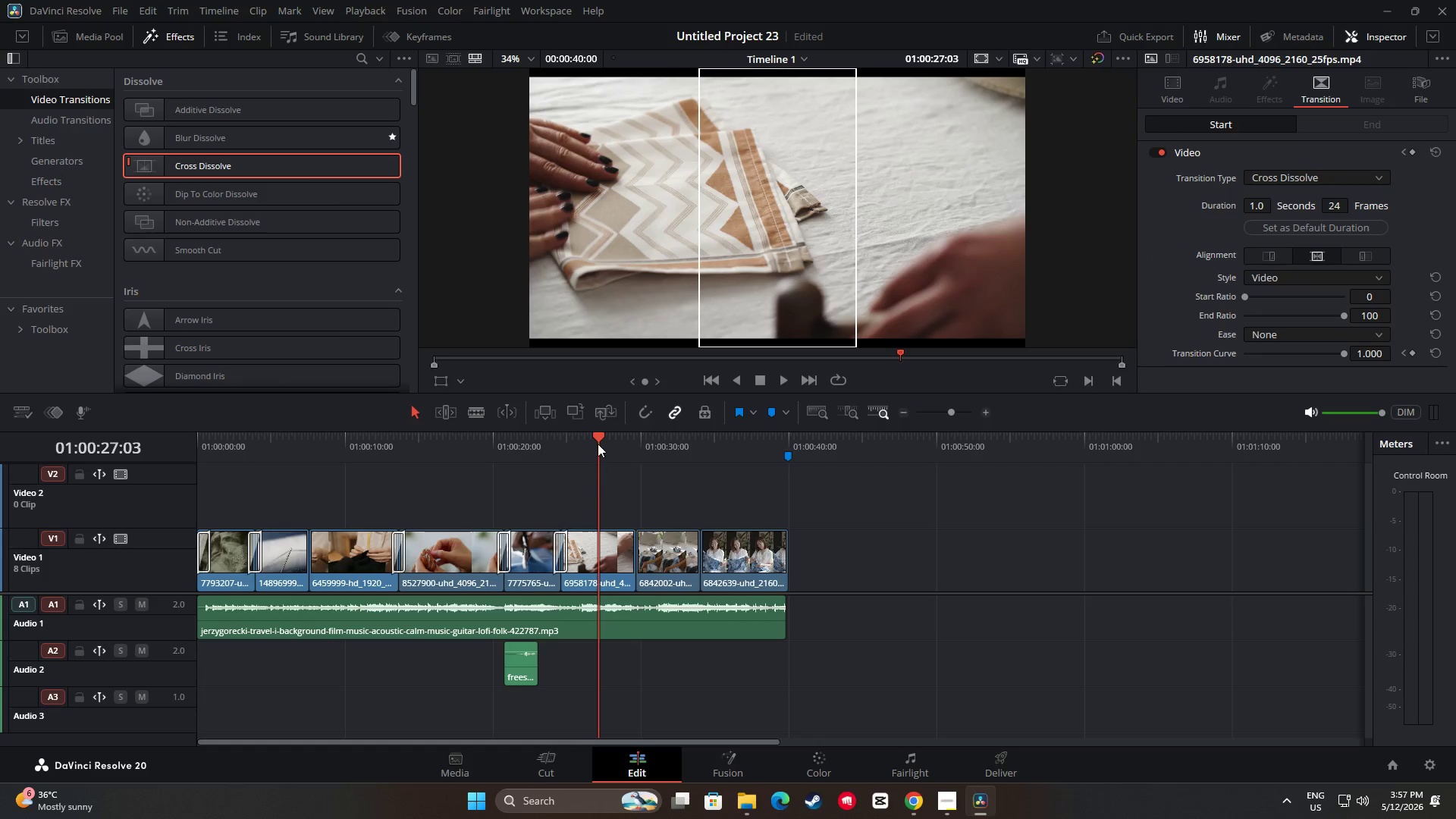 
left_click_drag(start_coordinate=[596, 440], to_coordinate=[538, 441])
 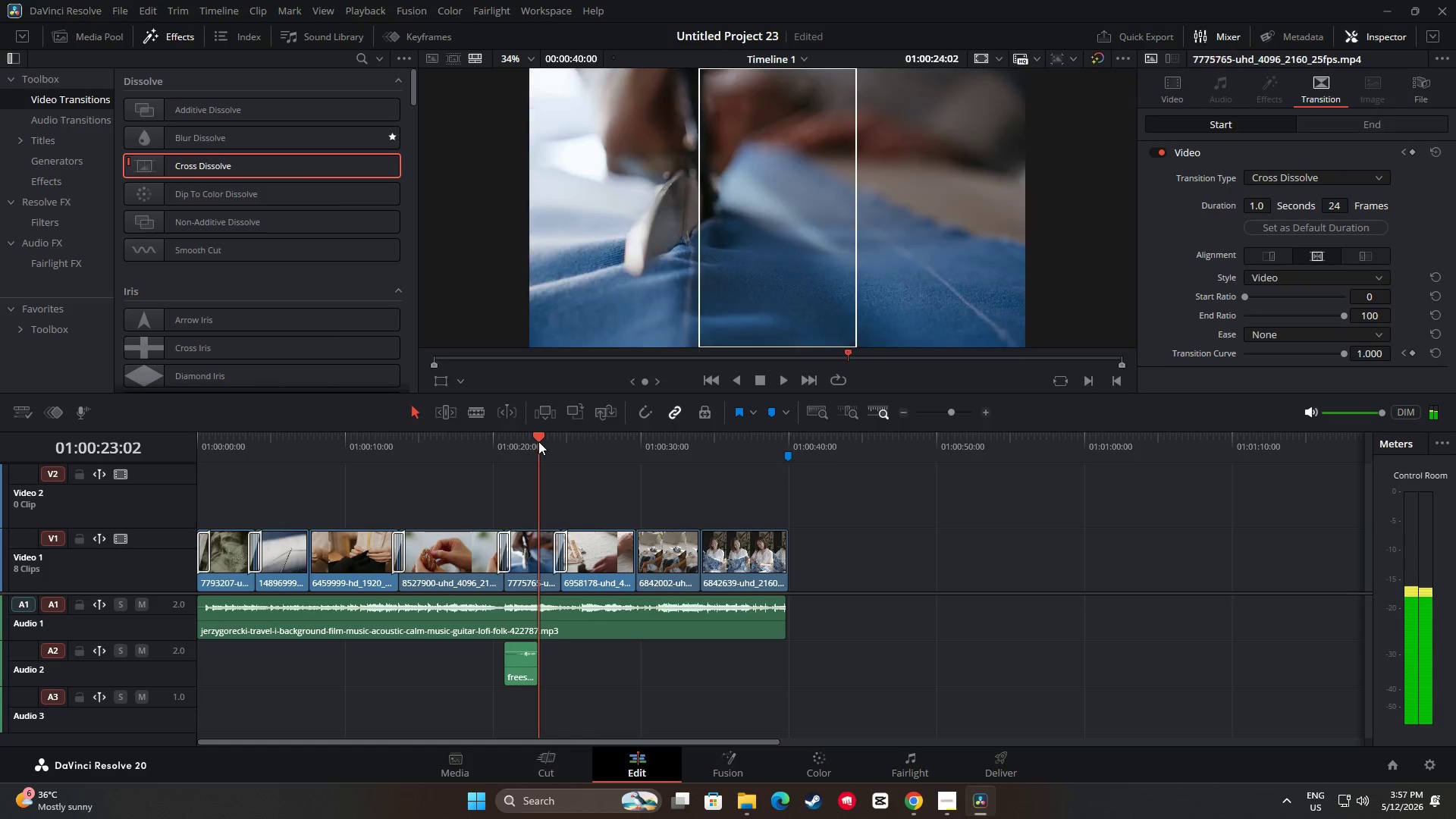 
key(Space)
 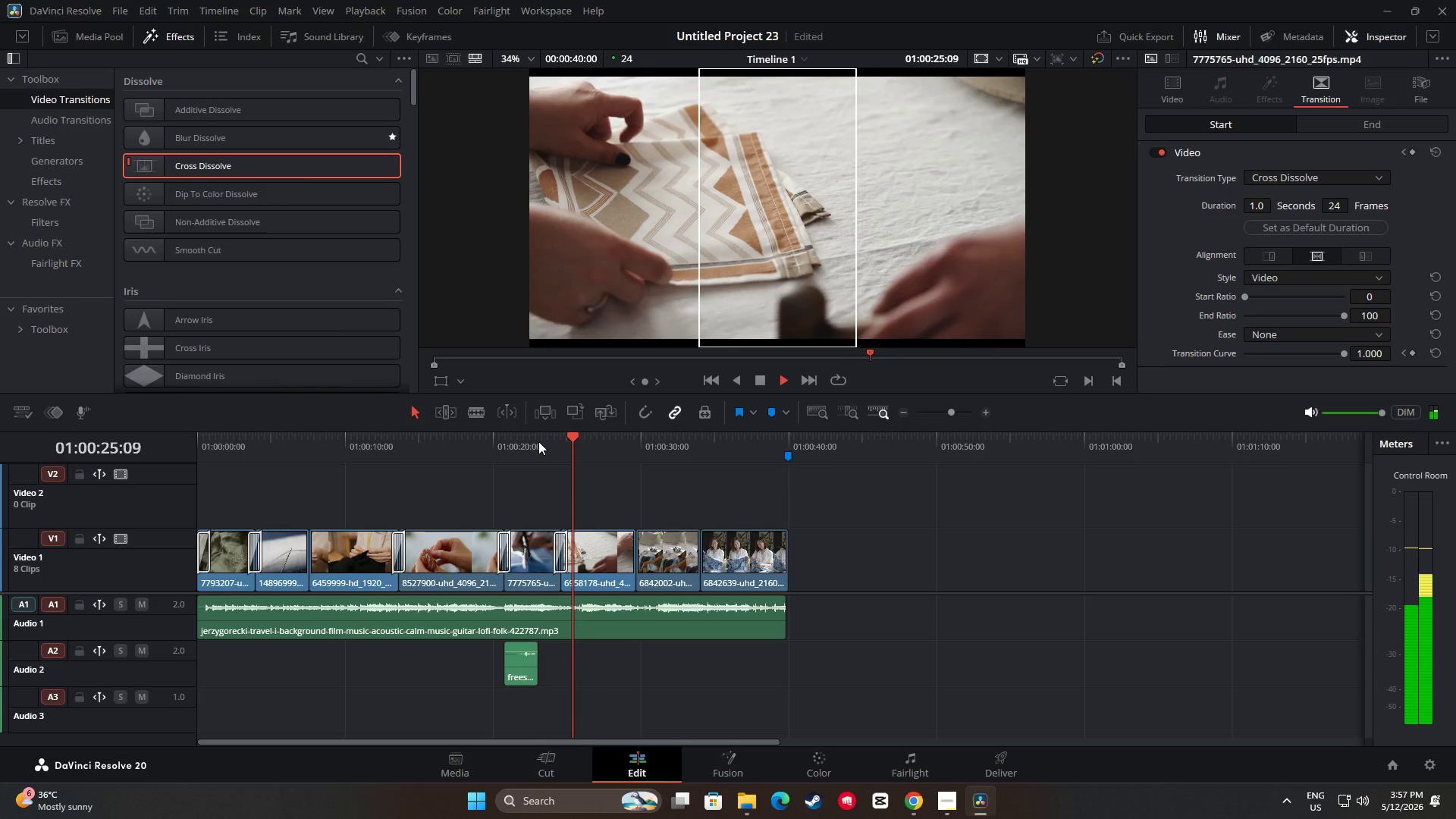 
key(Space)
 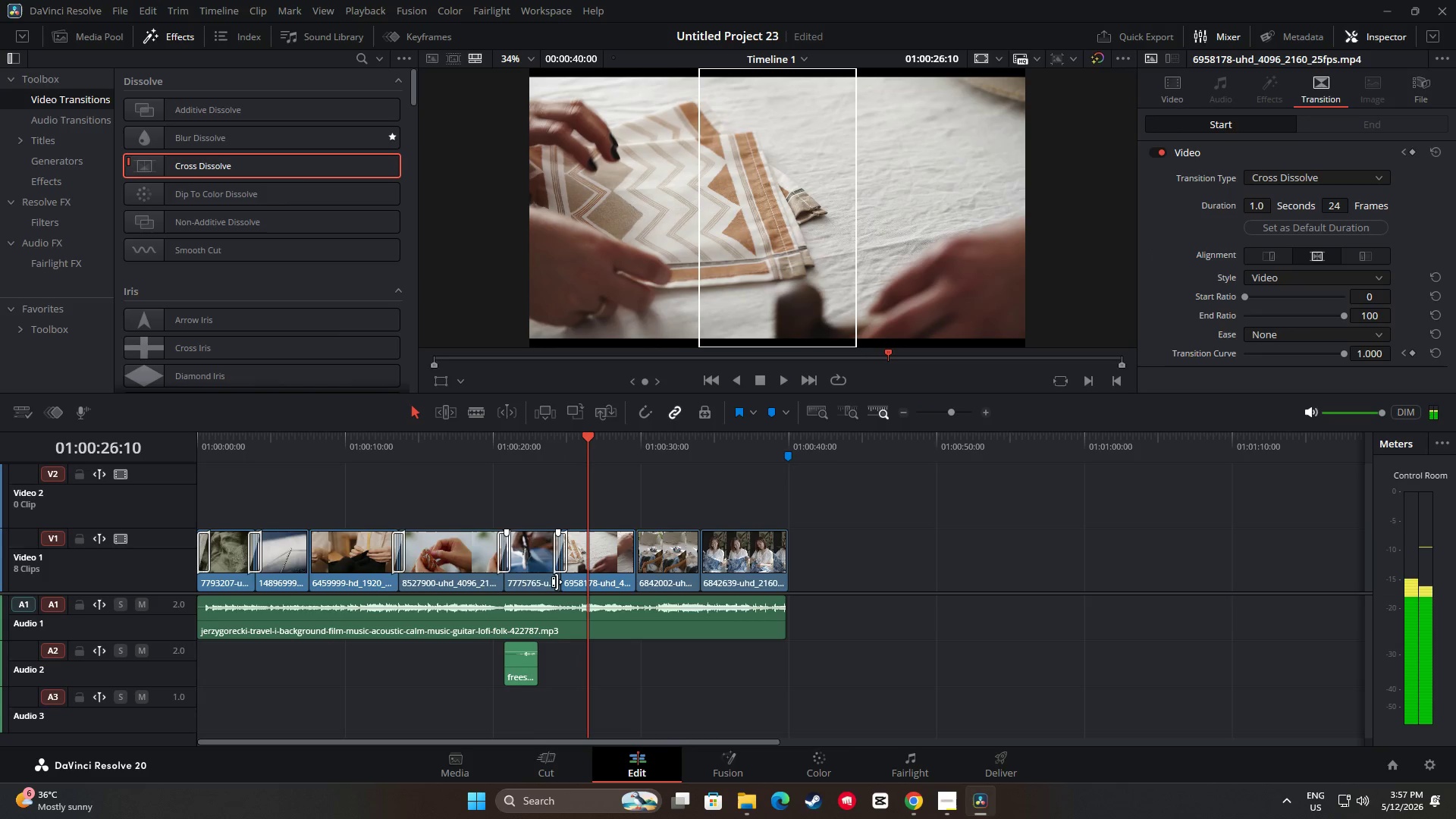 
left_click_drag(start_coordinate=[557, 581], to_coordinate=[560, 581])
 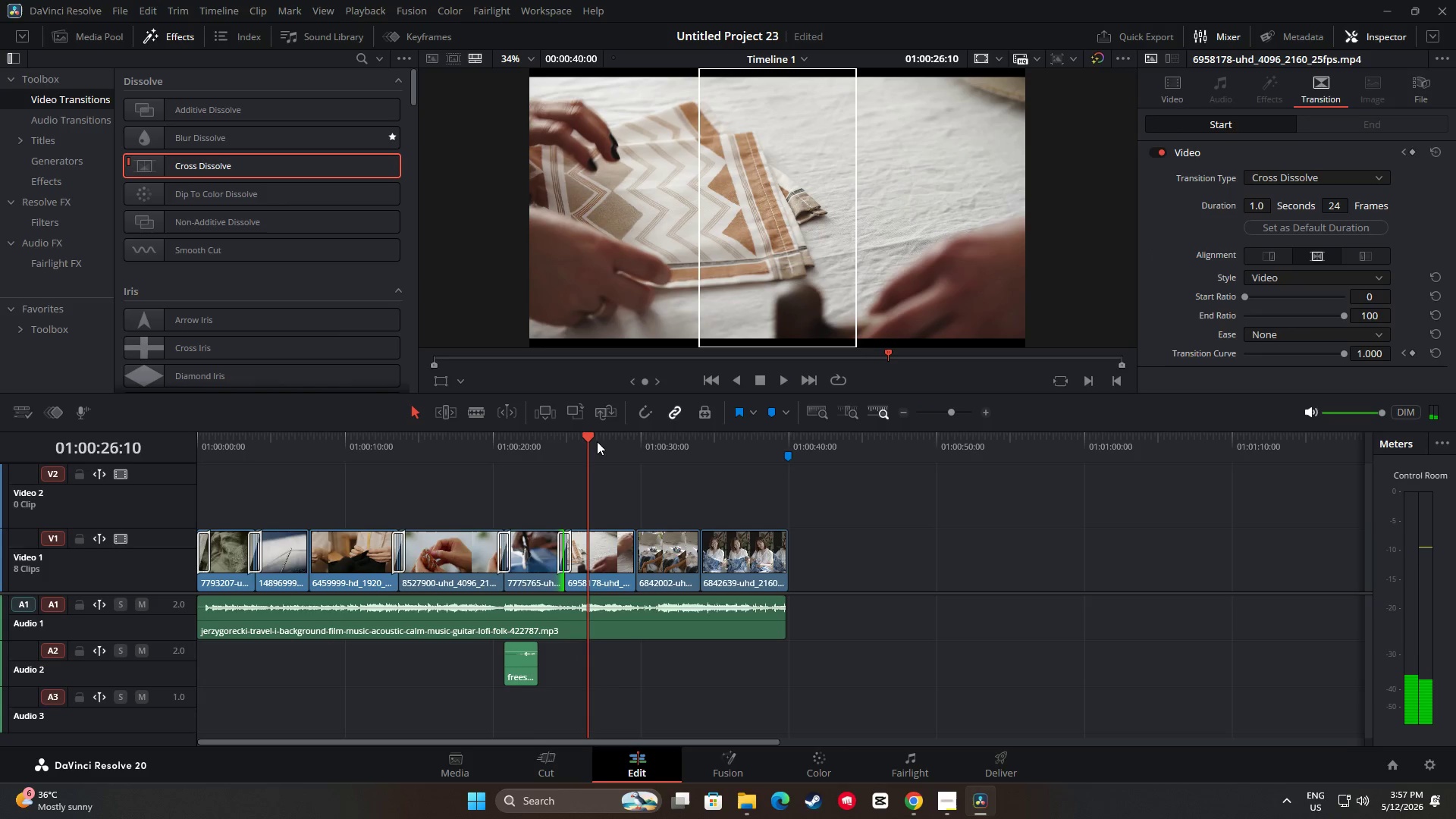 
left_click_drag(start_coordinate=[594, 441], to_coordinate=[552, 444])
 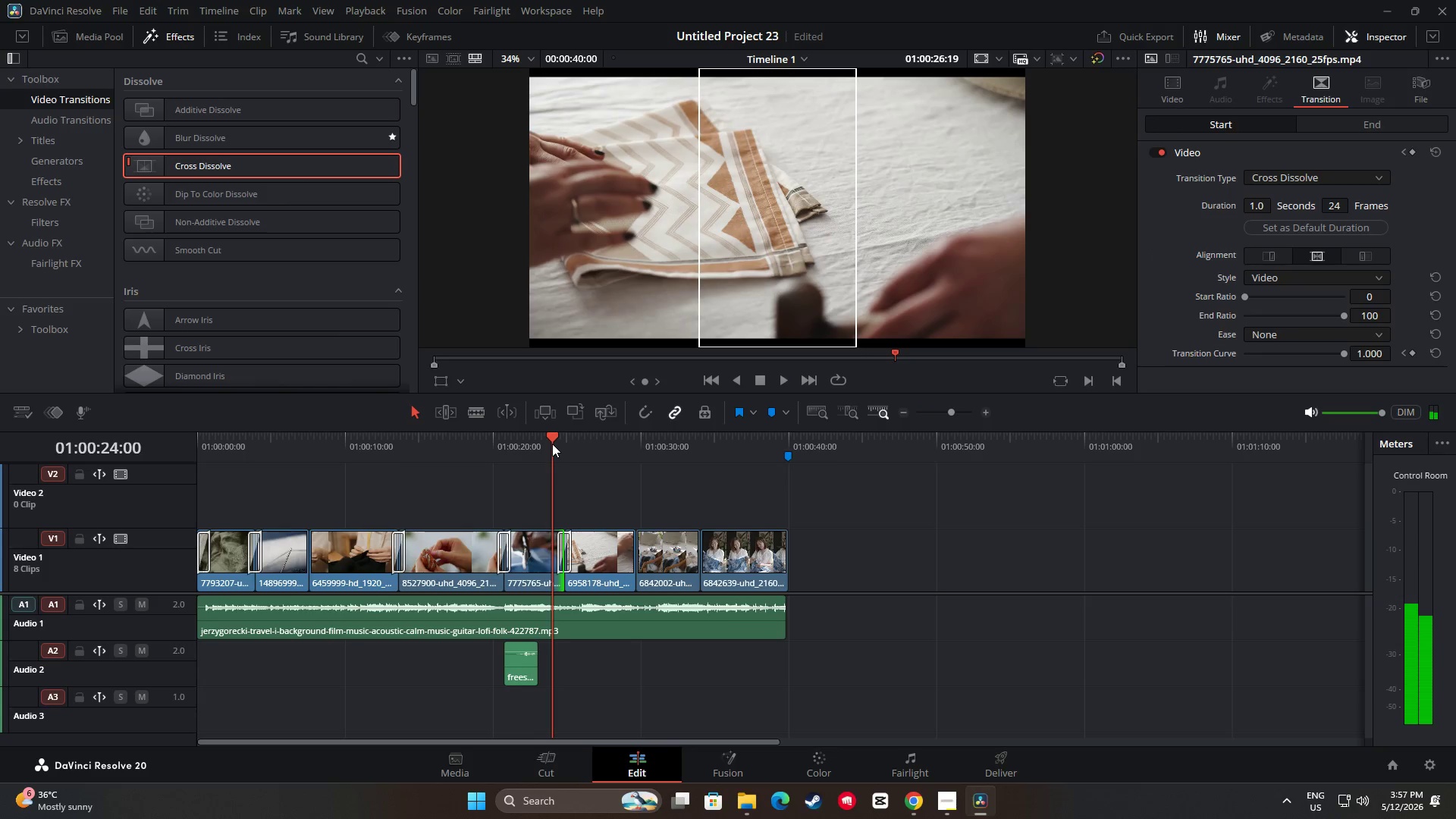 
key(Space)
 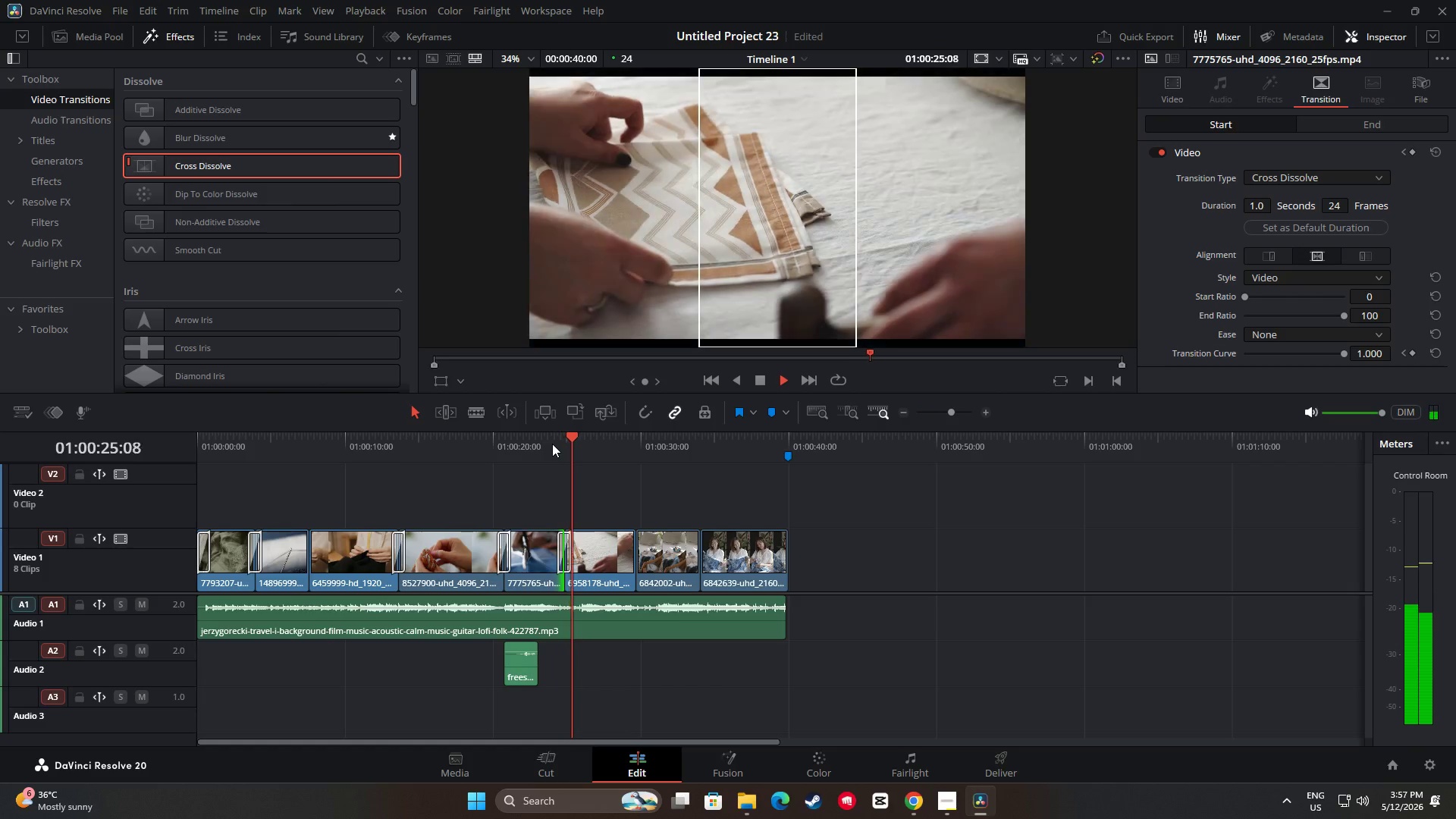 
key(Space)
 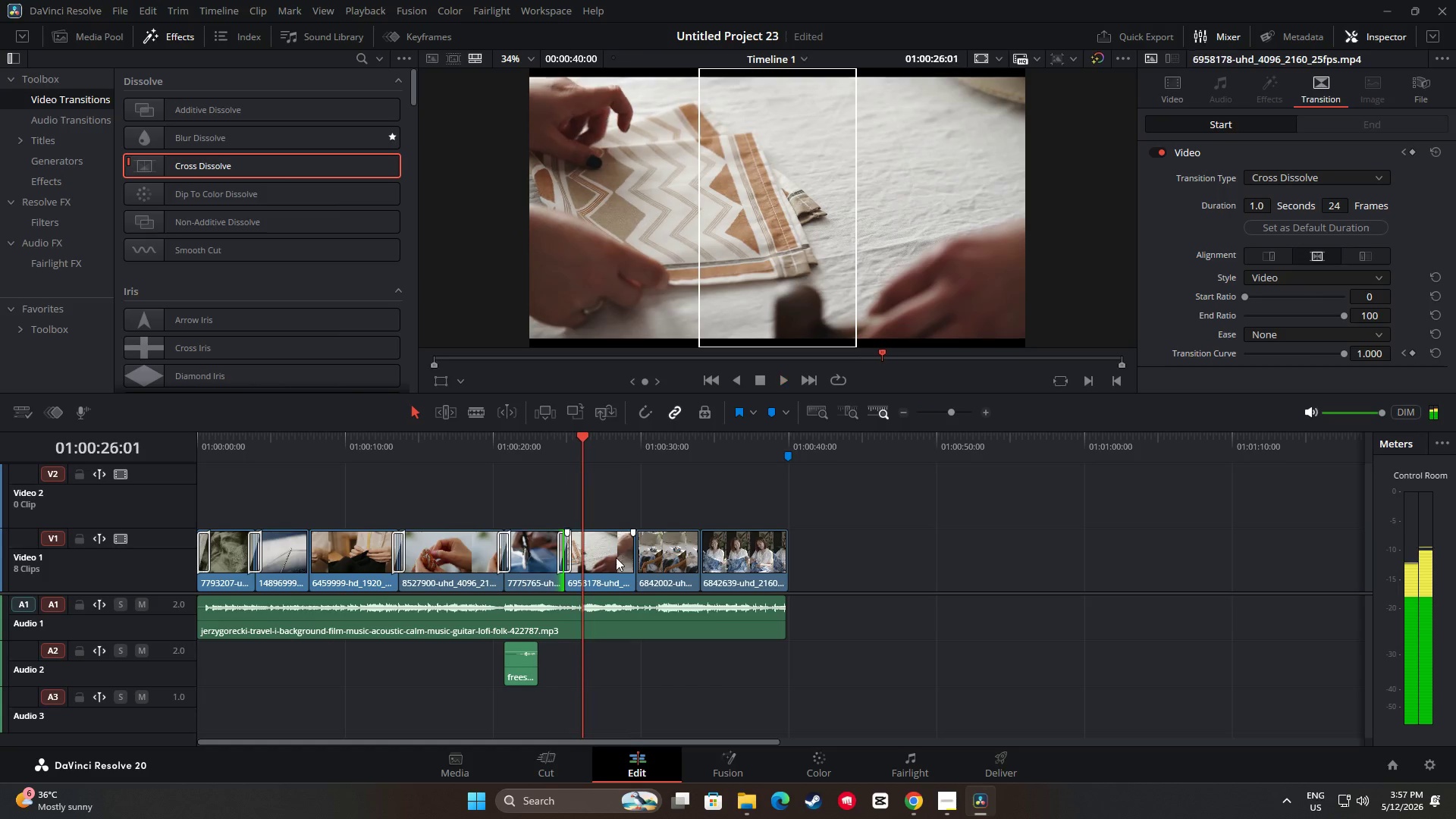 
left_click([616, 557])
 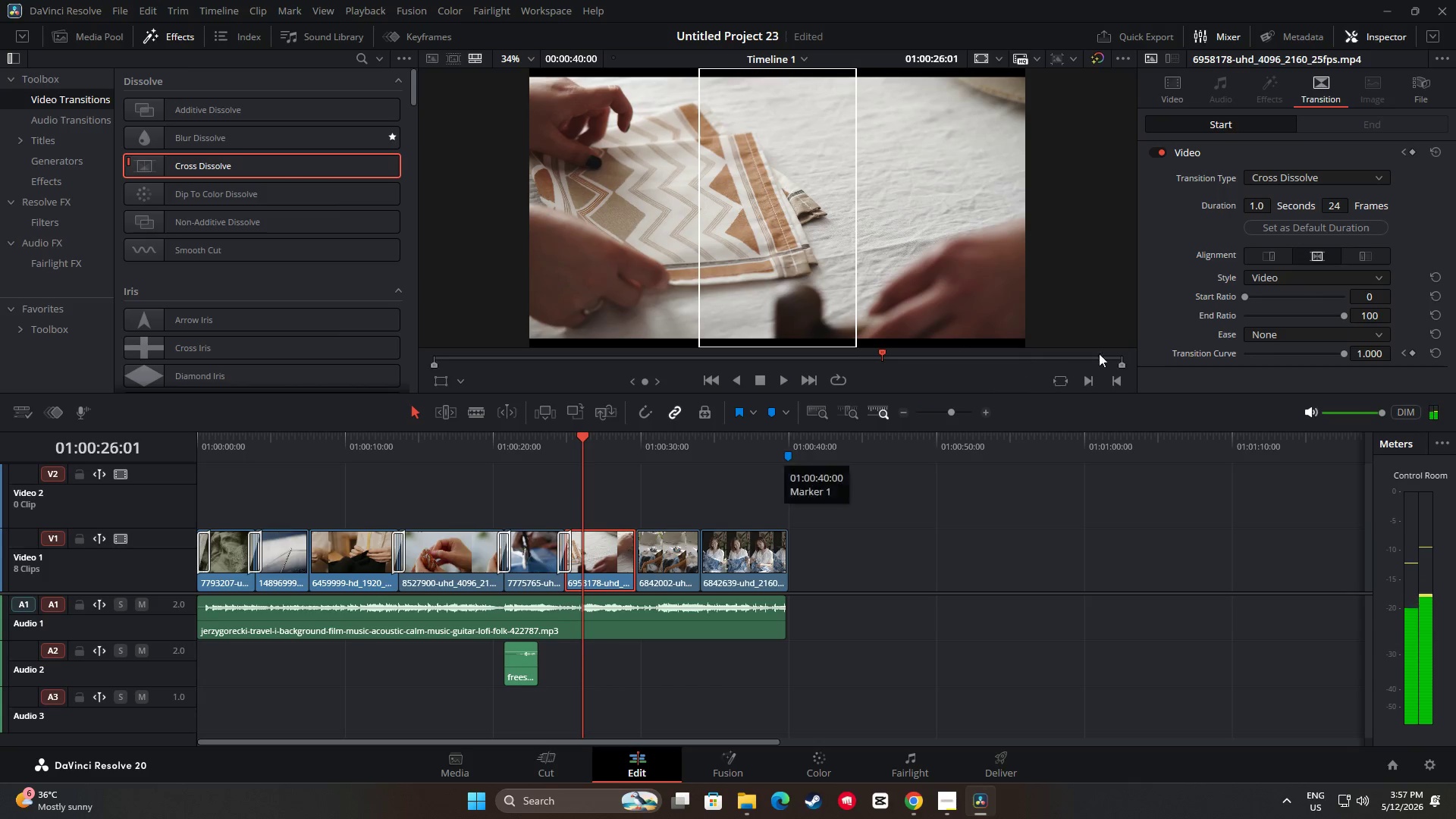 
left_click([1177, 96])
 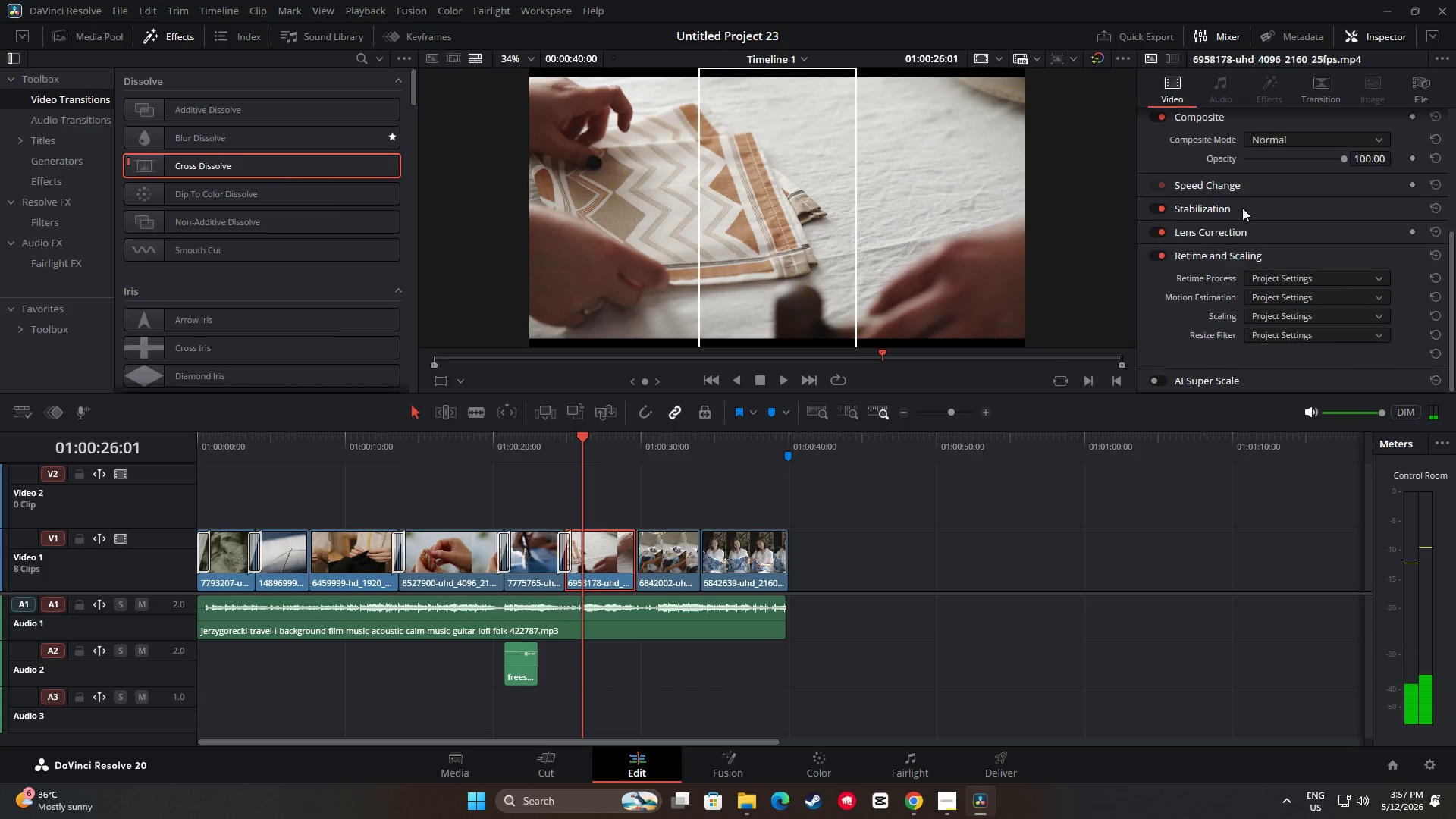 
double_click([1279, 388])
 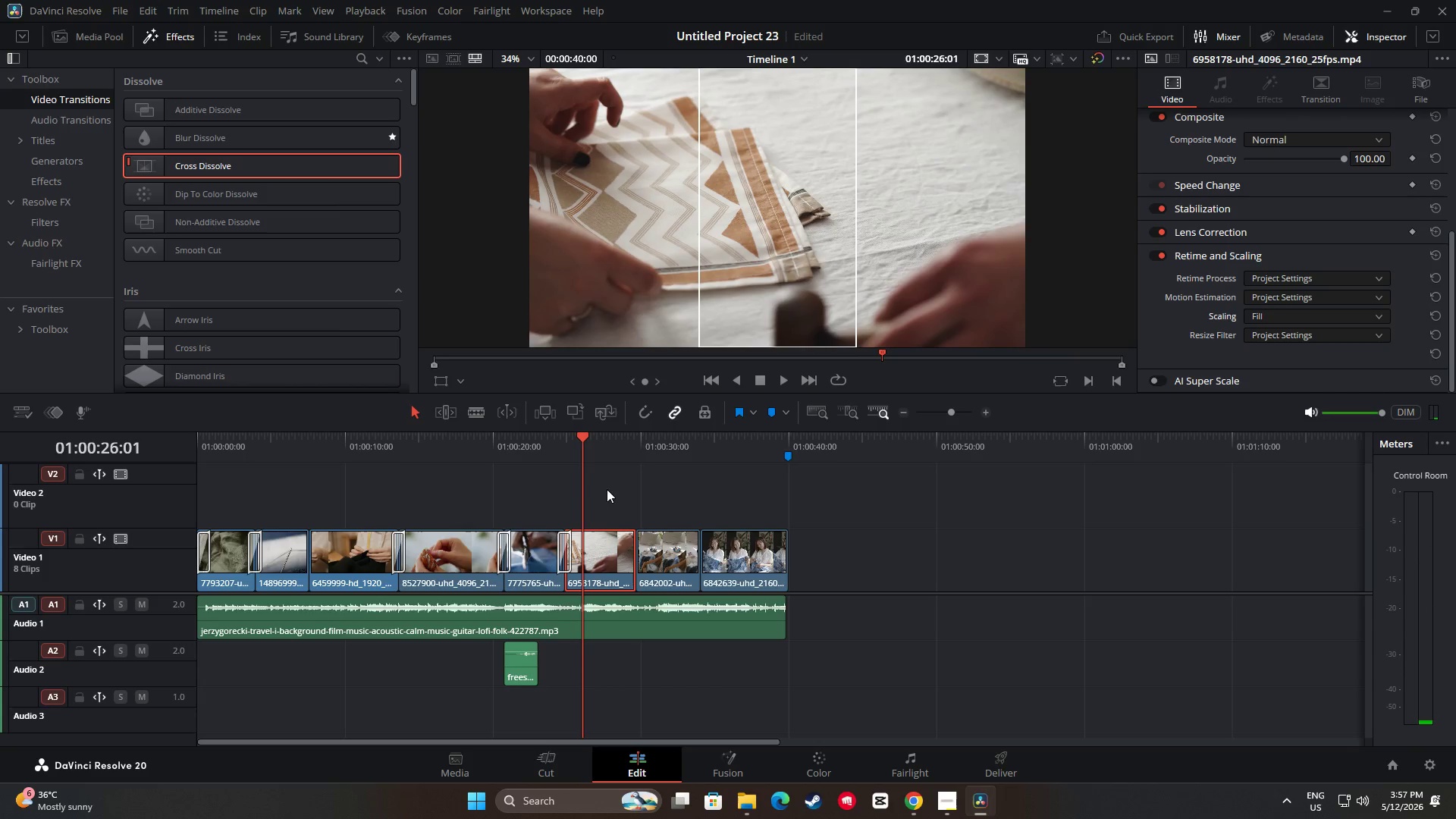 
scroll: coordinate [1282, 334], scroll_direction: down, amount: 8.0
 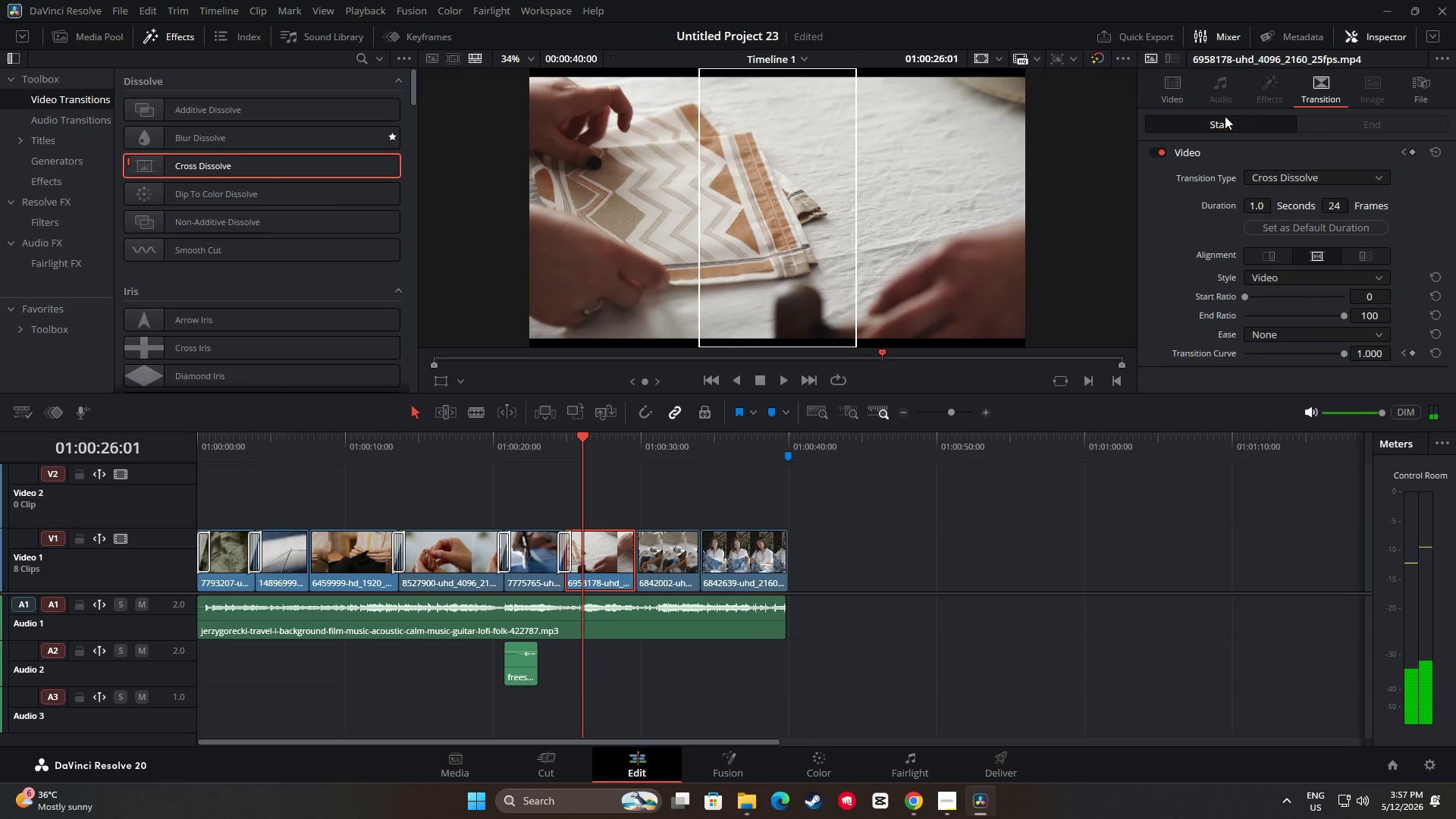 
left_click_drag(start_coordinate=[581, 440], to_coordinate=[487, 447])
 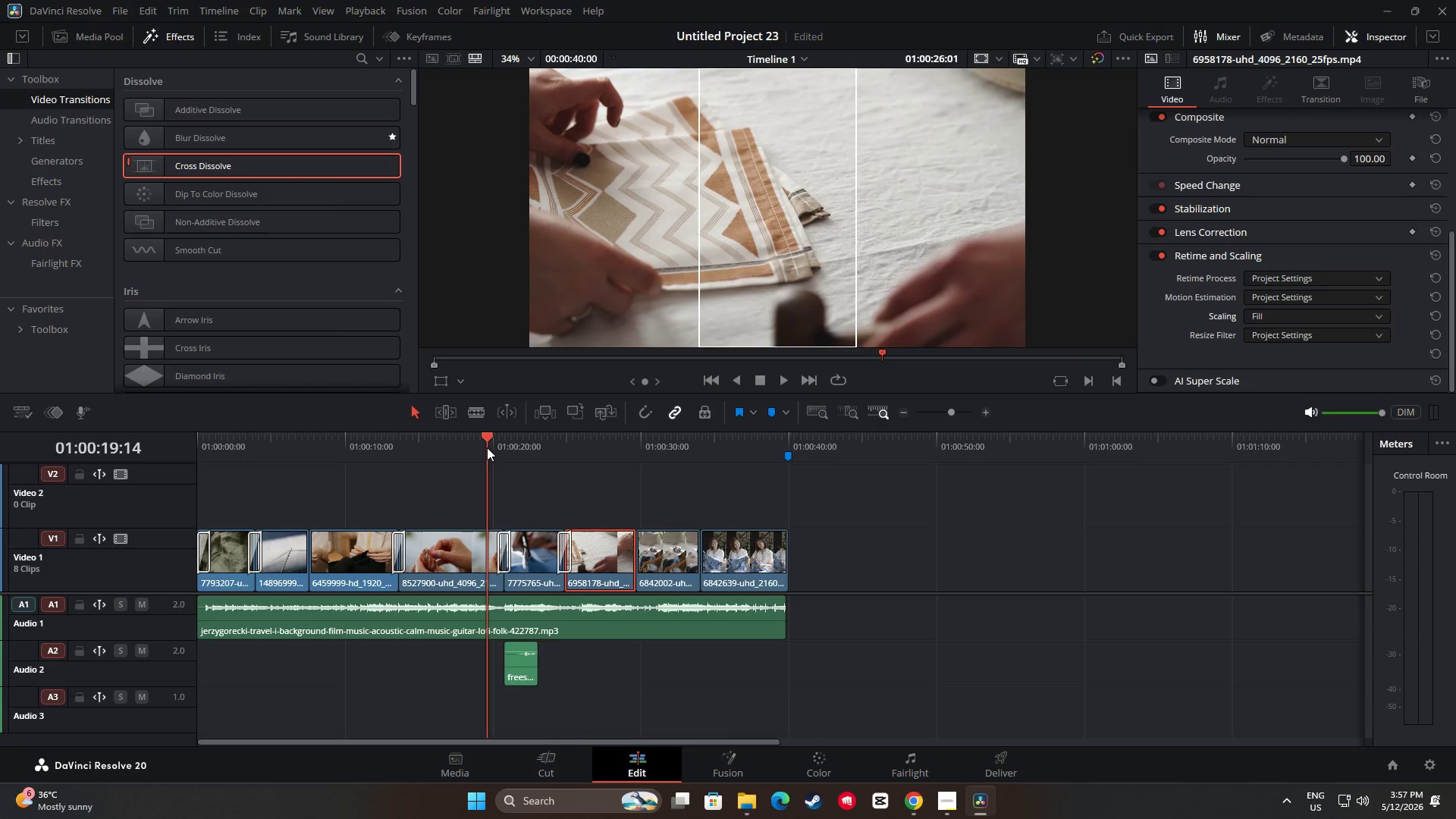 
key(Space)
 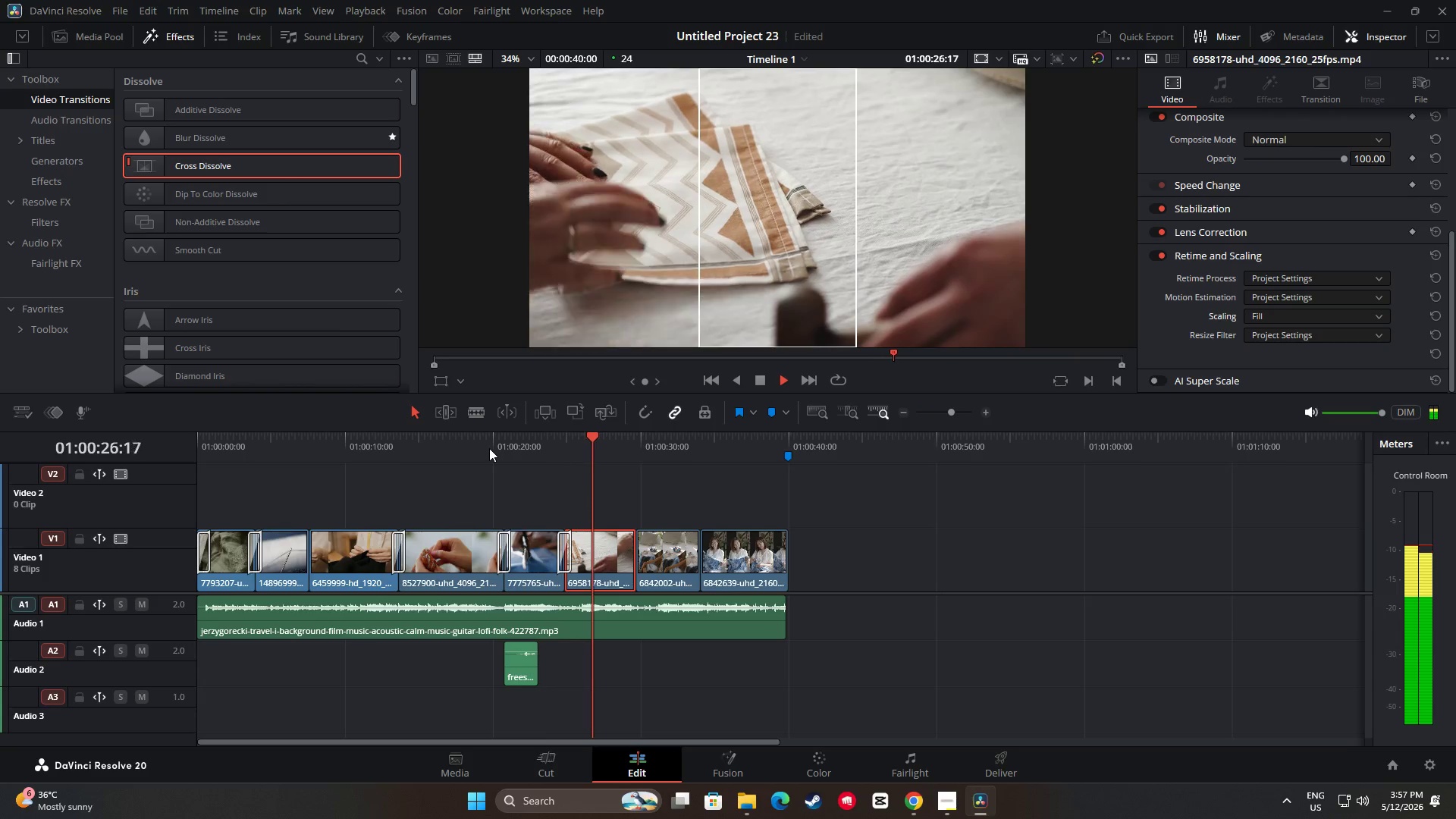 
scroll: coordinate [1308, 265], scroll_direction: down, amount: 11.0
 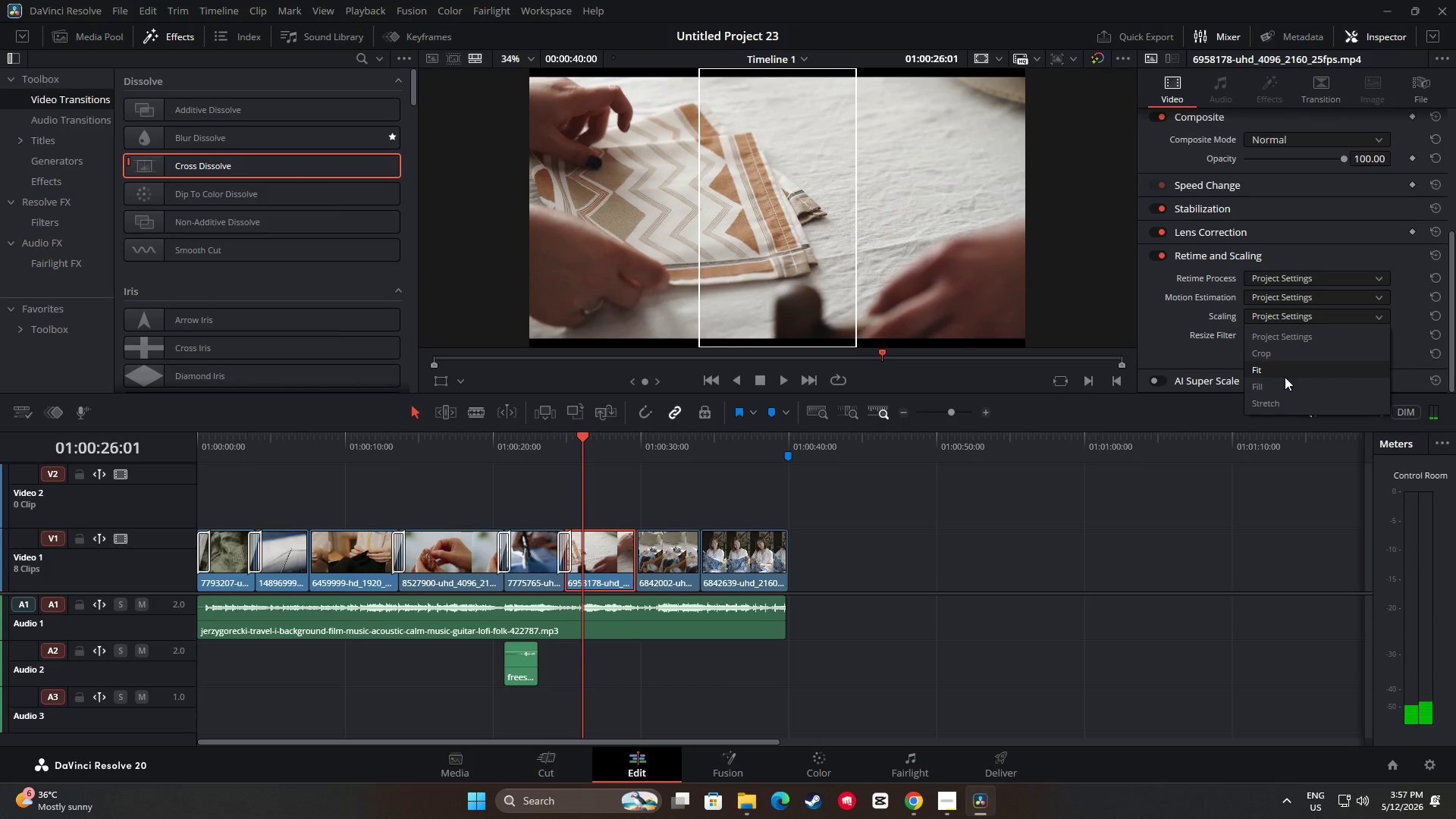 
wait(12.26)
 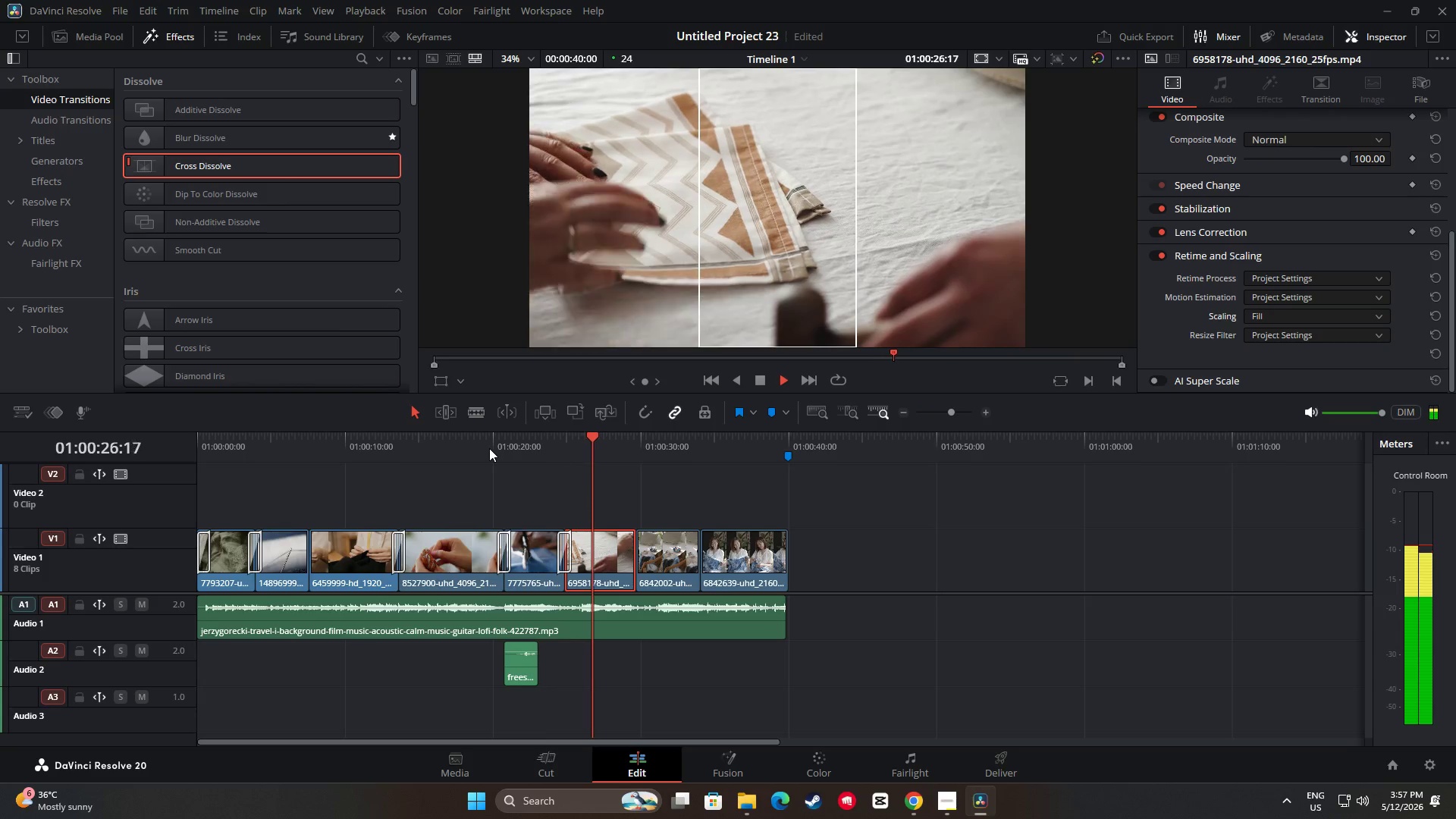 
key(Space)
 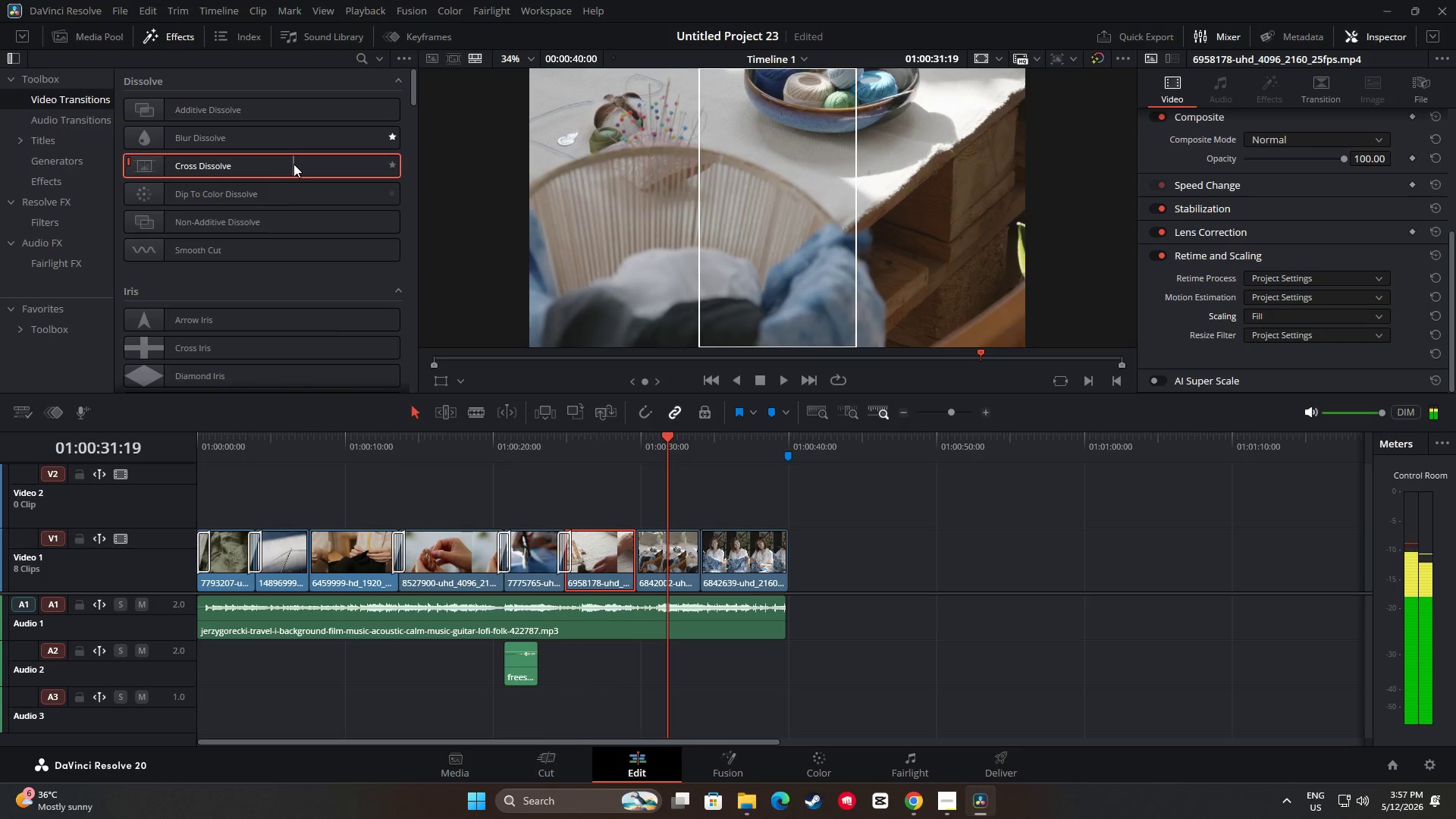 
left_click_drag(start_coordinate=[293, 164], to_coordinate=[639, 556])
 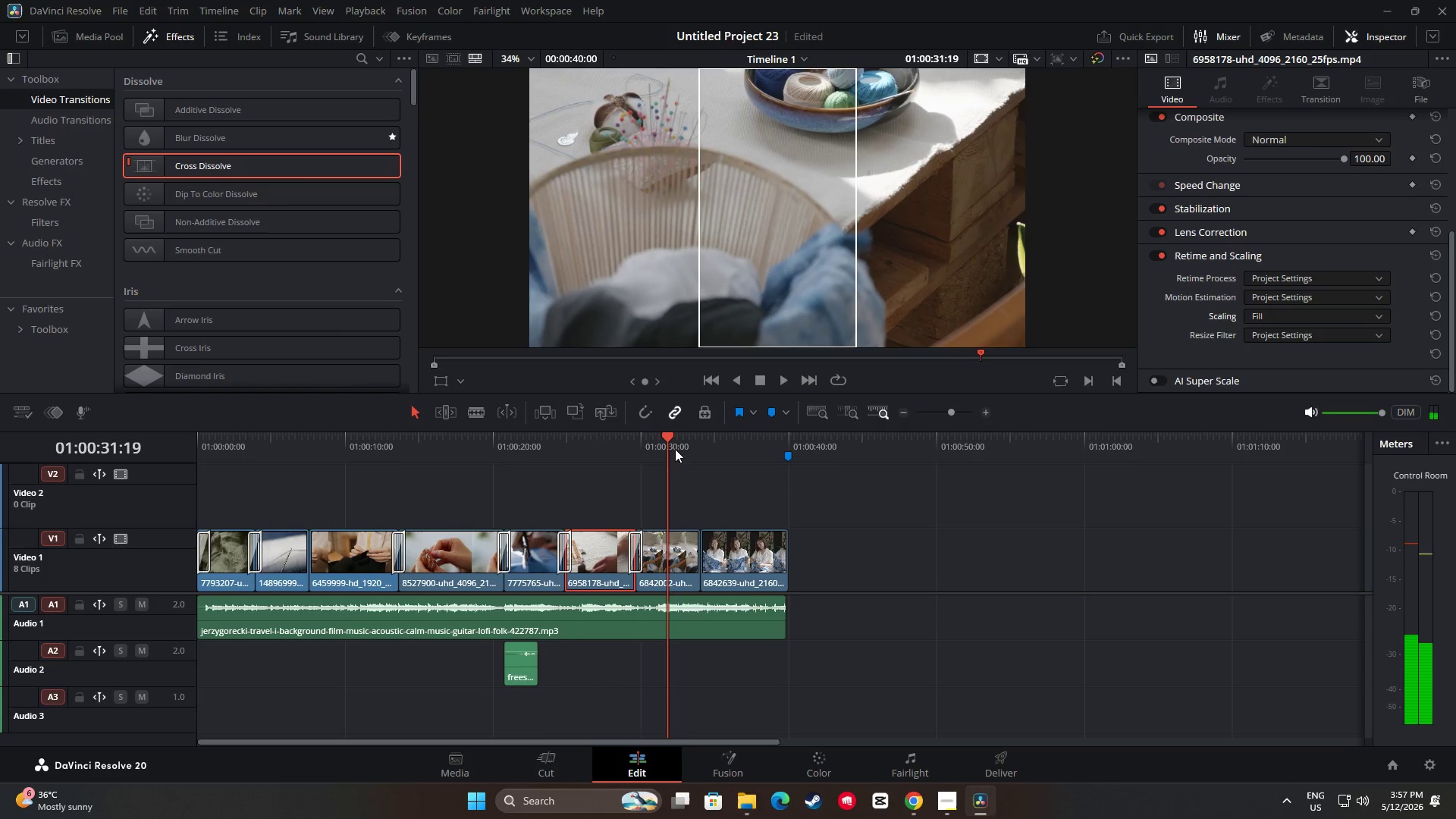 
left_click_drag(start_coordinate=[667, 444], to_coordinate=[615, 442])
 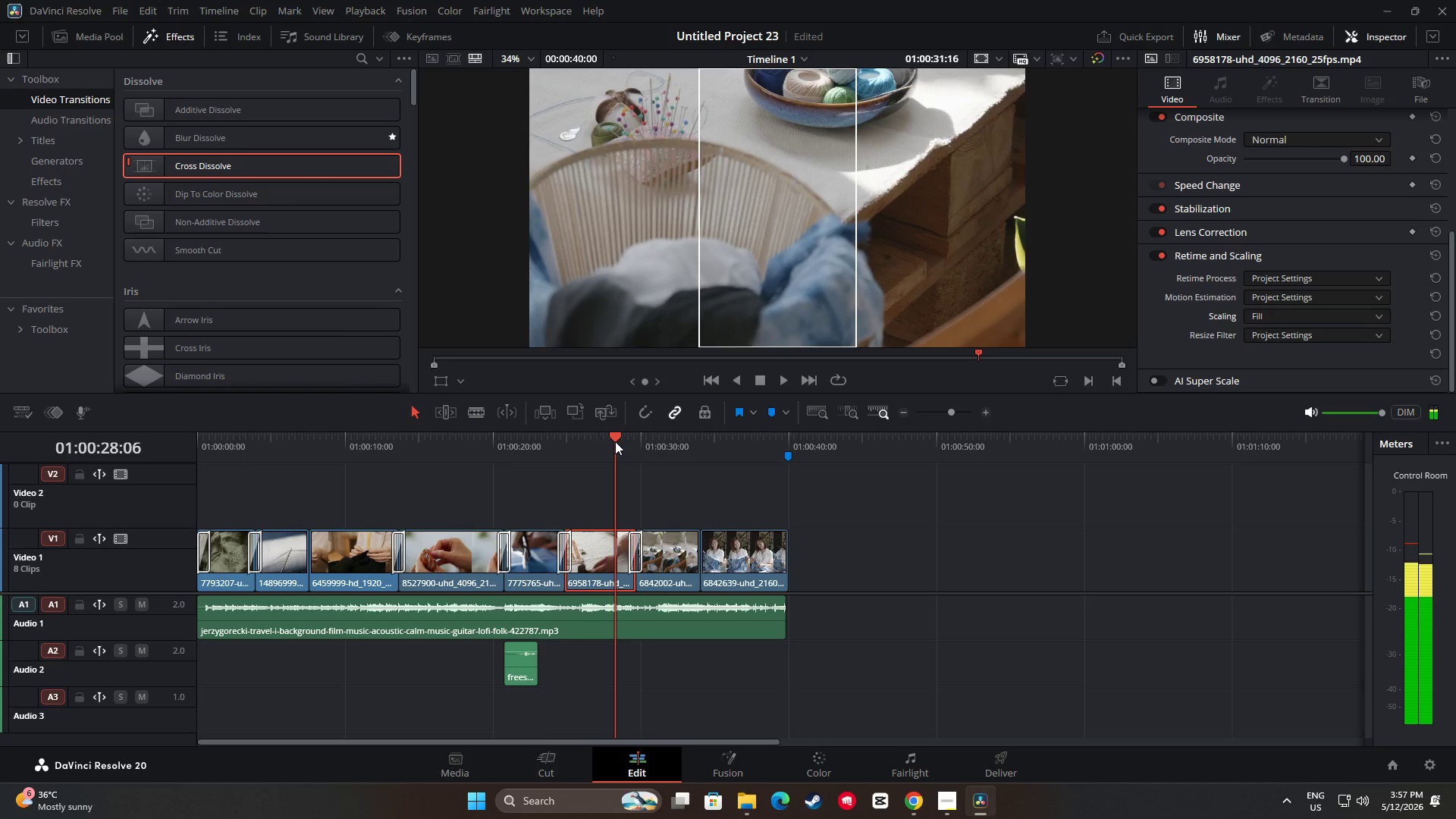 
key(Space)
 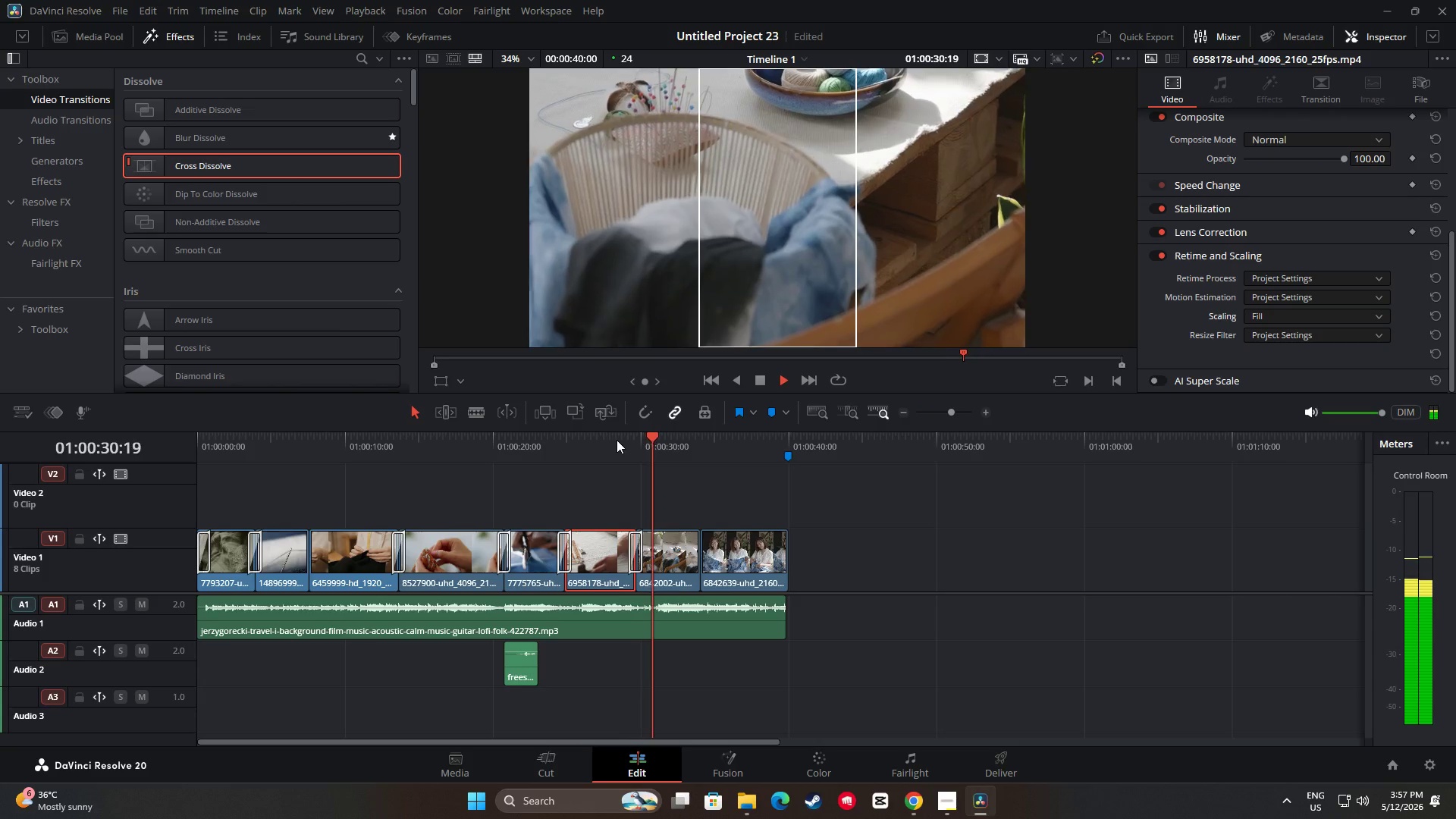 
wait(8.02)
 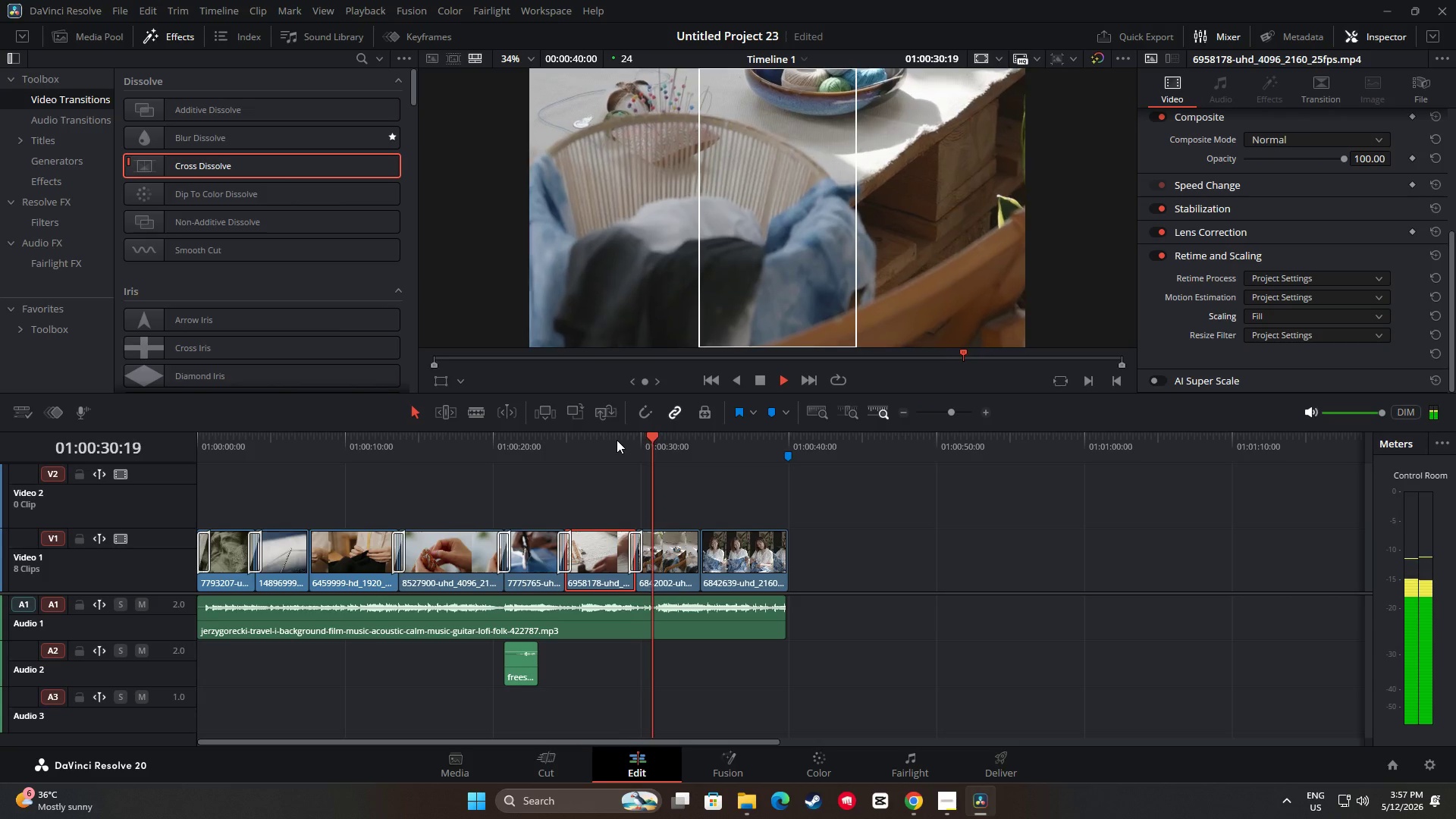 
key(Space)
 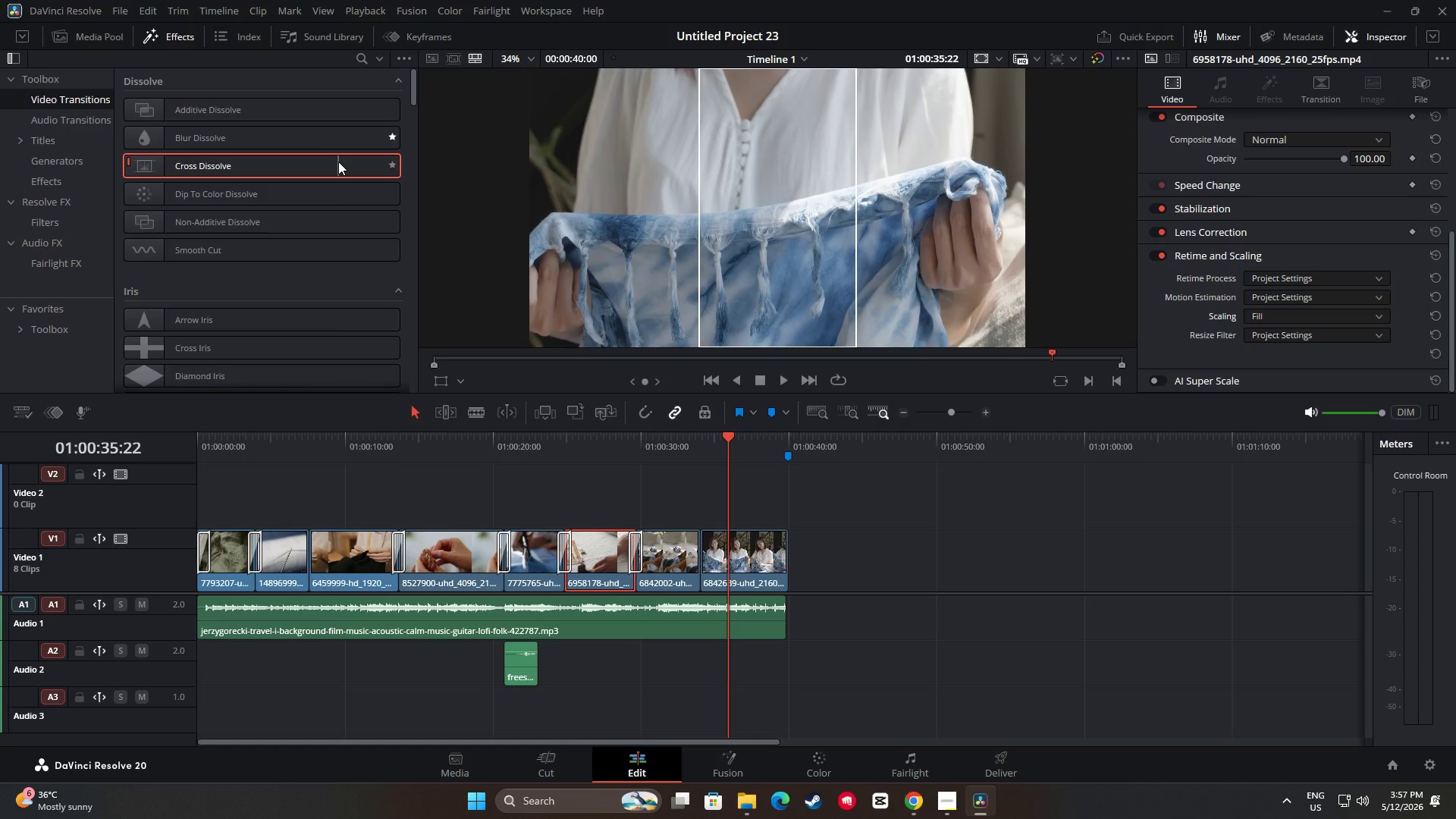 
wait(11.64)
 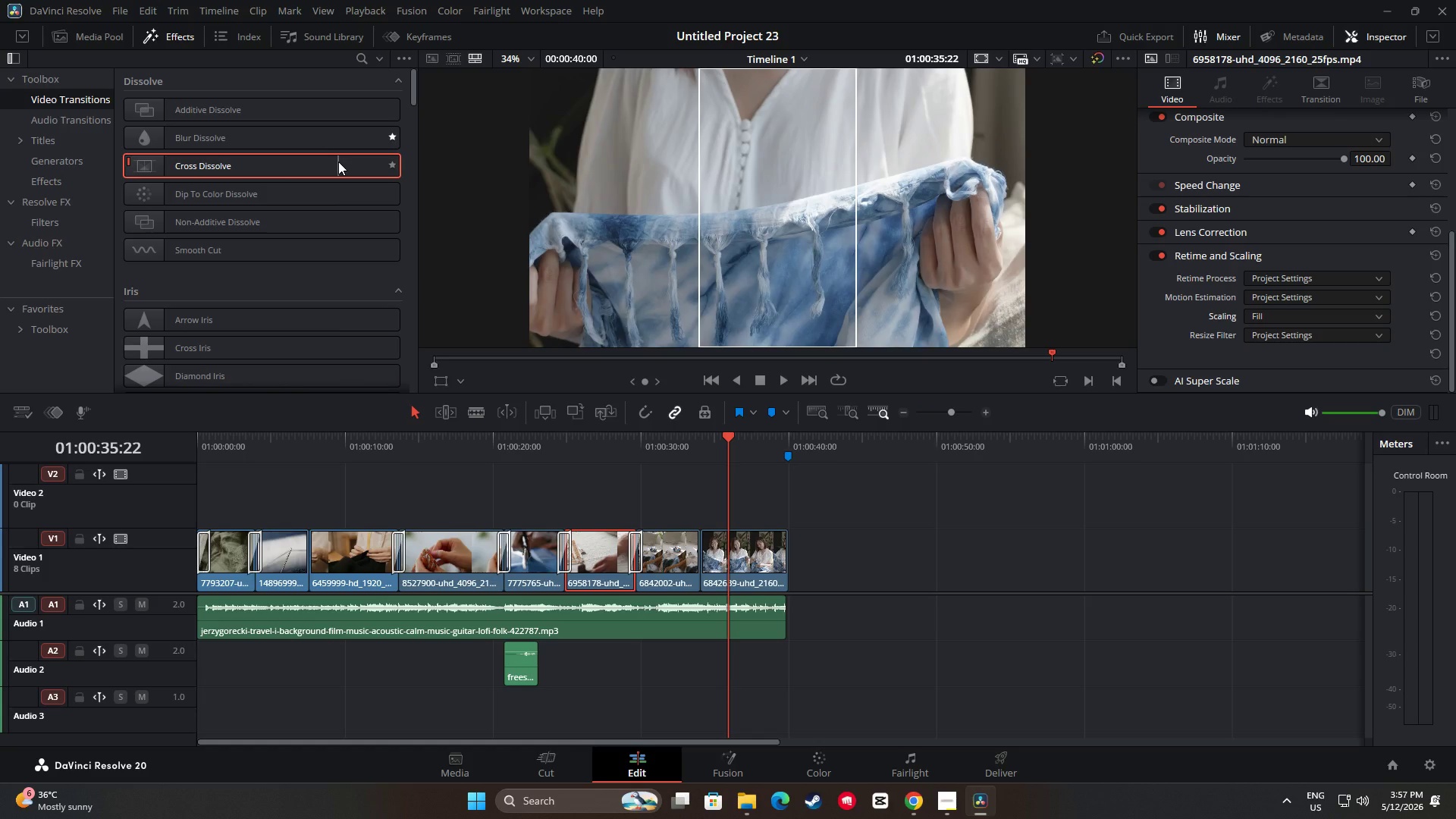 
left_click_drag(start_coordinate=[734, 440], to_coordinate=[618, 451])
 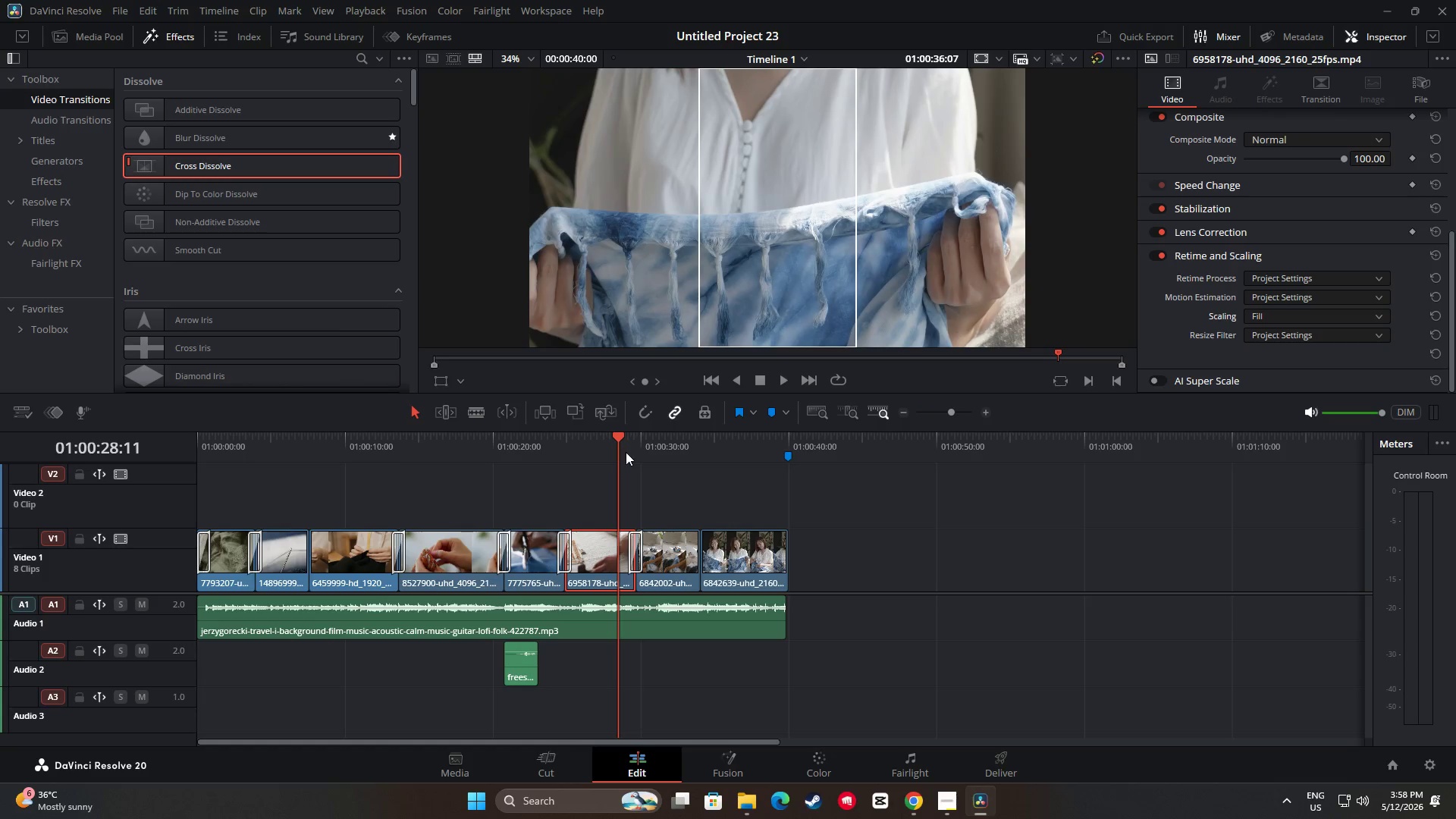 
key(Space)
 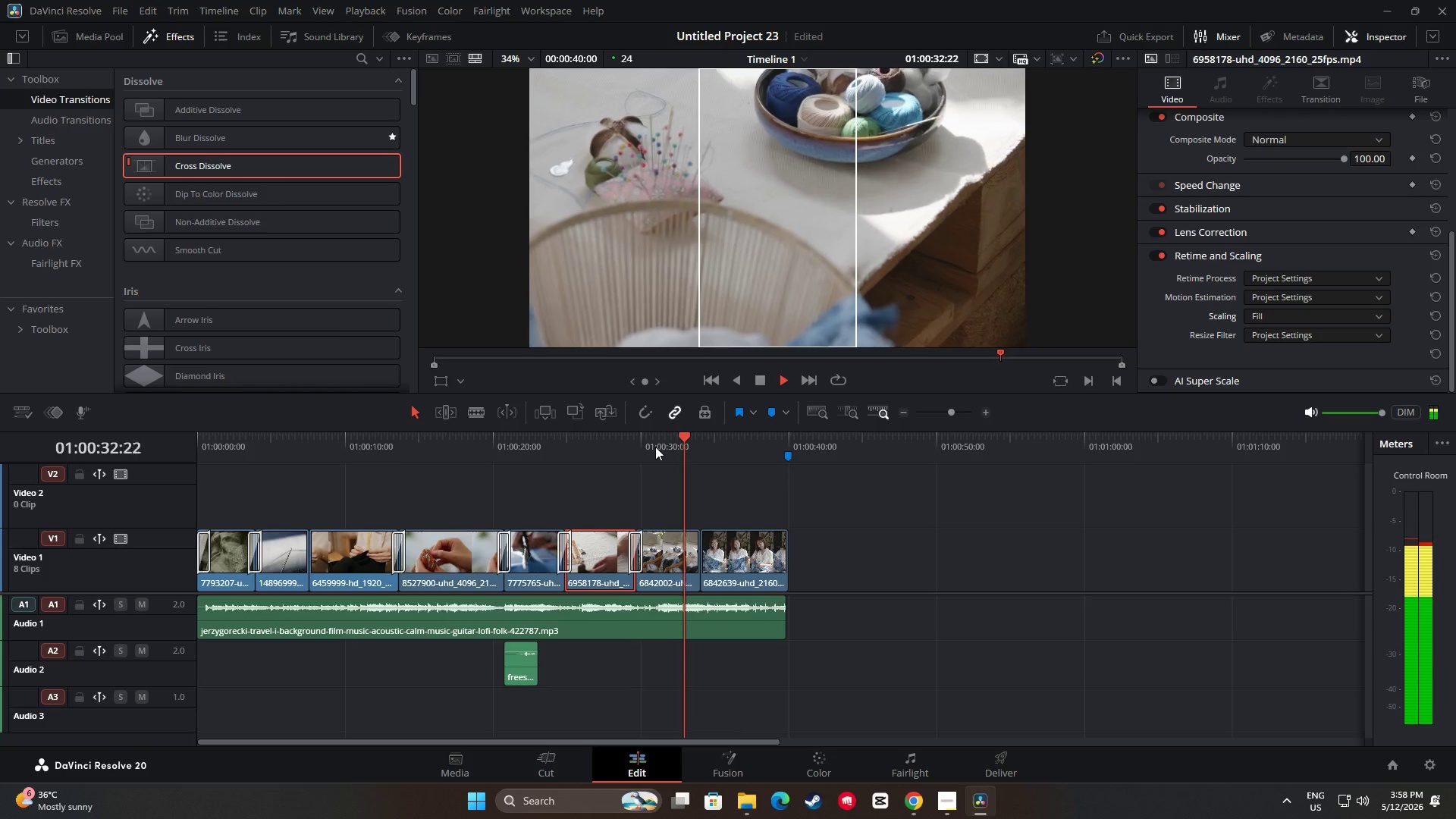 
wait(6.45)
 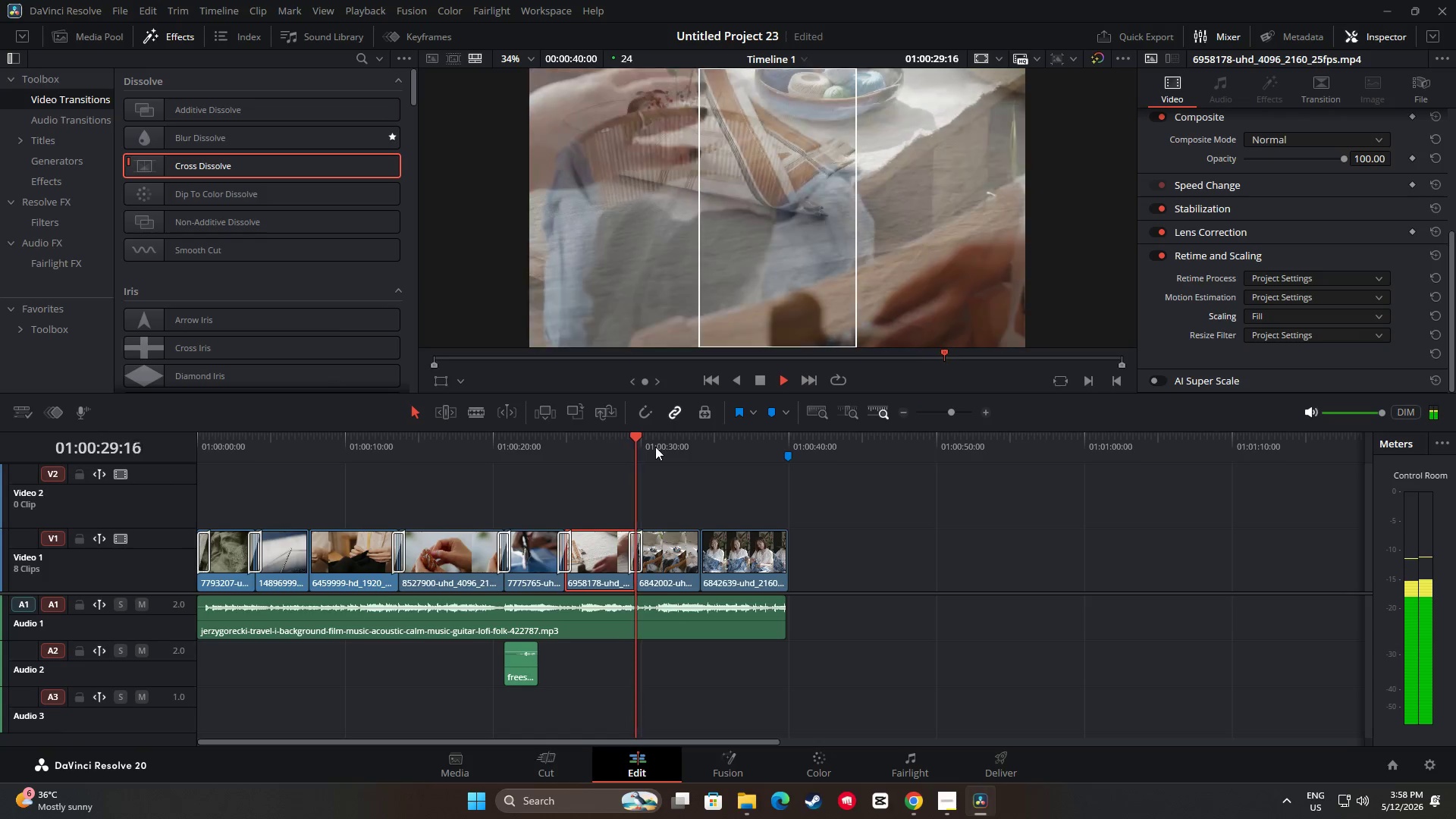 
key(Space)
 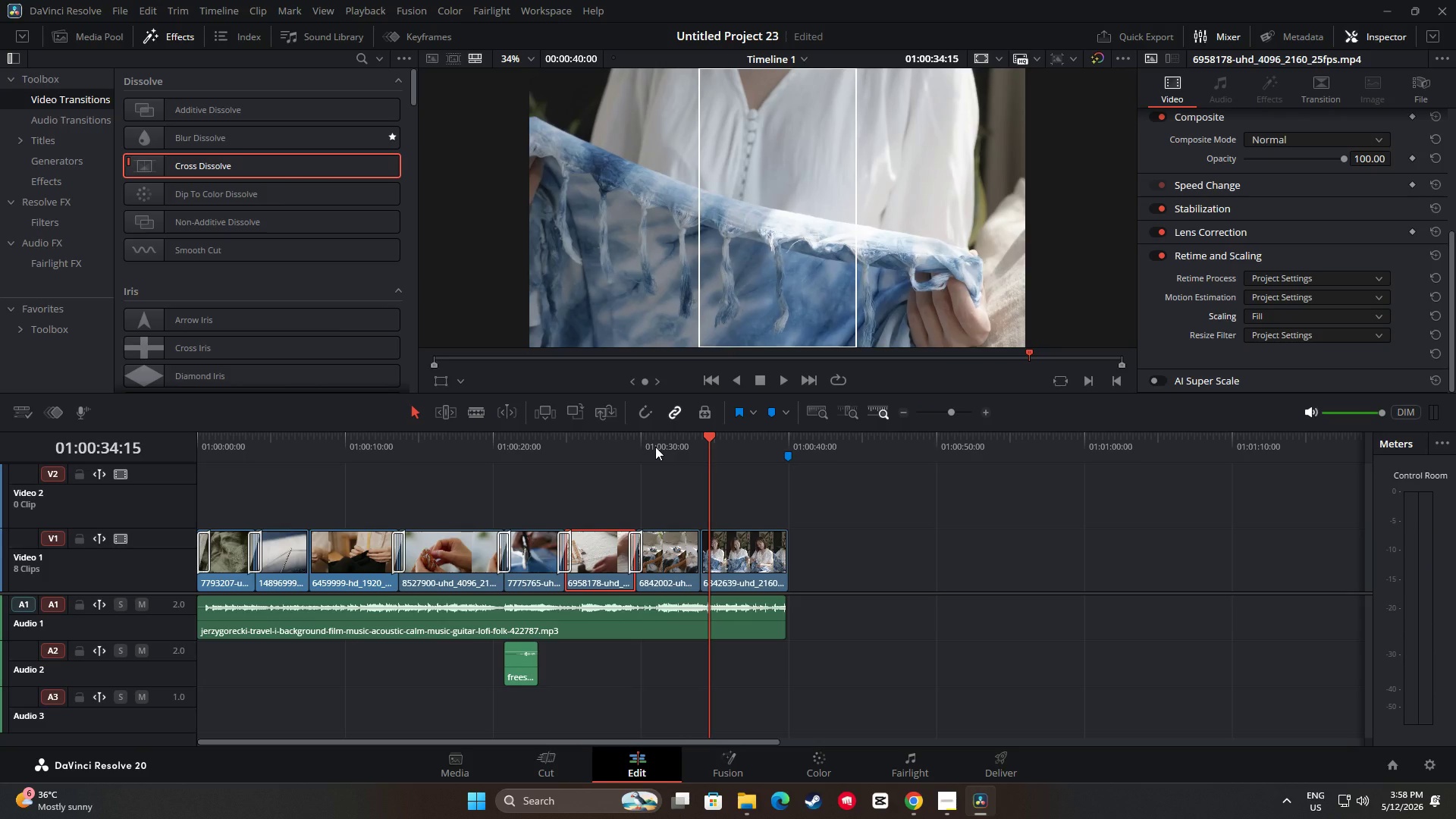 
wait(17.53)
 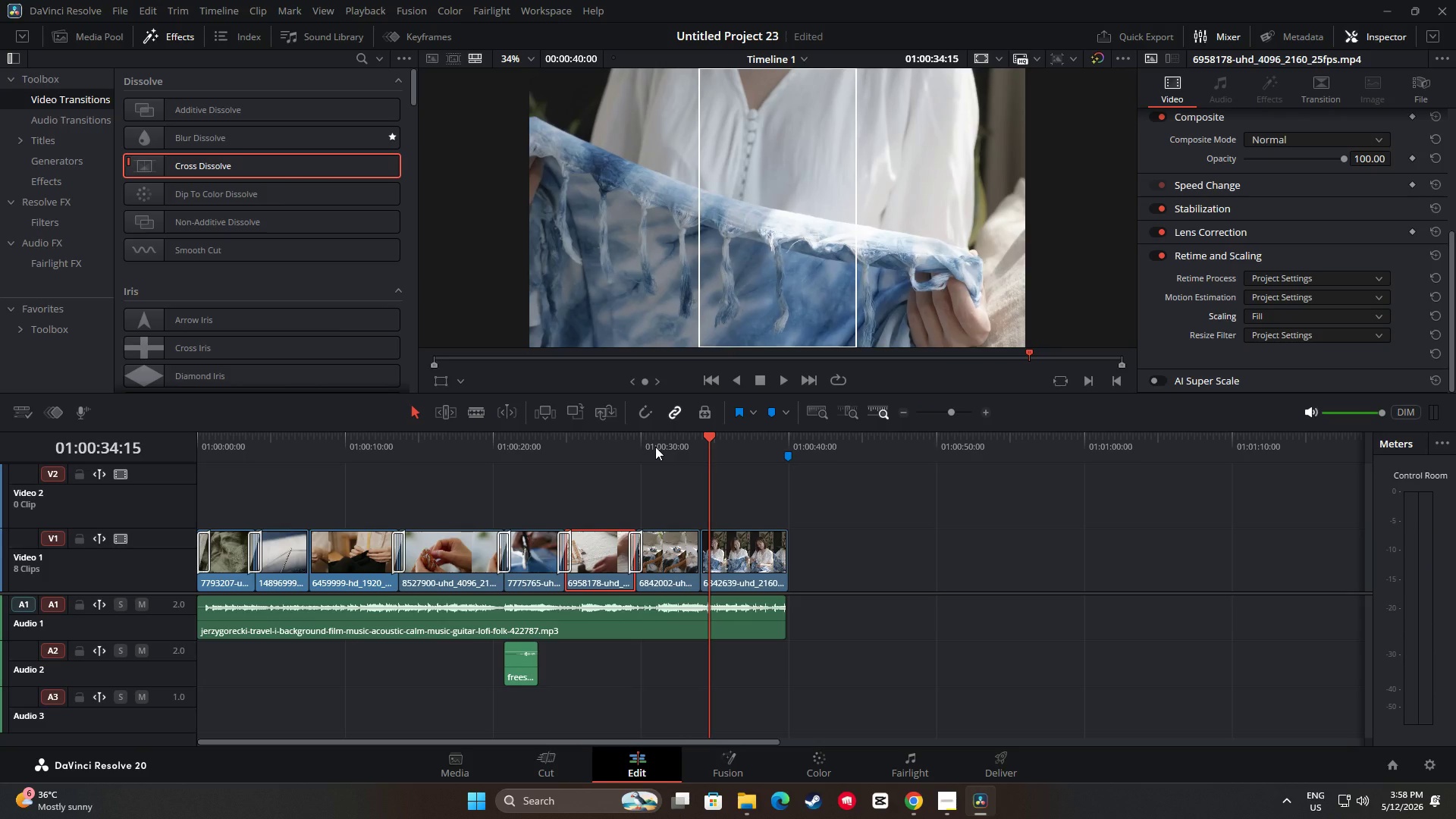 
left_click_drag(start_coordinate=[706, 436], to_coordinate=[295, 482])
 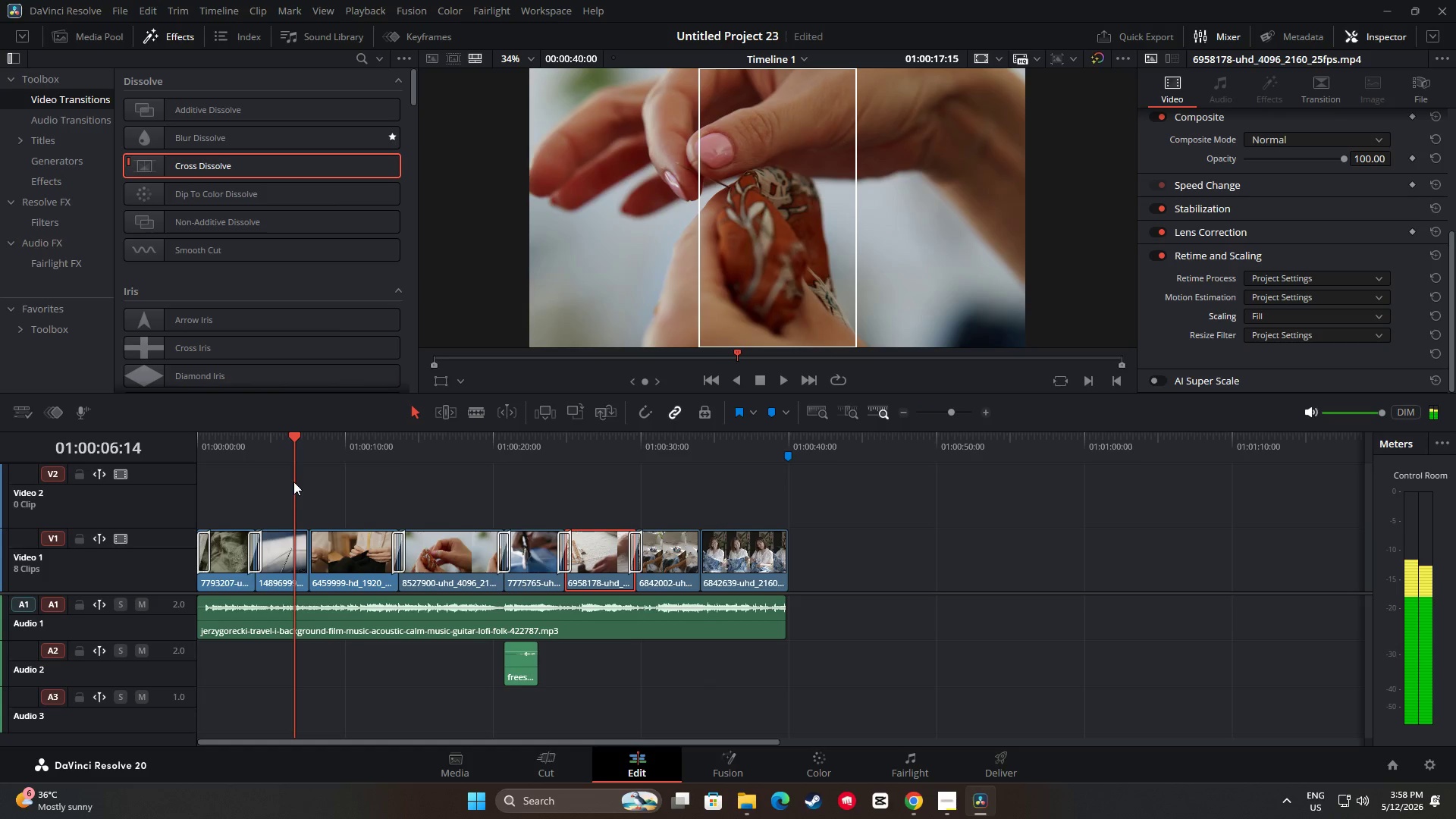 
key(Space)
 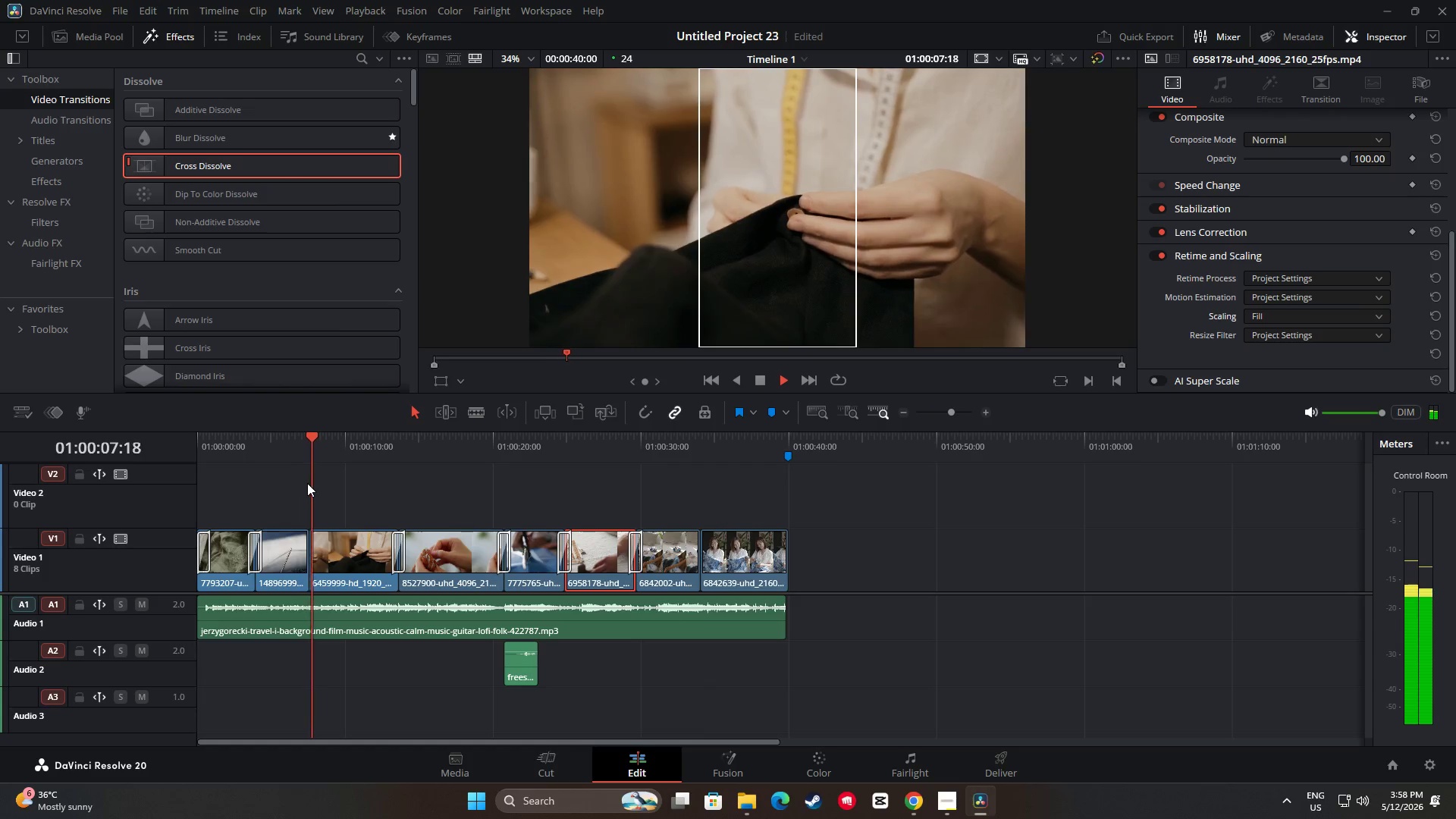 
key(Space)
 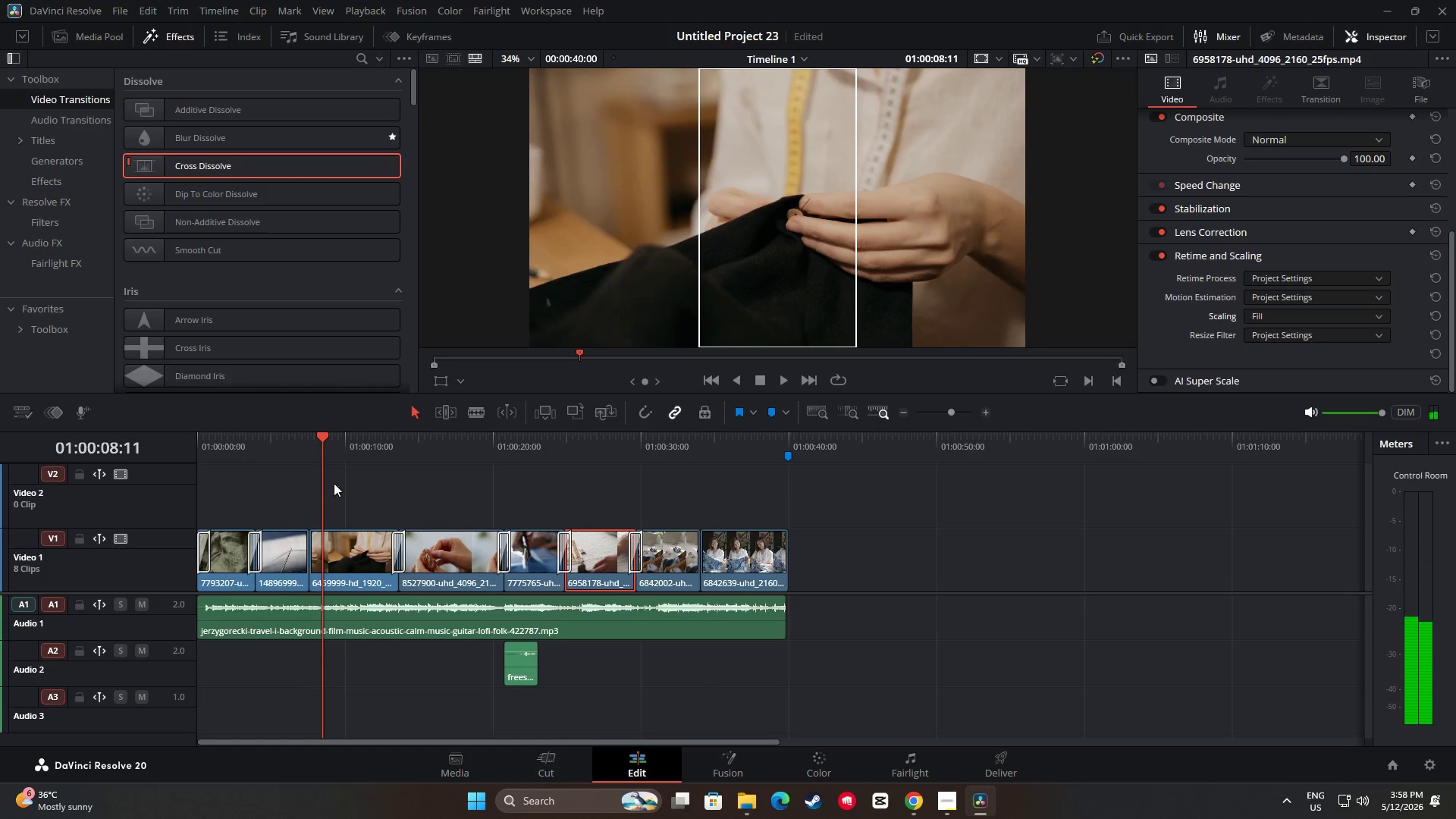 
left_click_drag(start_coordinate=[322, 450], to_coordinate=[232, 449])
 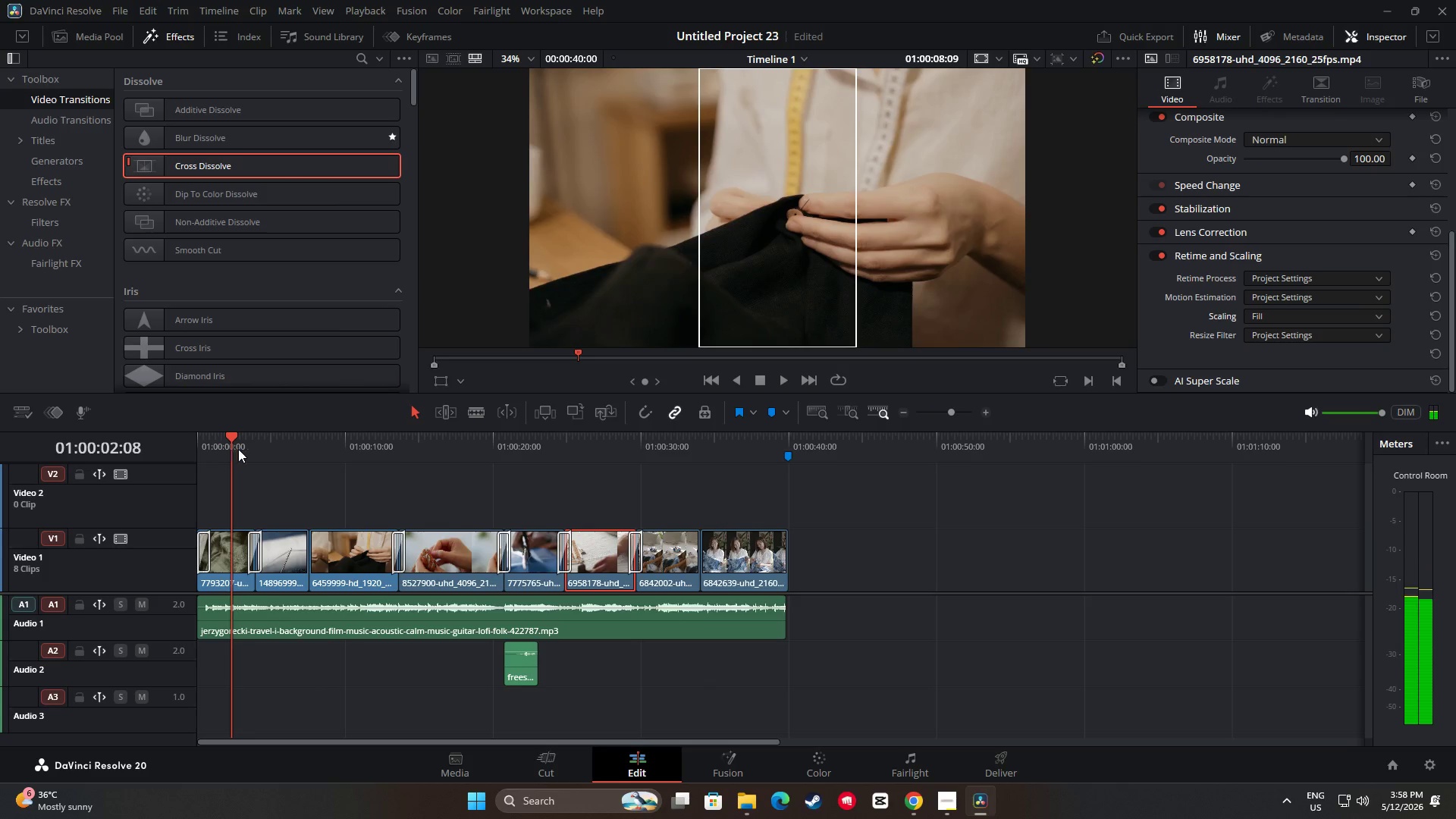 
key(Space)
 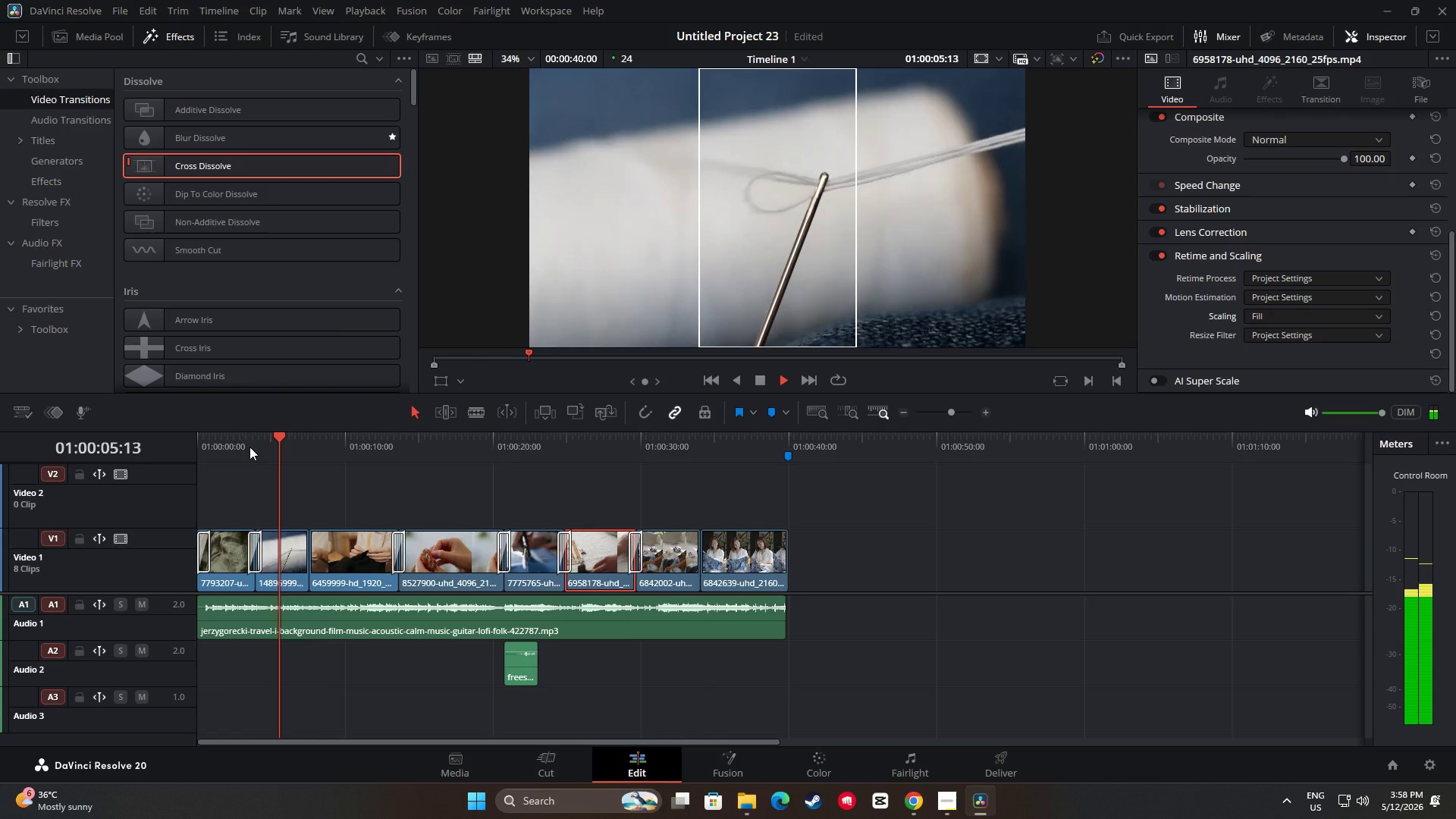 
wait(8.8)
 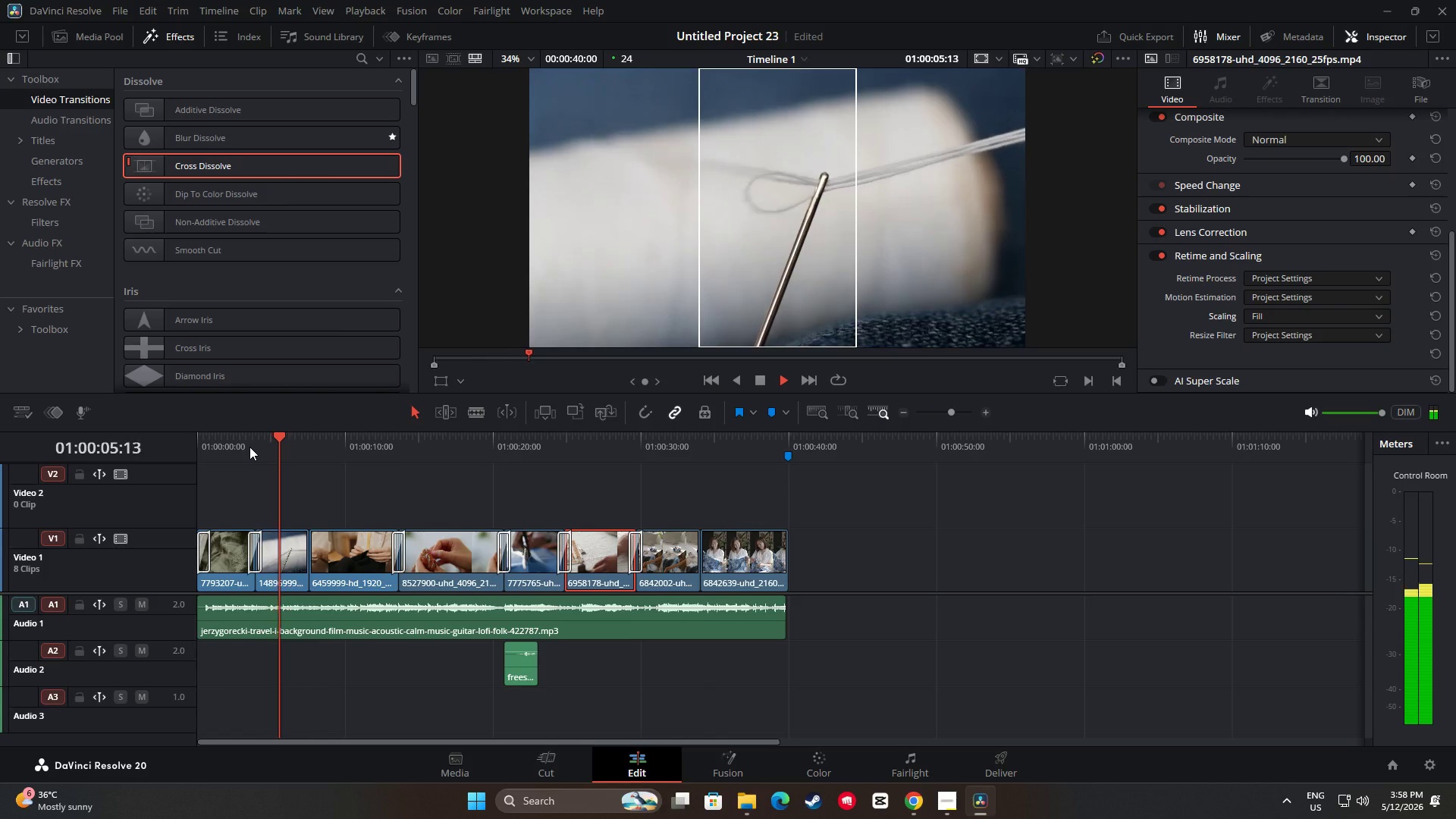 
key(Space)
 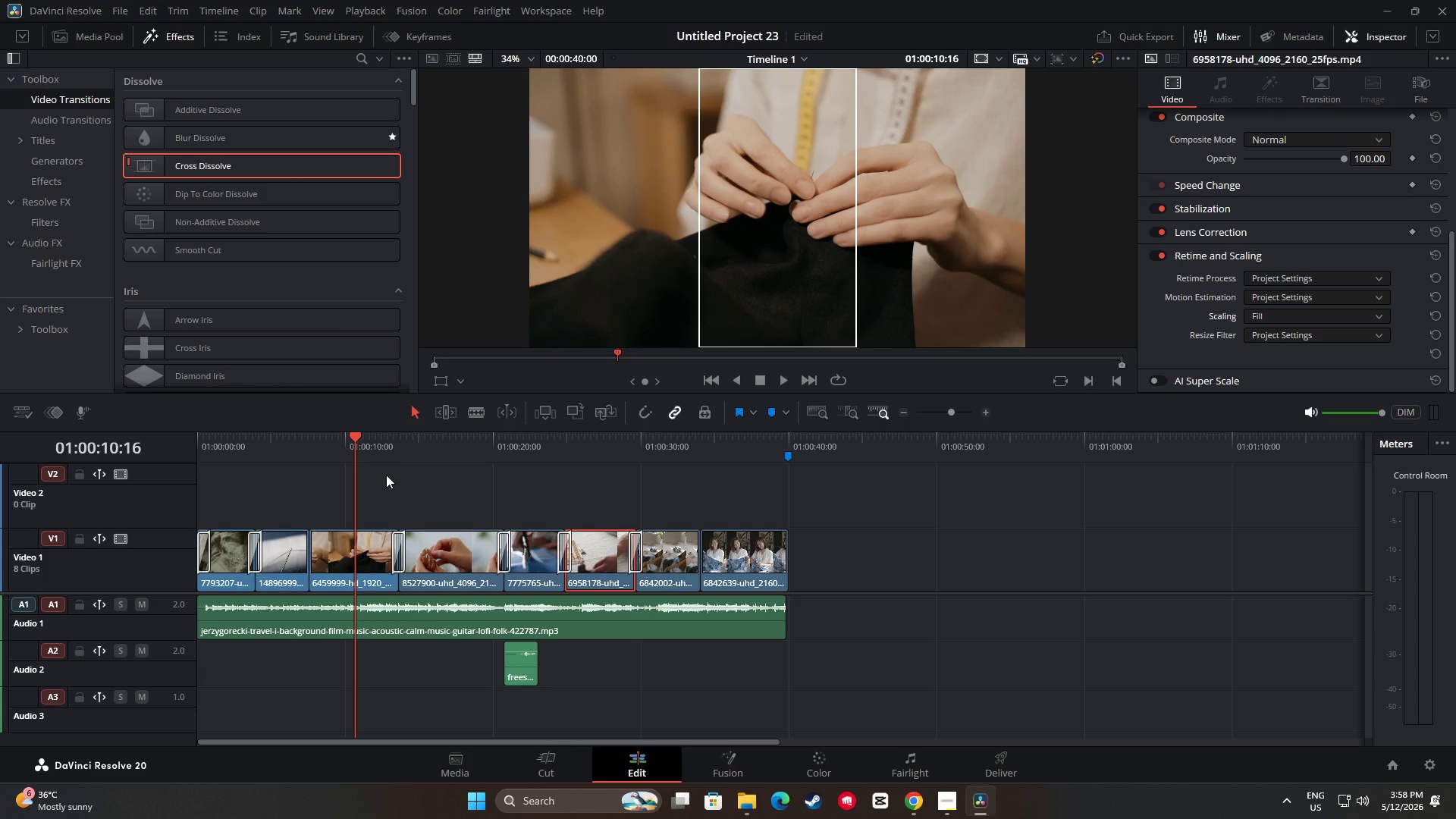 
wait(20.38)
 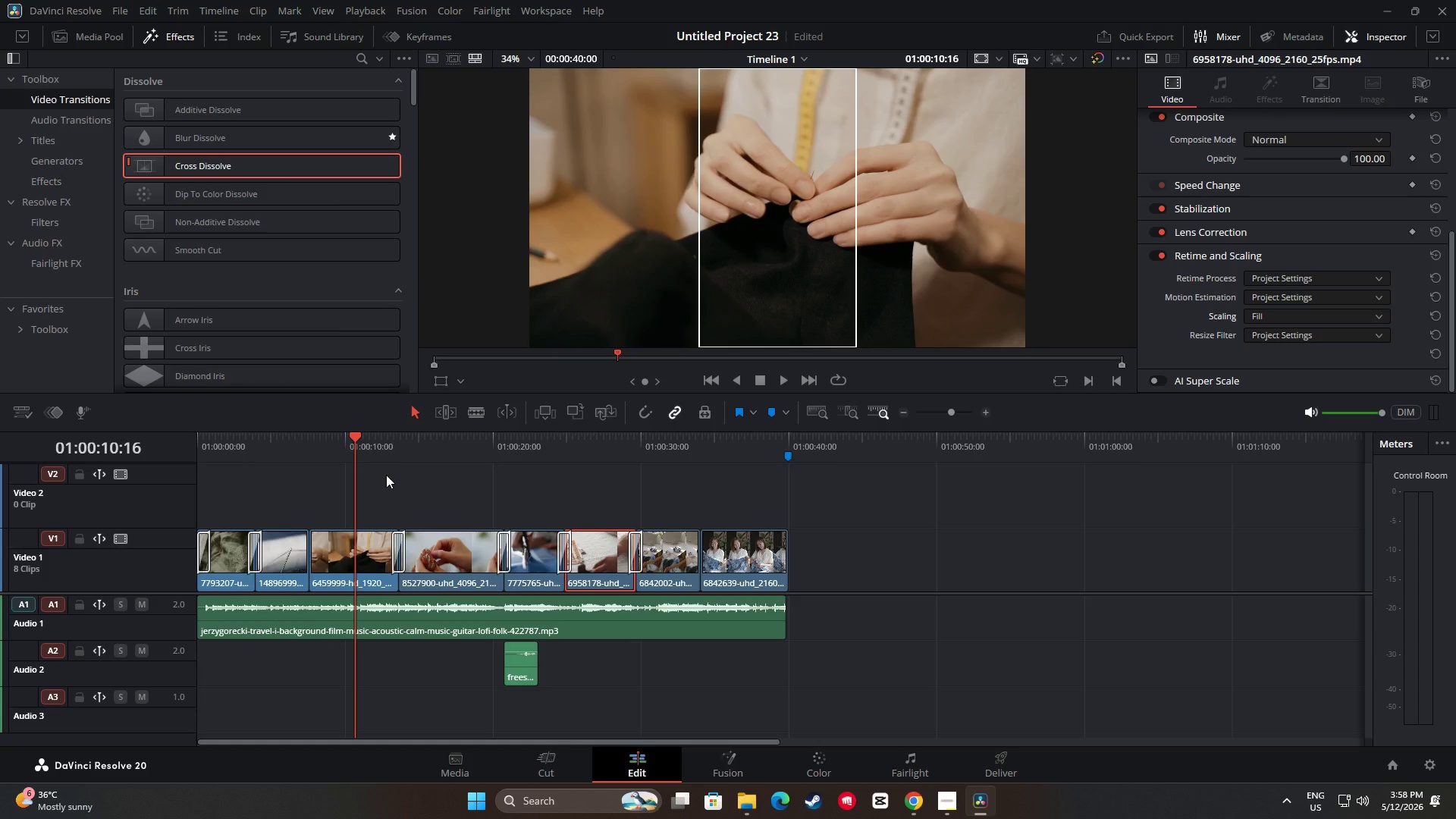 
left_click([39, 141])
 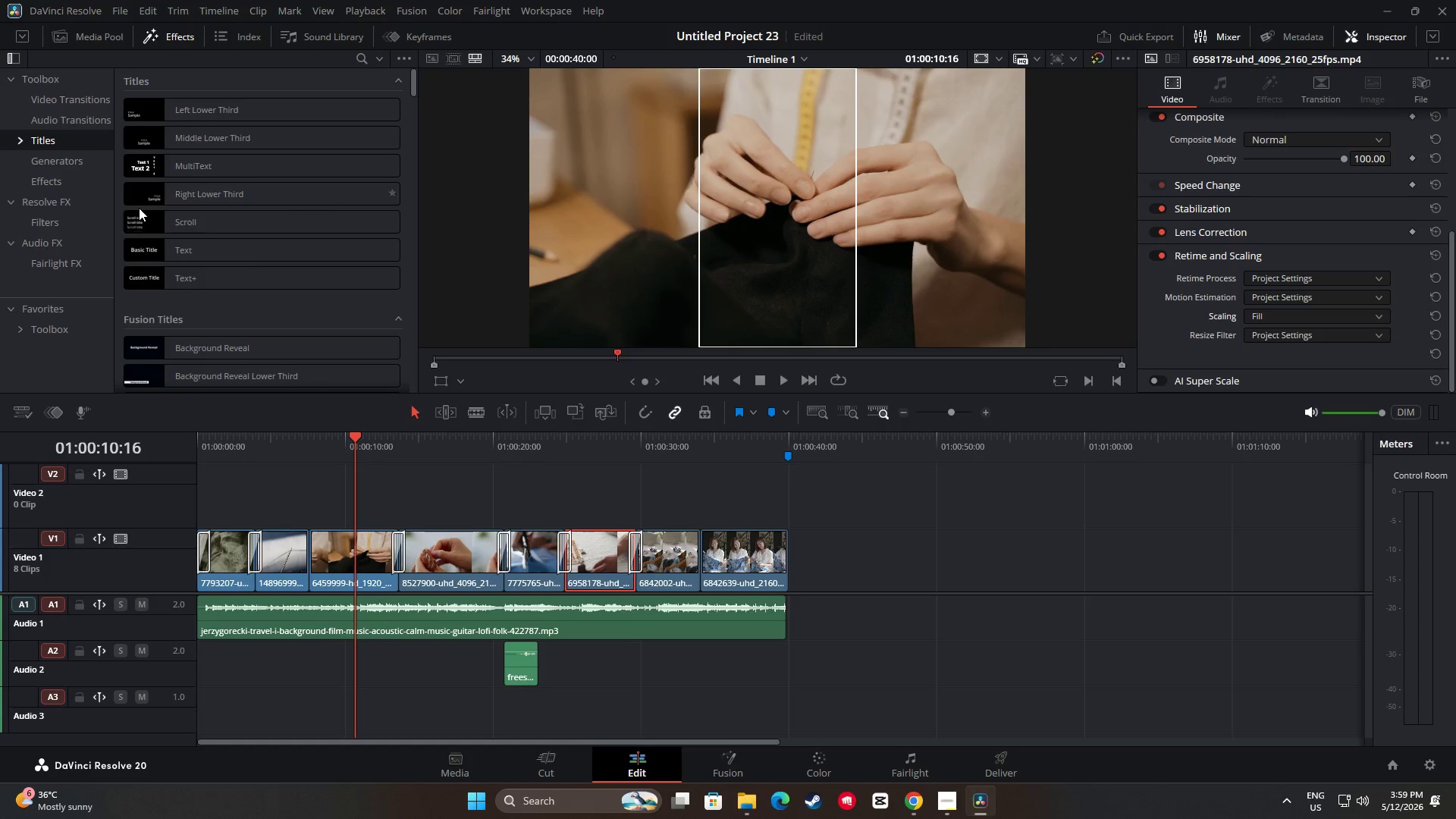 
left_click_drag(start_coordinate=[158, 298], to_coordinate=[320, 510])
 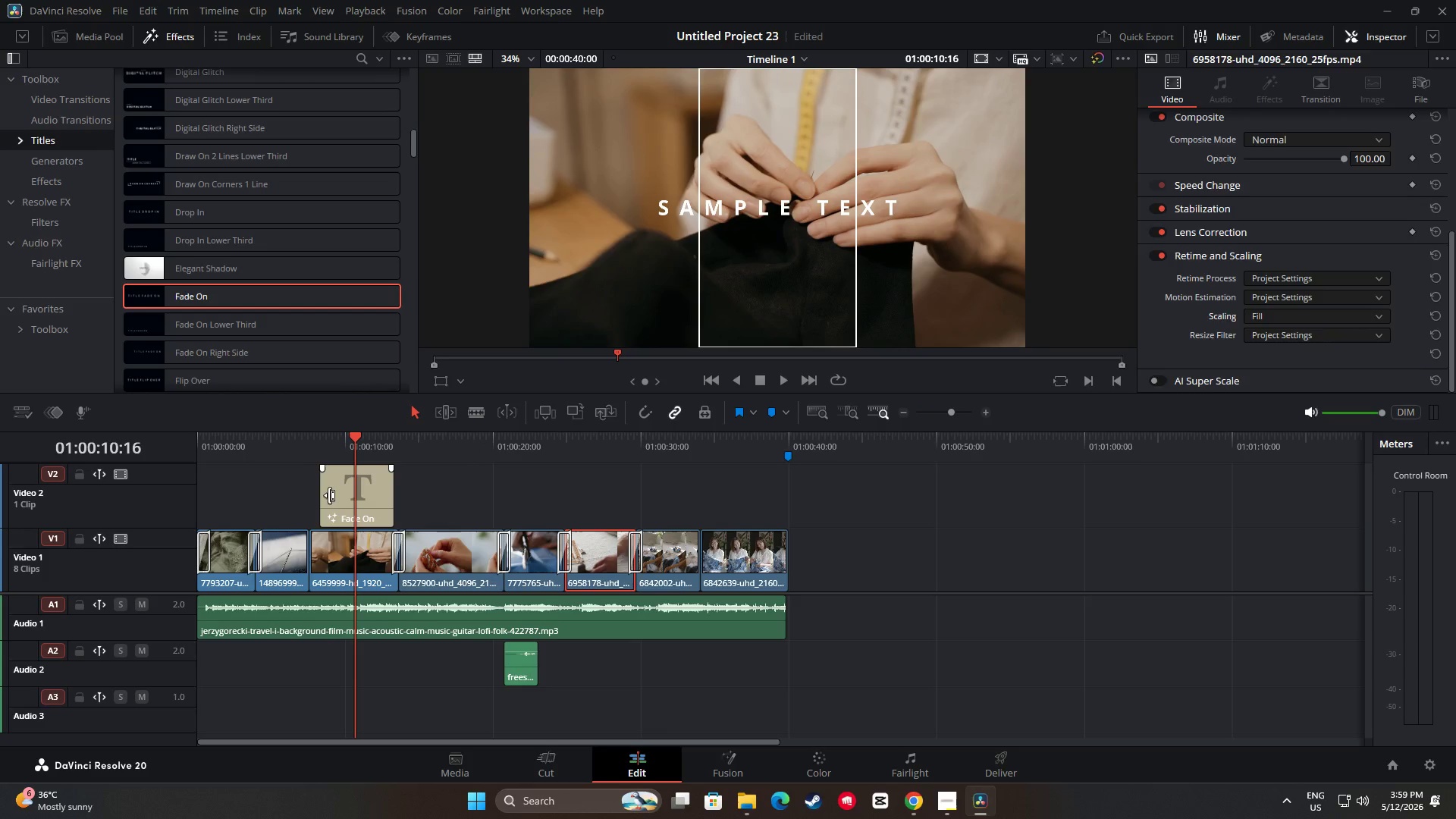 
scroll: coordinate [281, 274], scroll_direction: down, amount: 14.0
 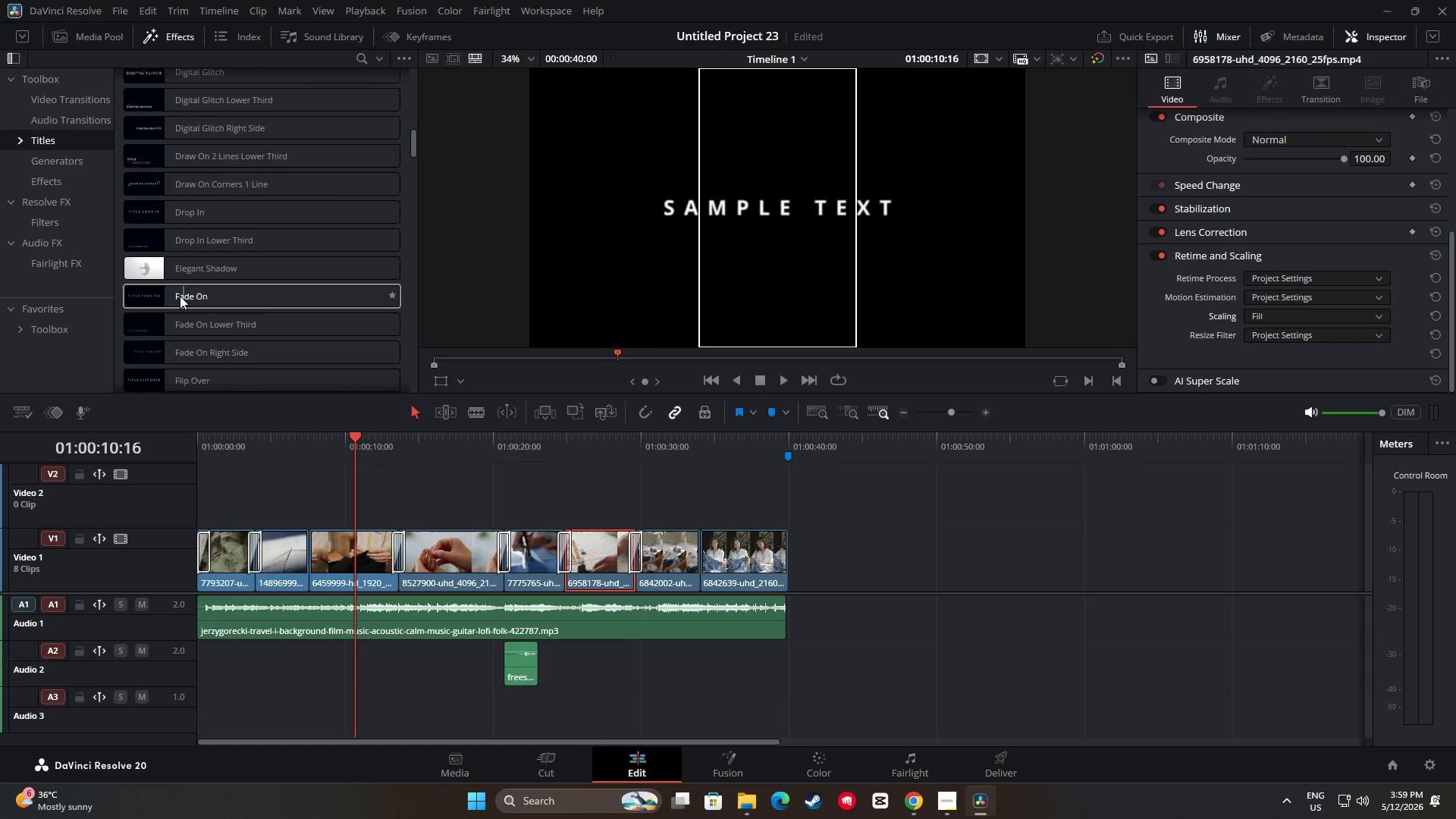 
left_click([329, 495])
 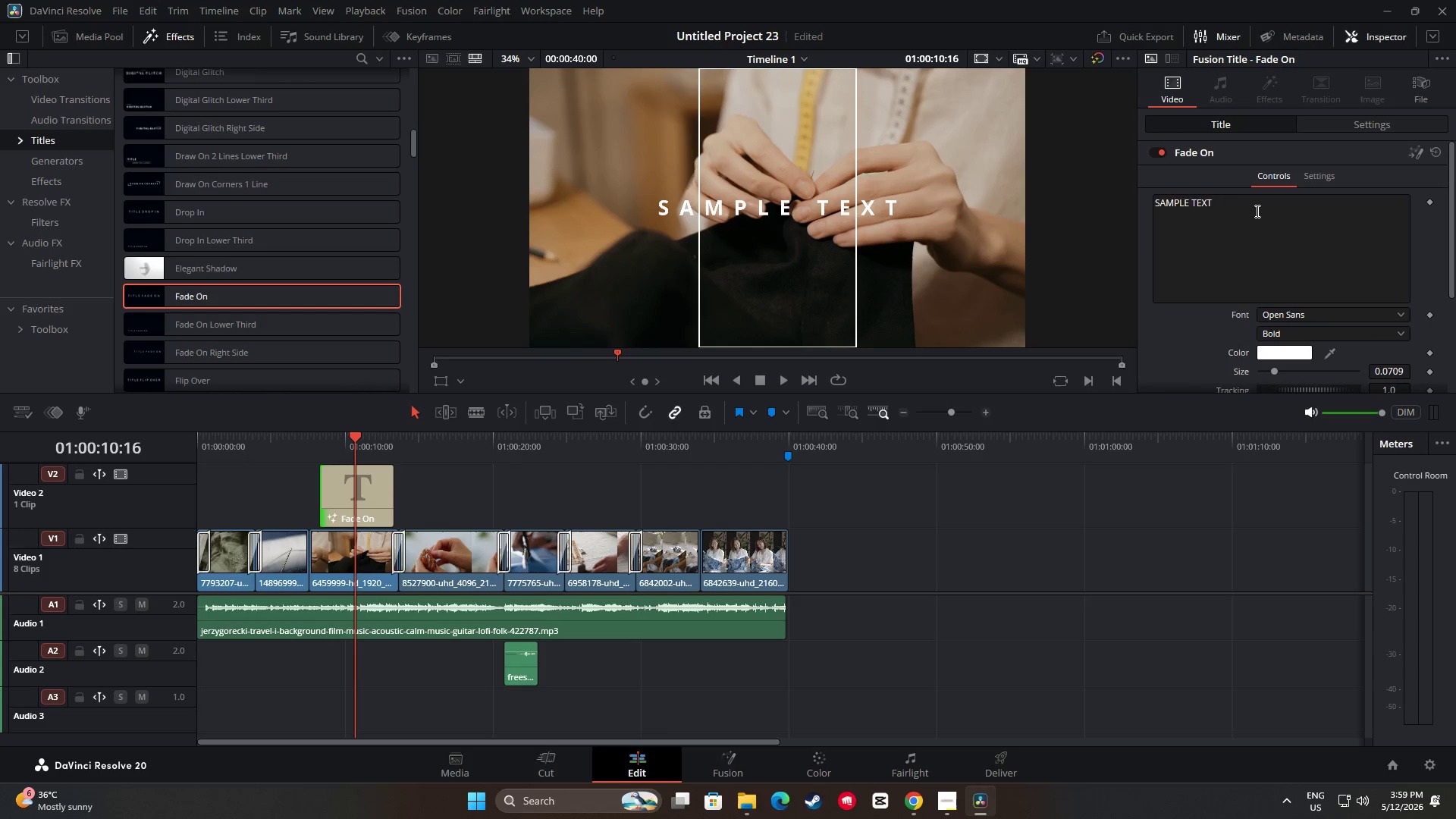 
left_click_drag(start_coordinate=[1251, 207], to_coordinate=[1150, 205])
 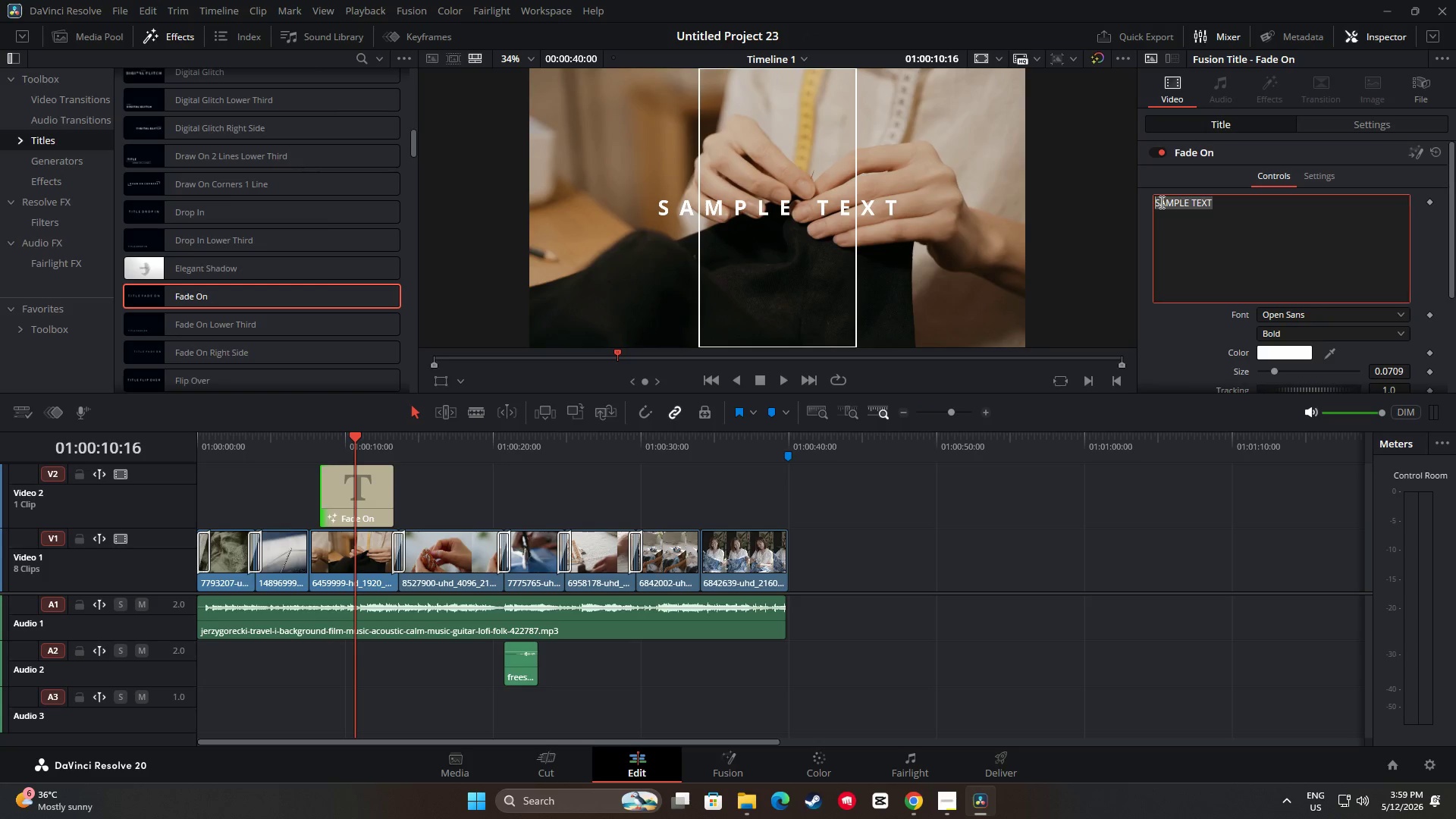 
wait(15.01)
 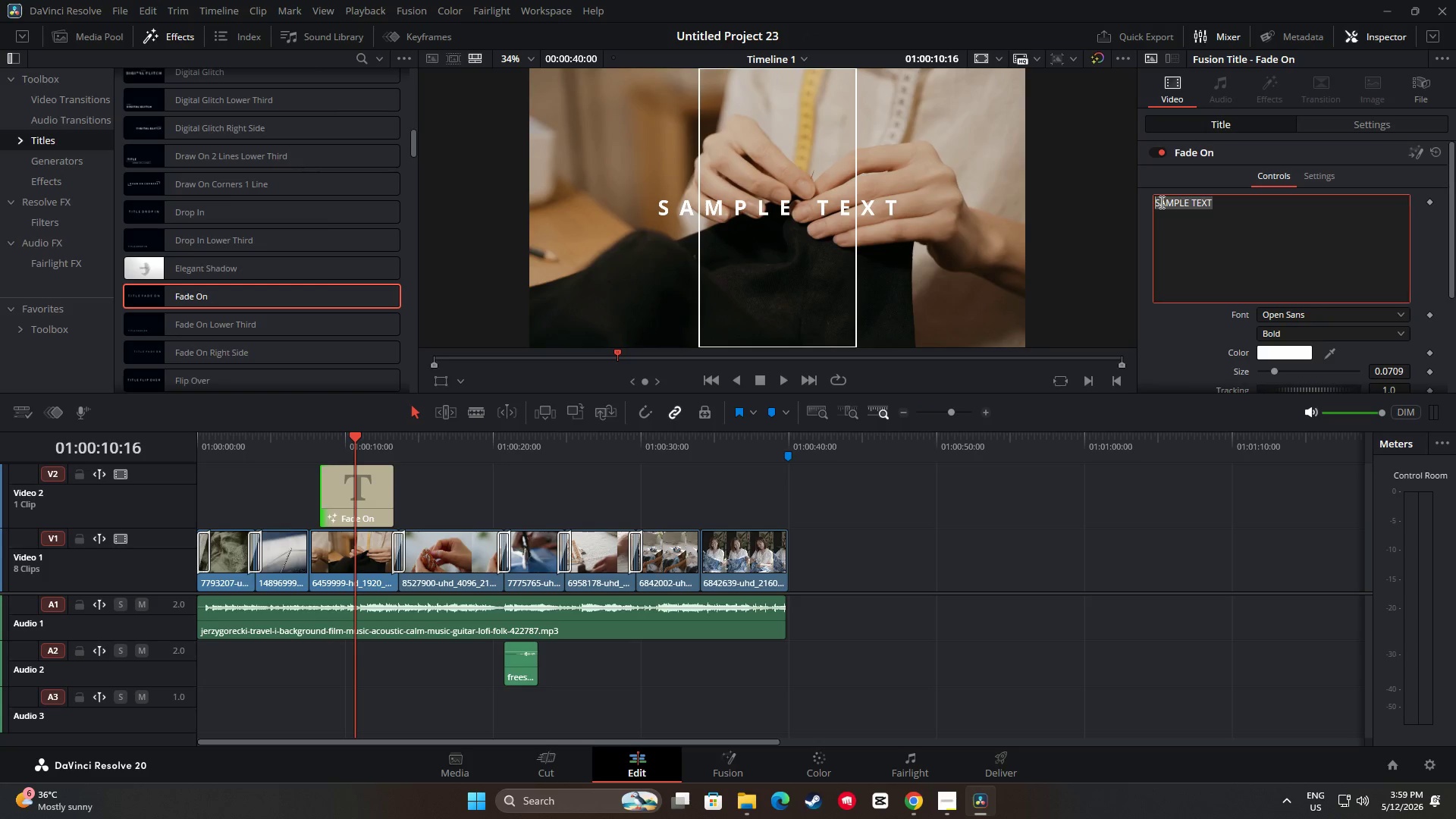 
left_click_drag(start_coordinate=[786, 532], to_coordinate=[775, 531])
 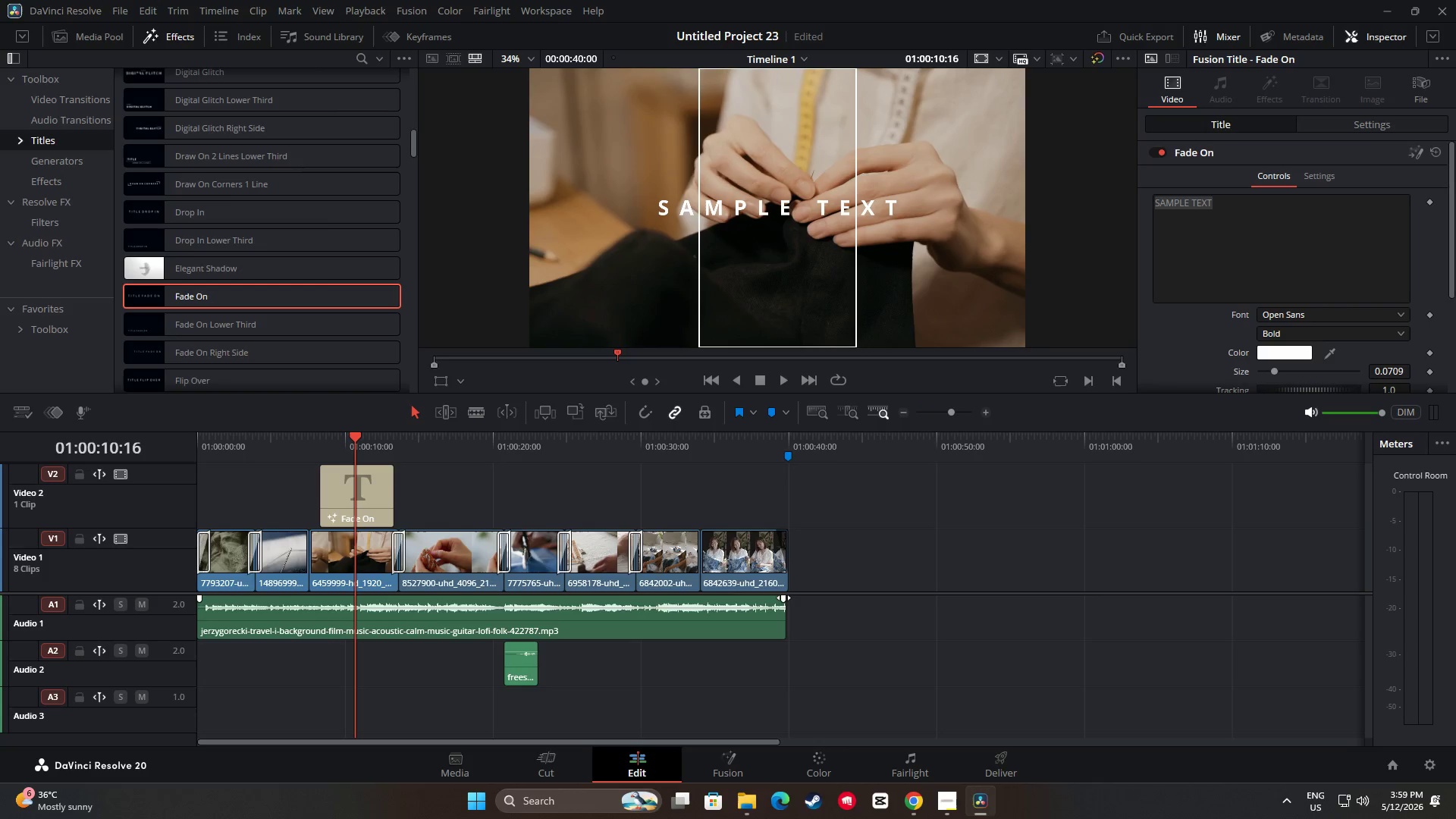 
left_click_drag(start_coordinate=[783, 598], to_coordinate=[770, 597])
 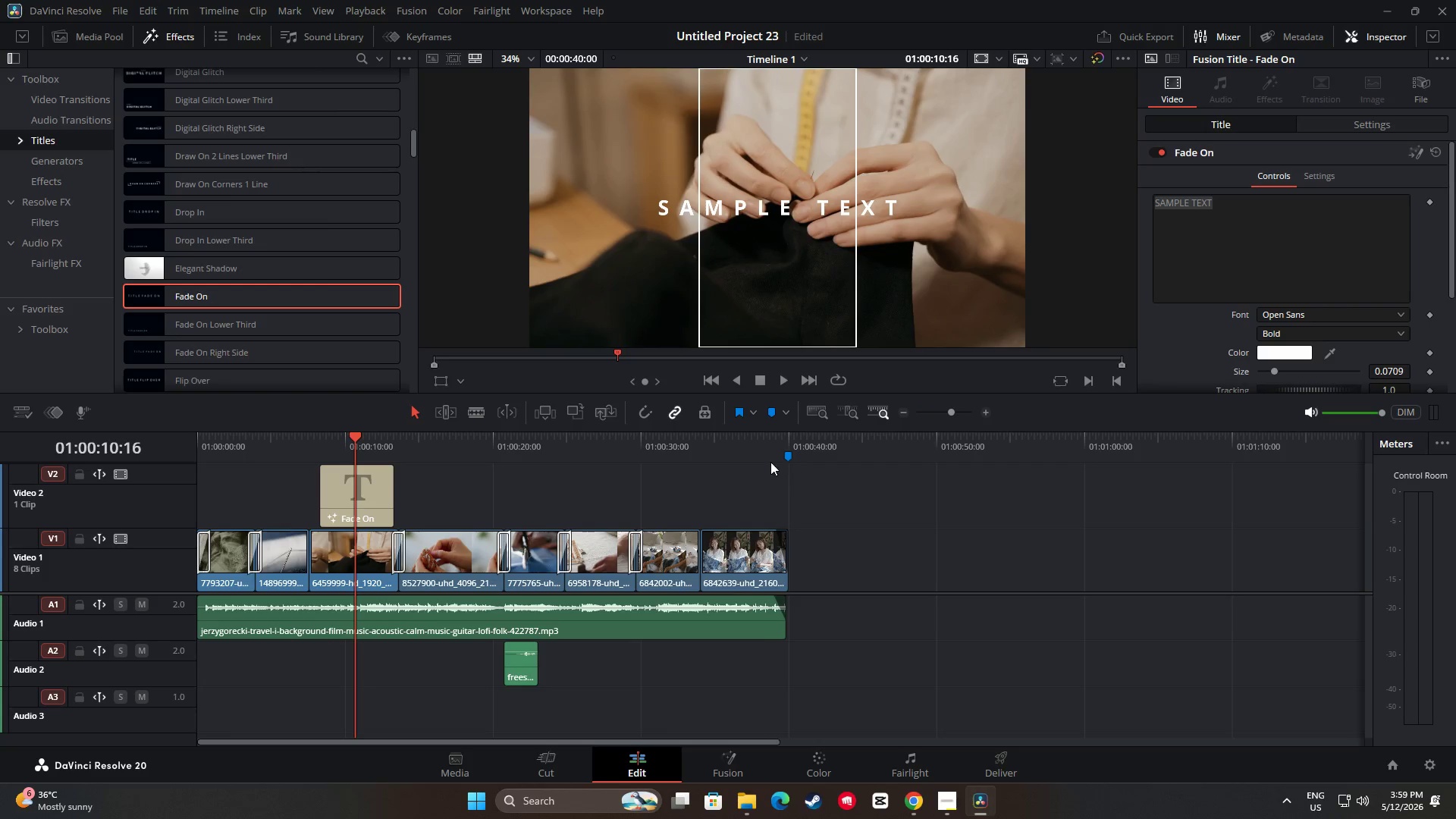 
left_click([764, 458])
 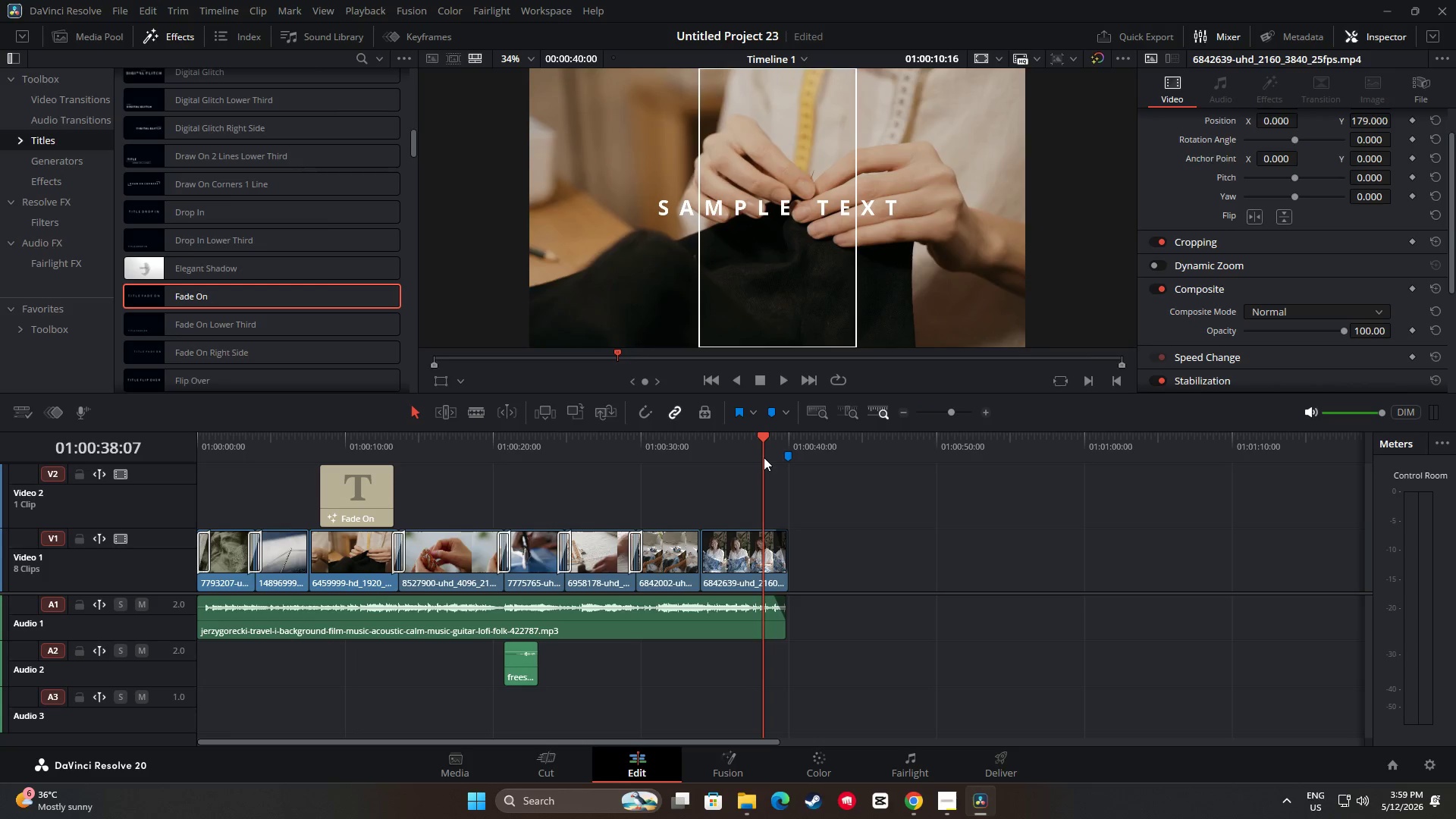 
key(Space)
 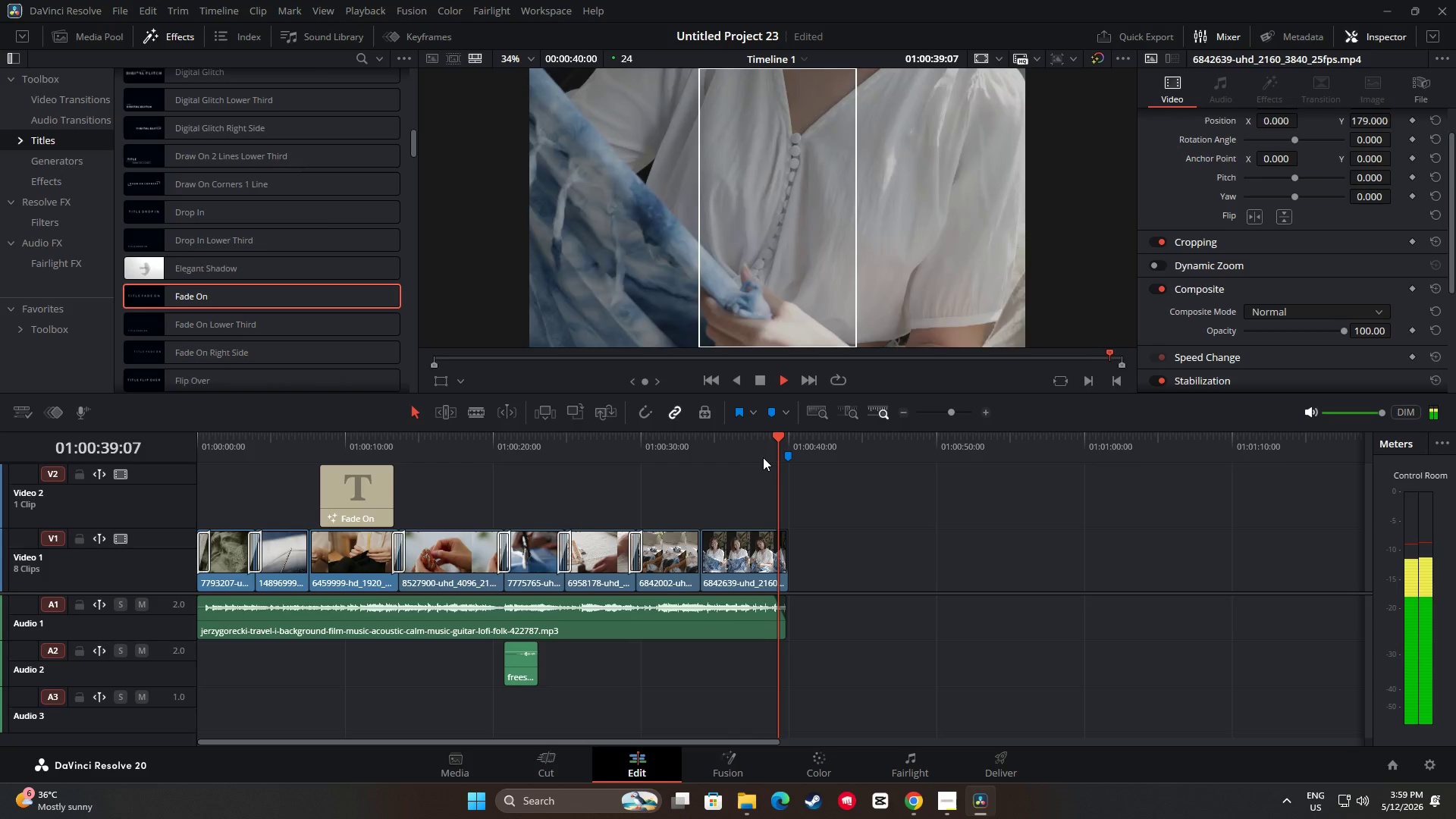 
key(Space)
 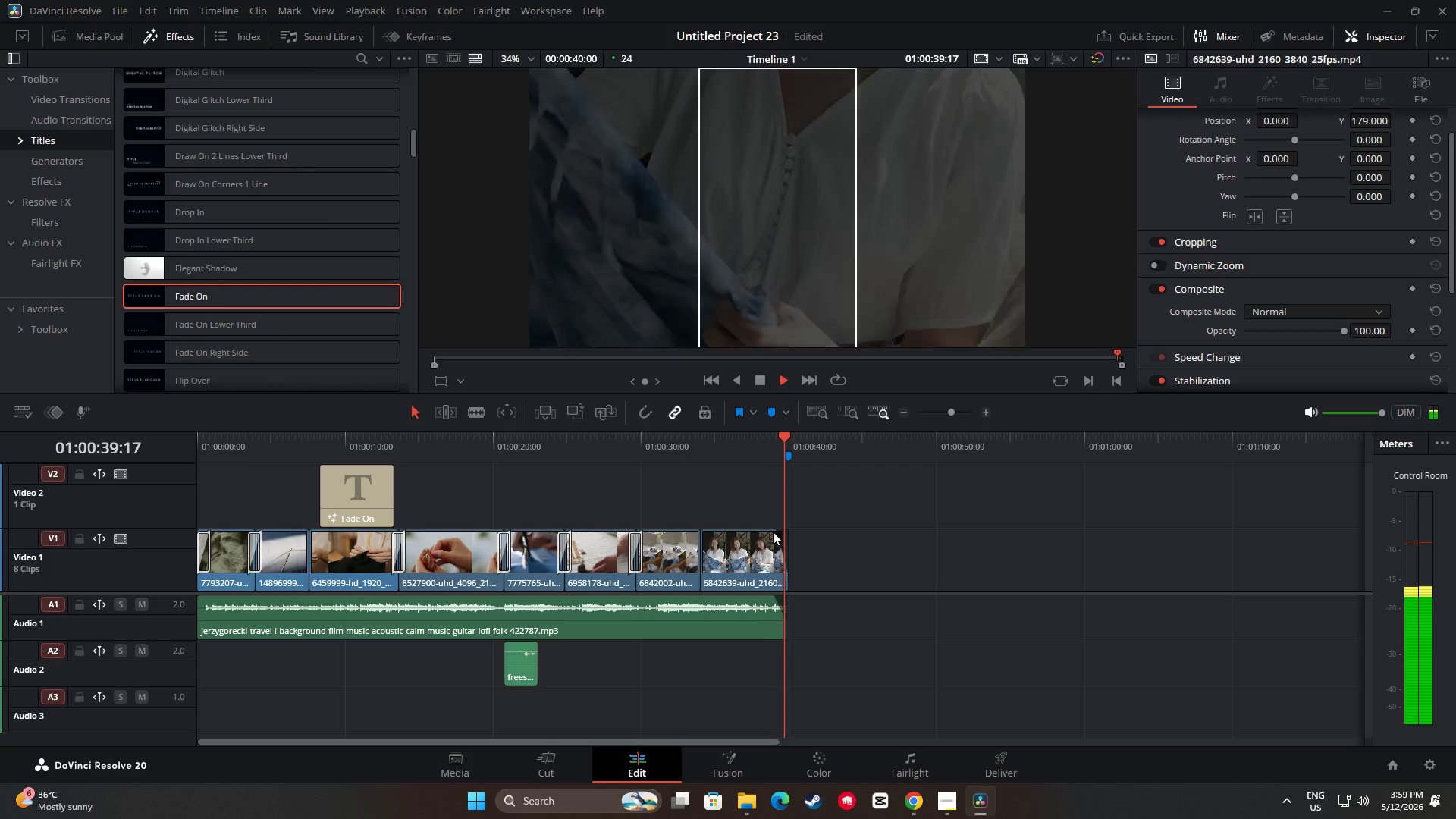 
mouse_move([765, 478])
 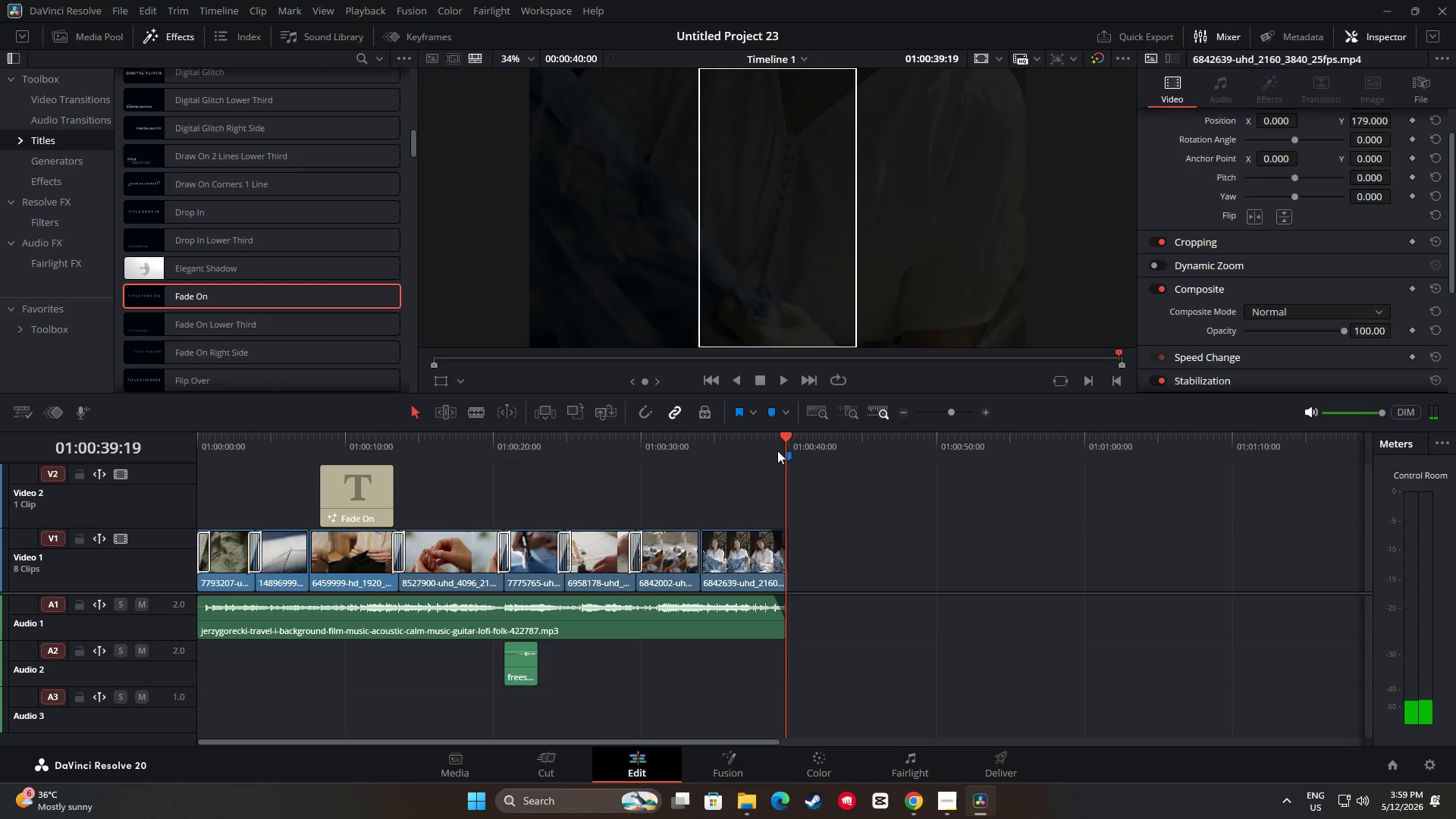 
left_click_drag(start_coordinate=[784, 435], to_coordinate=[763, 438])
 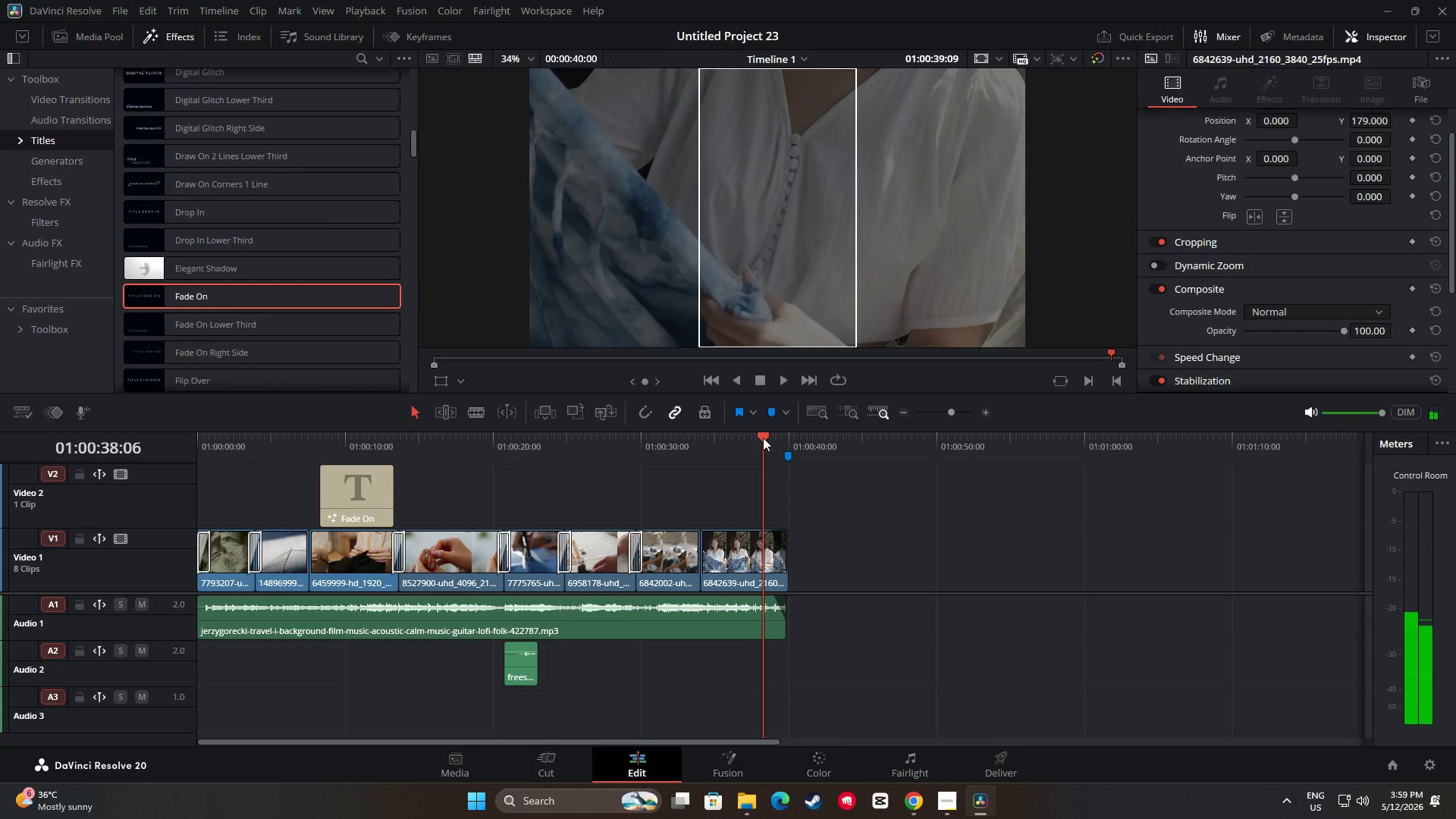 
key(Space)
 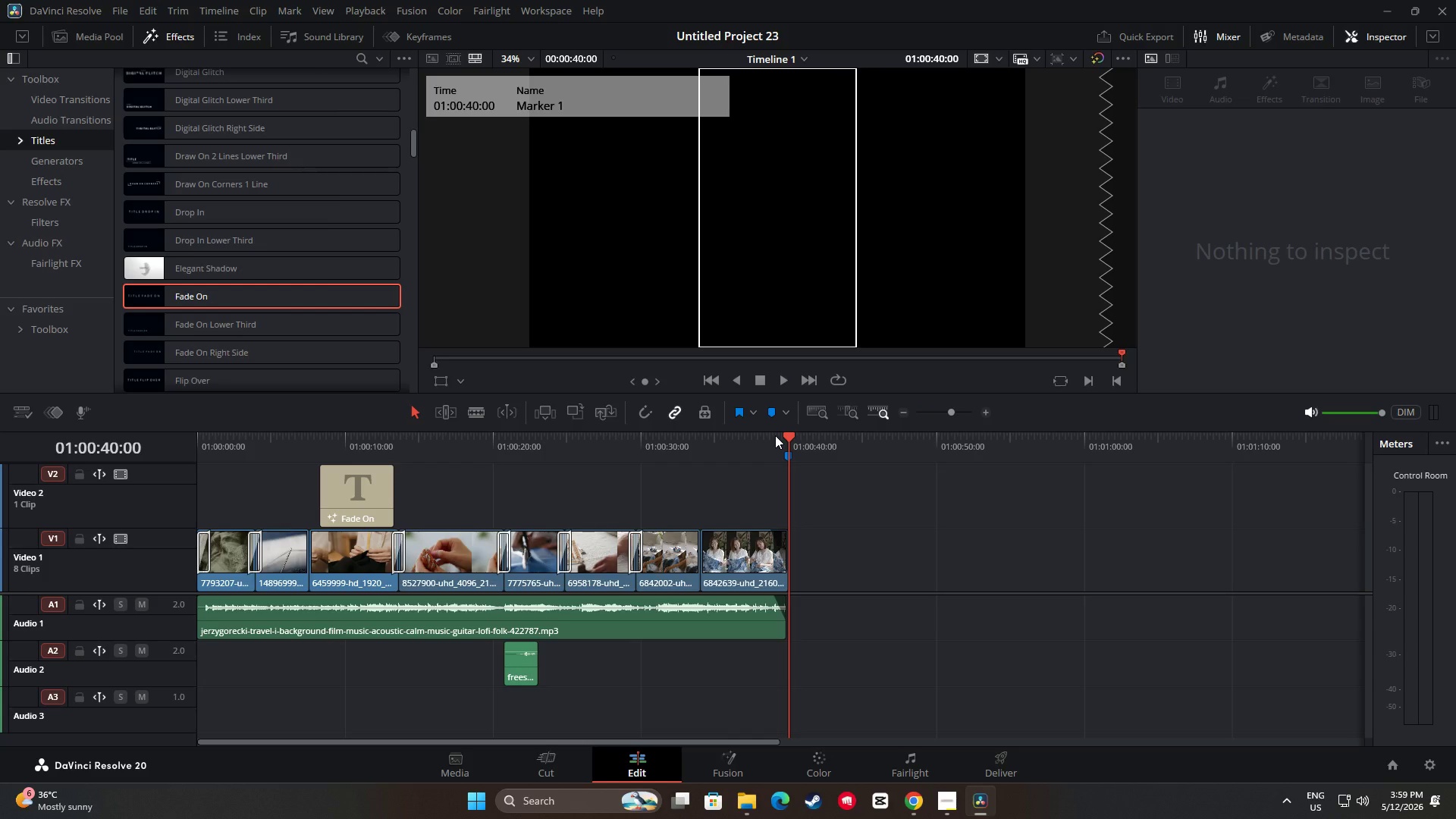 
wait(15.58)
 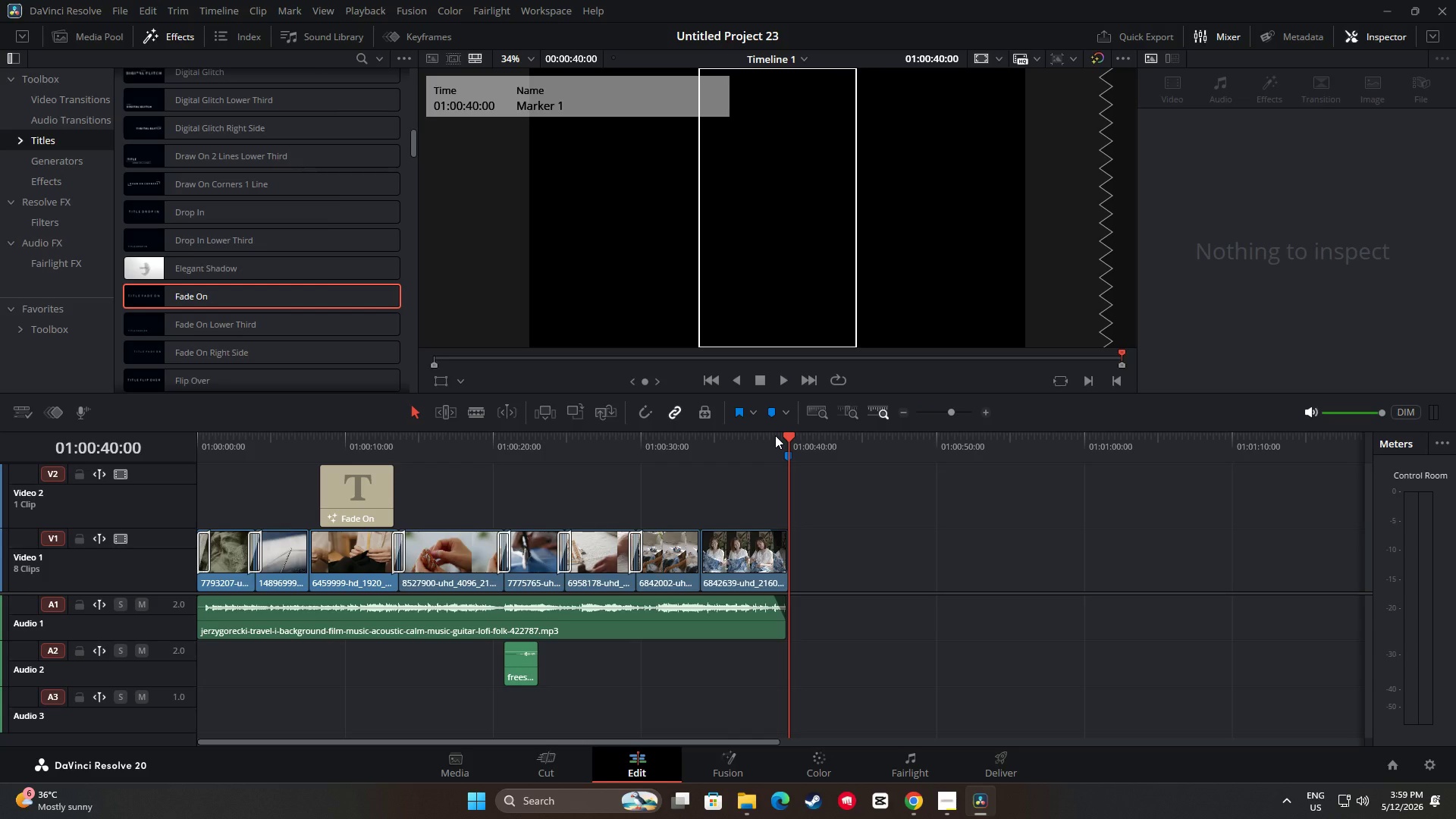 
left_click_drag(start_coordinate=[788, 439], to_coordinate=[155, 463])
 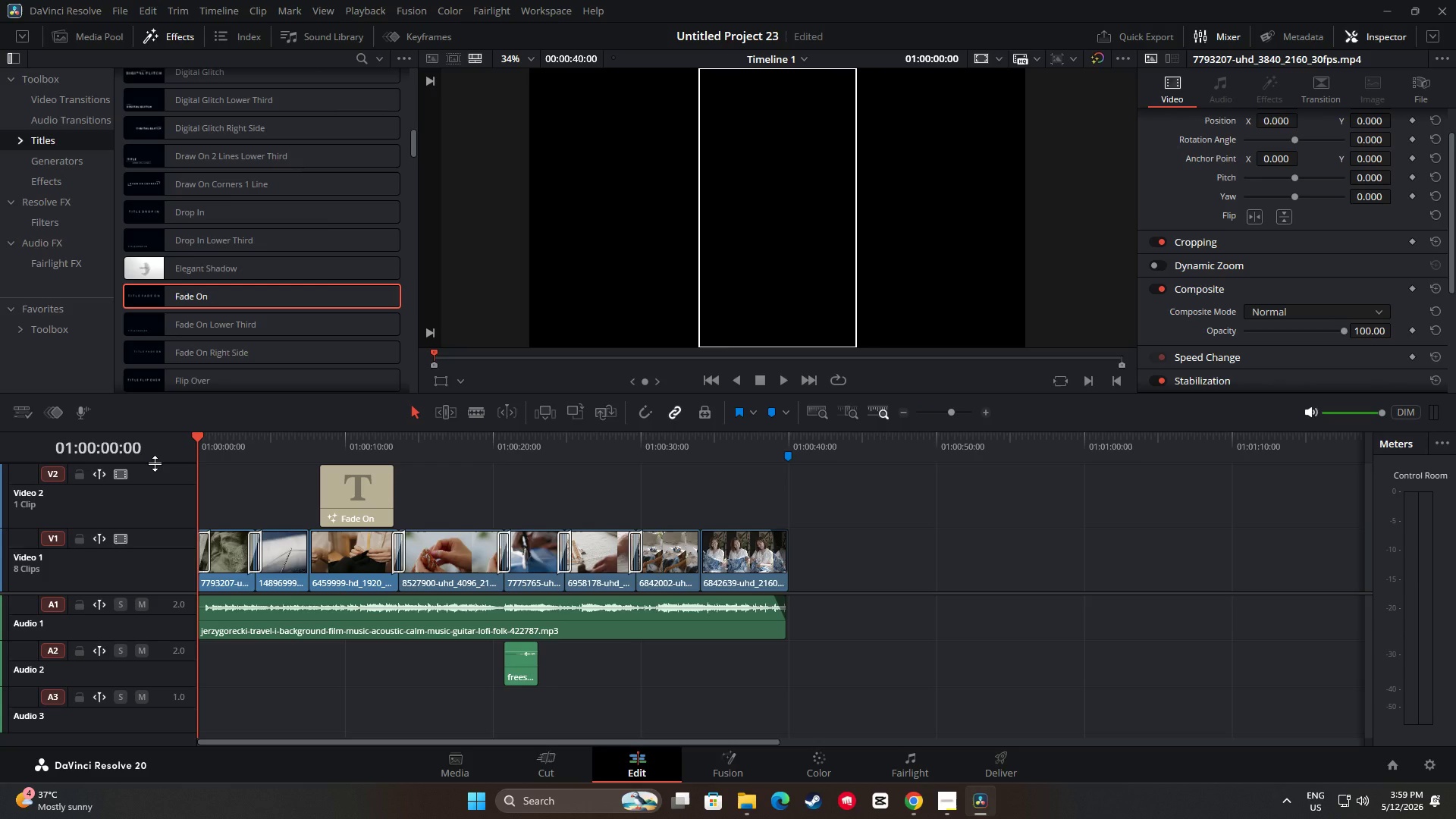 
wait(10.31)
 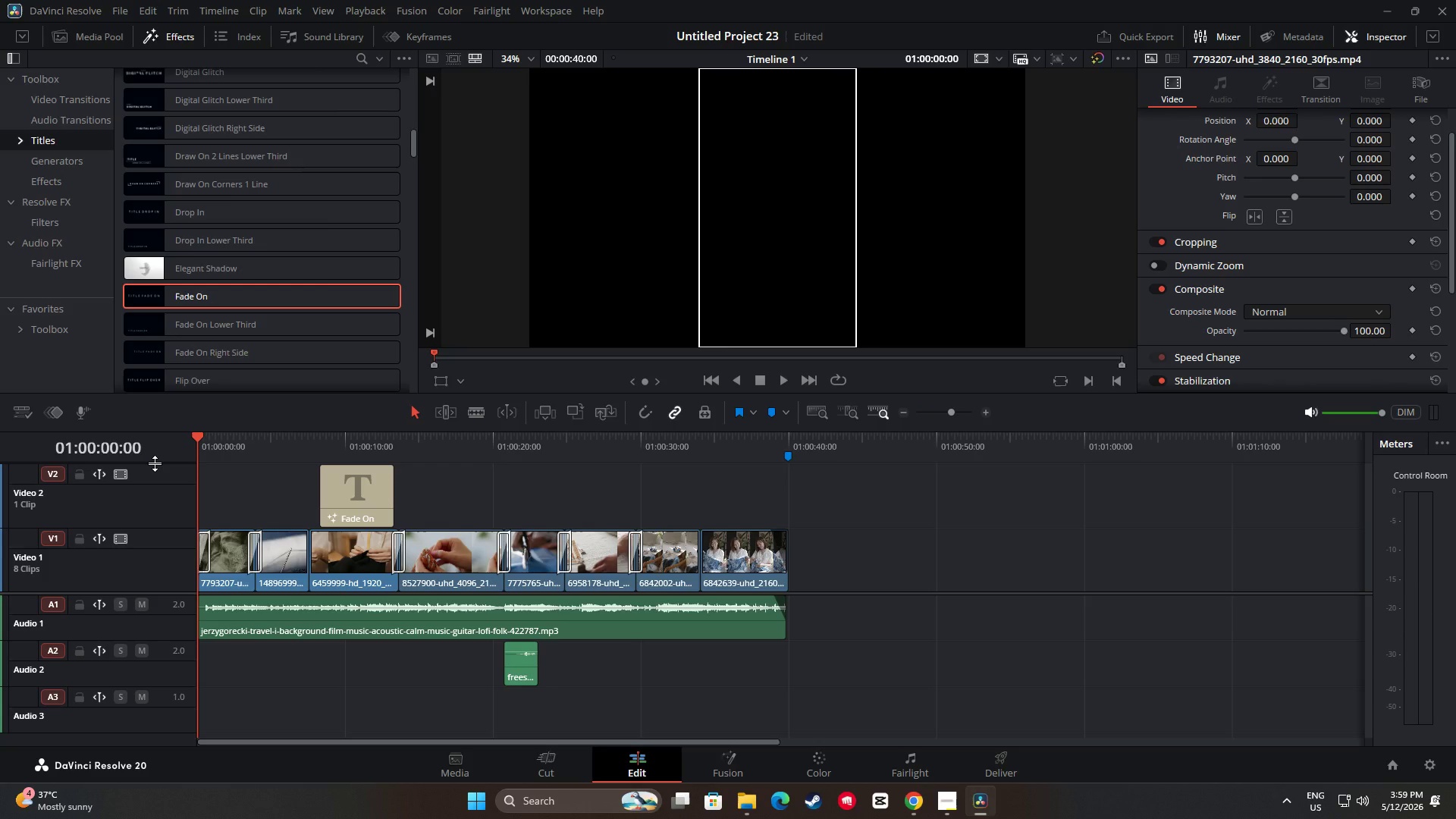 
key(Space)
 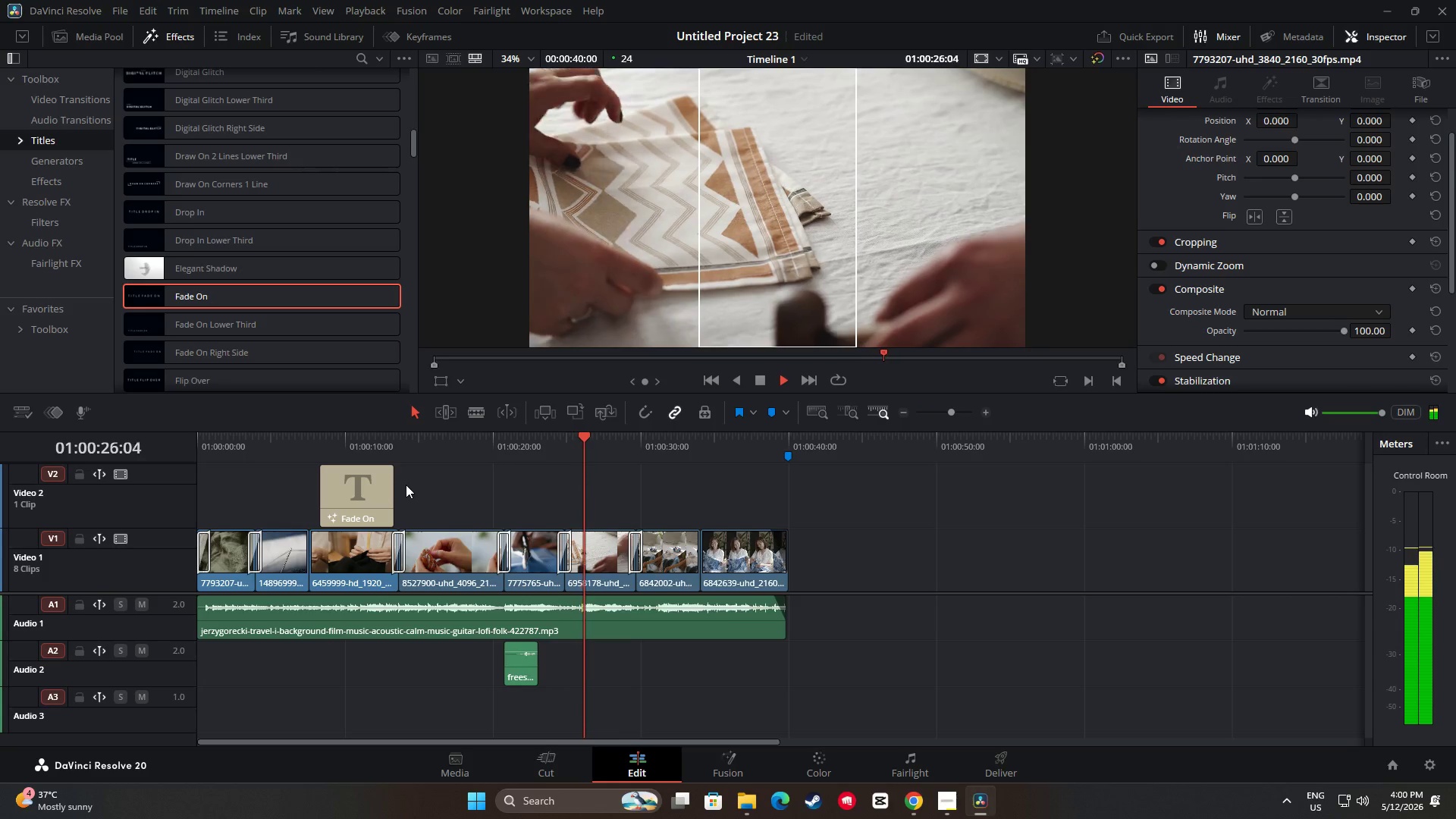 
wait(31.36)
 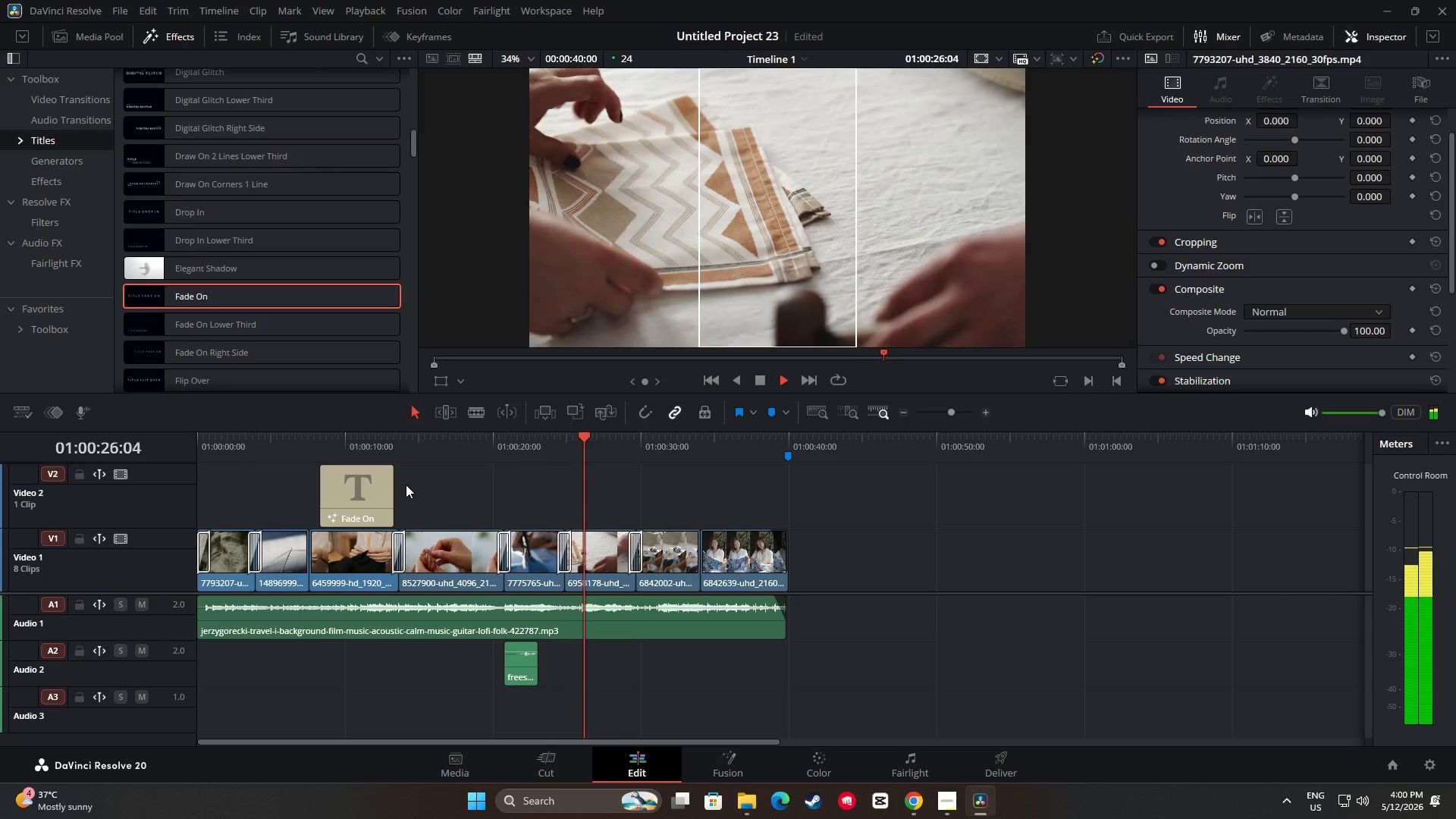 
key(Space)
 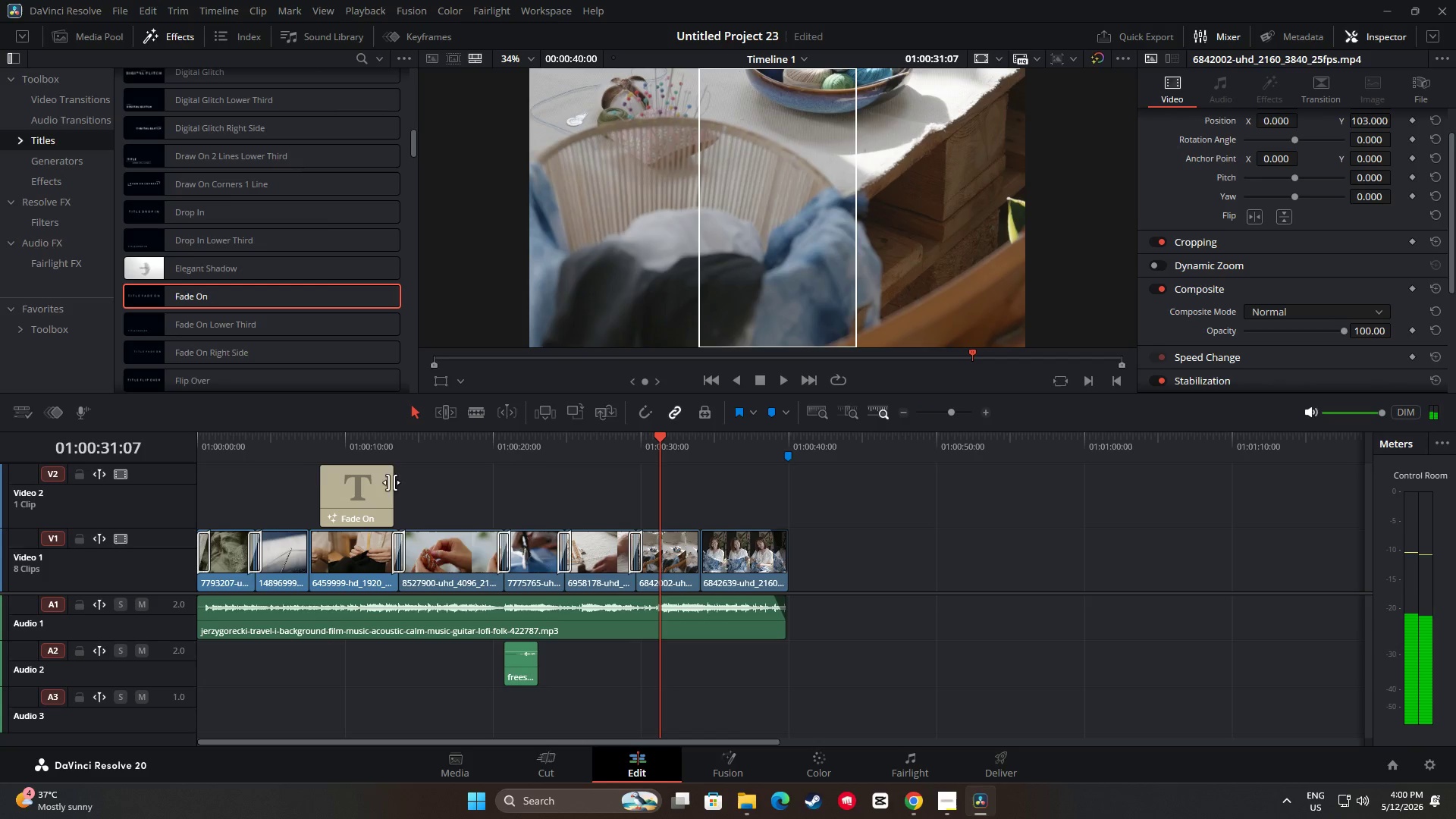 
left_click([339, 489])
 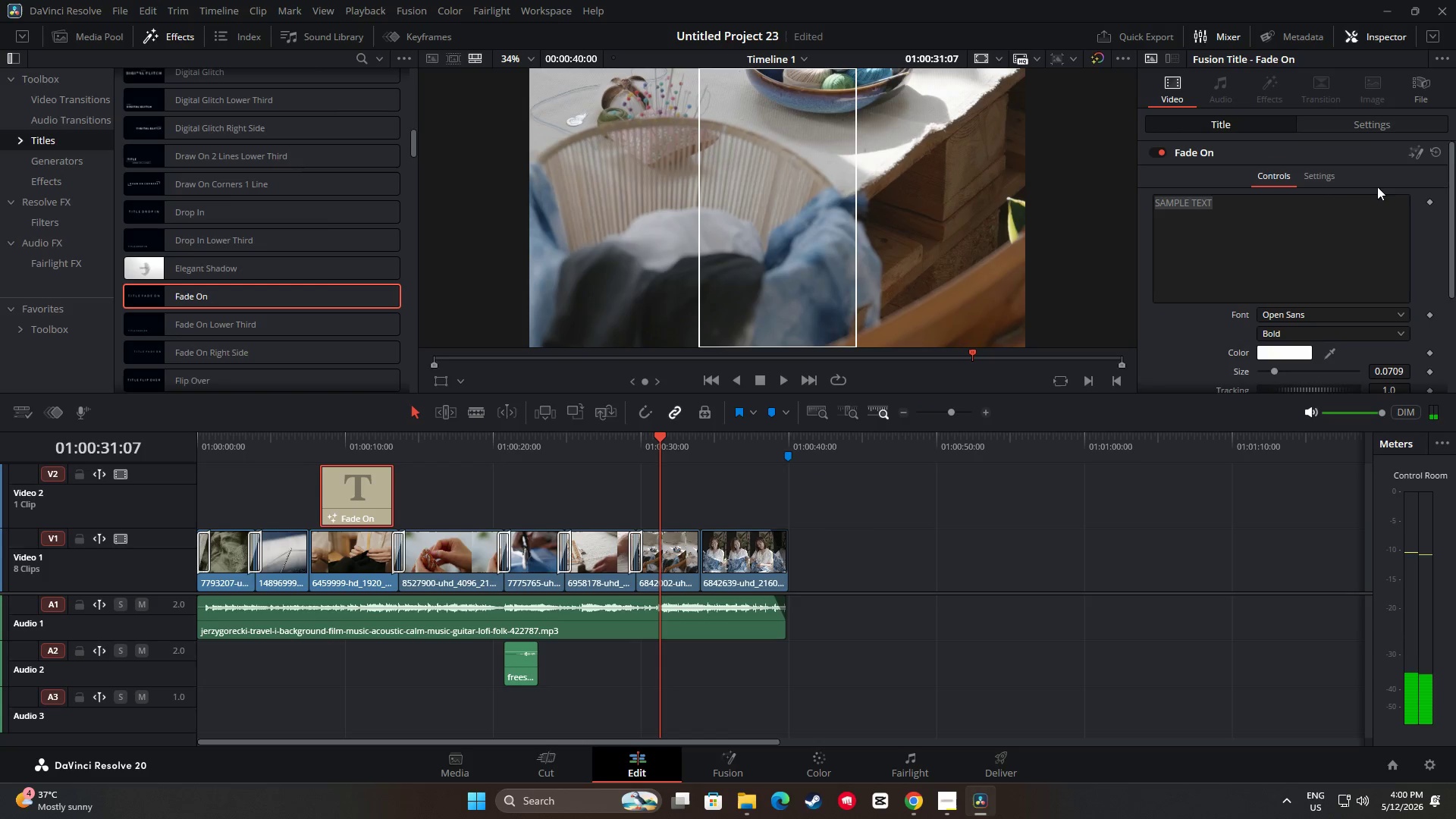 
left_click([1236, 199])
 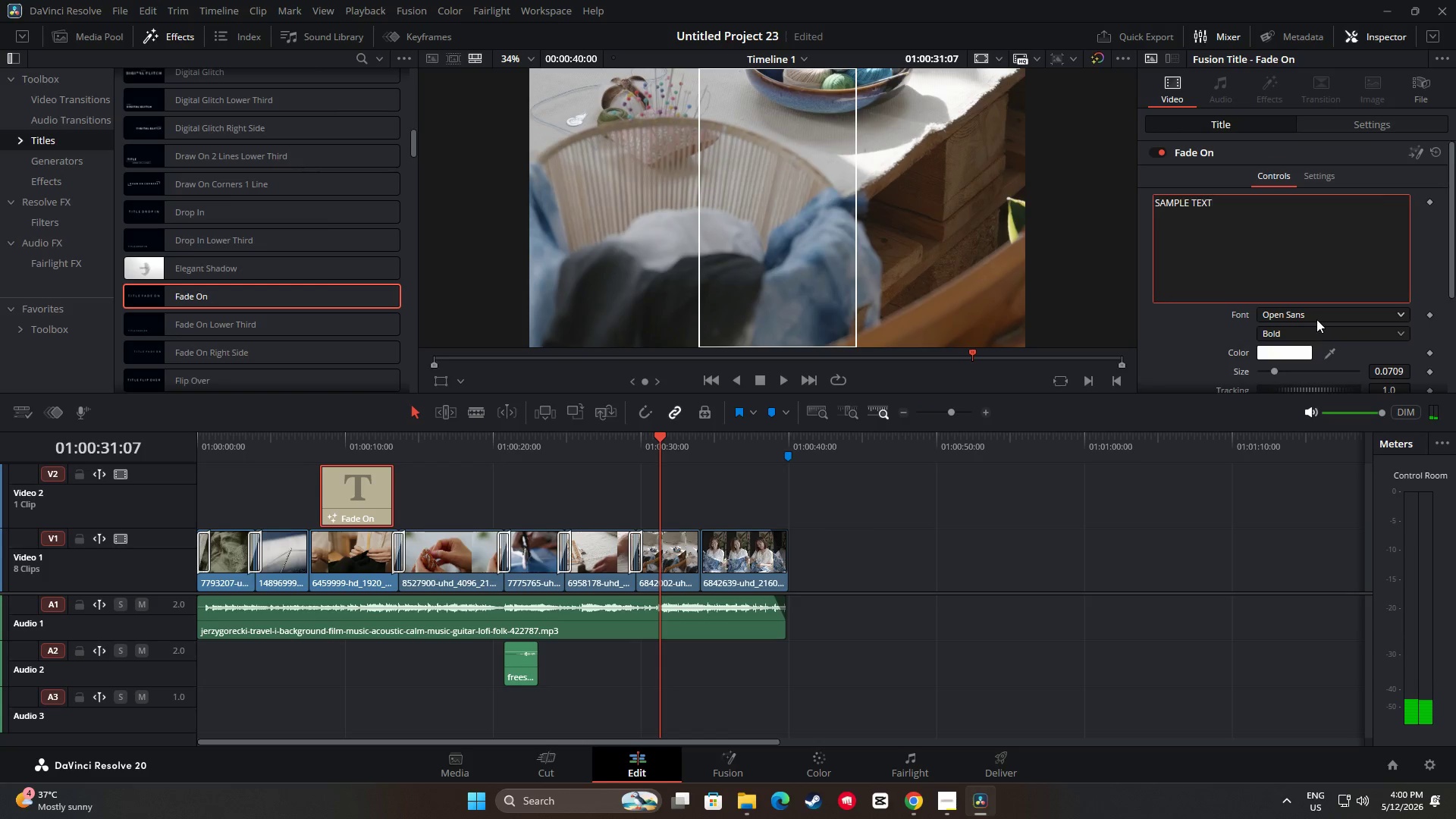 
left_click([1316, 315])
 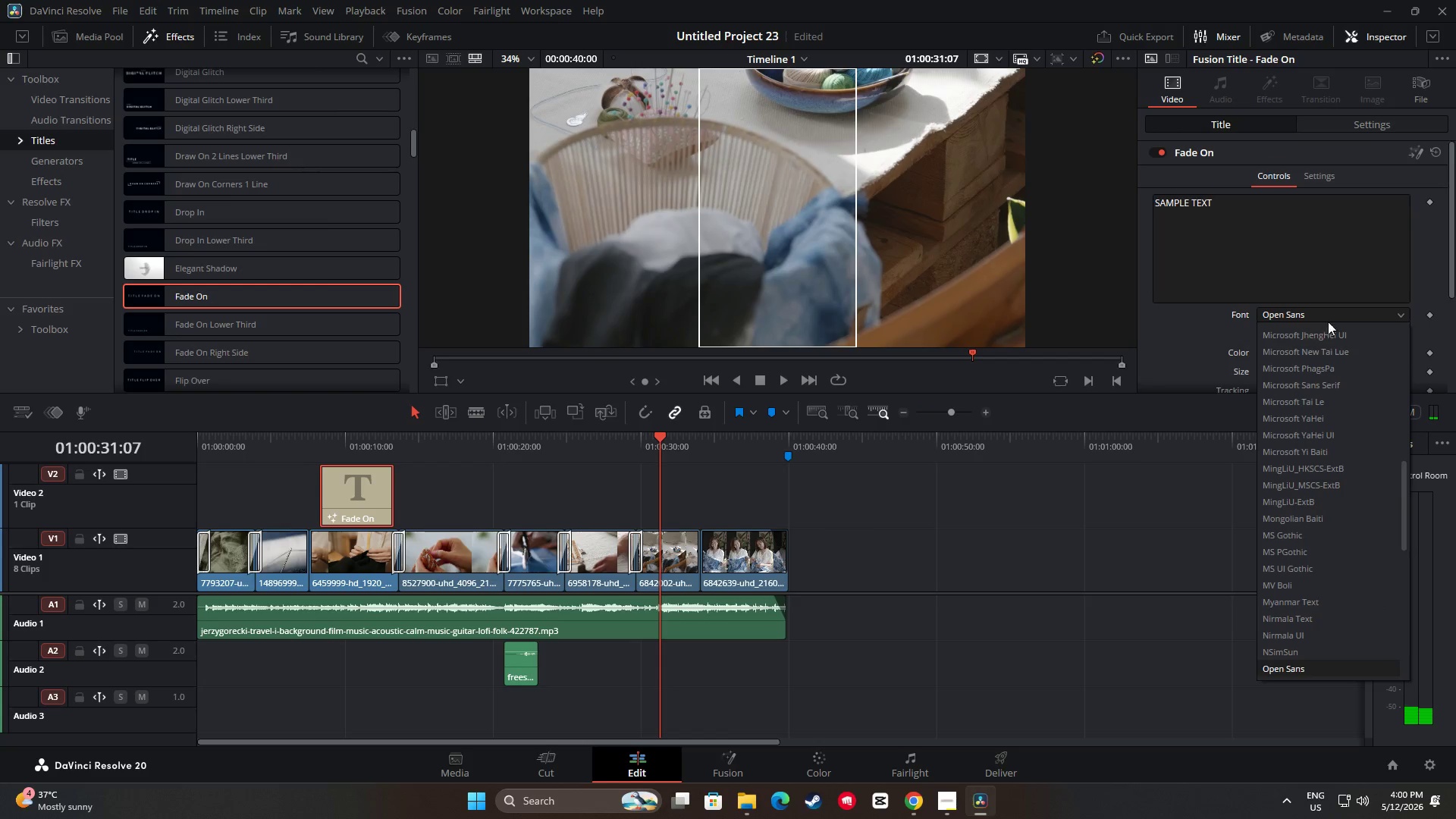 
left_click([1302, 480])
 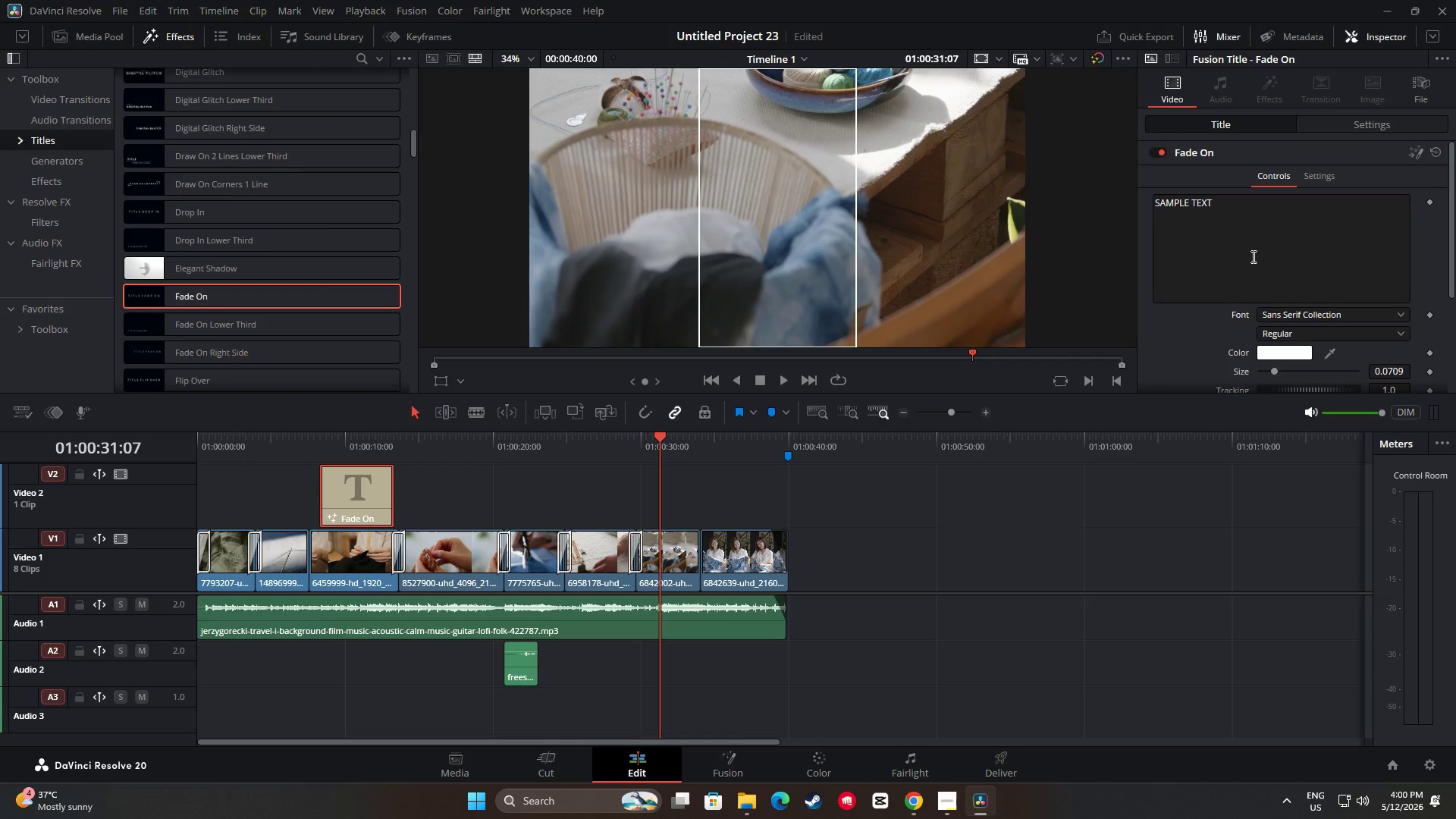 
scroll: coordinate [1313, 437], scroll_direction: down, amount: 5.0
 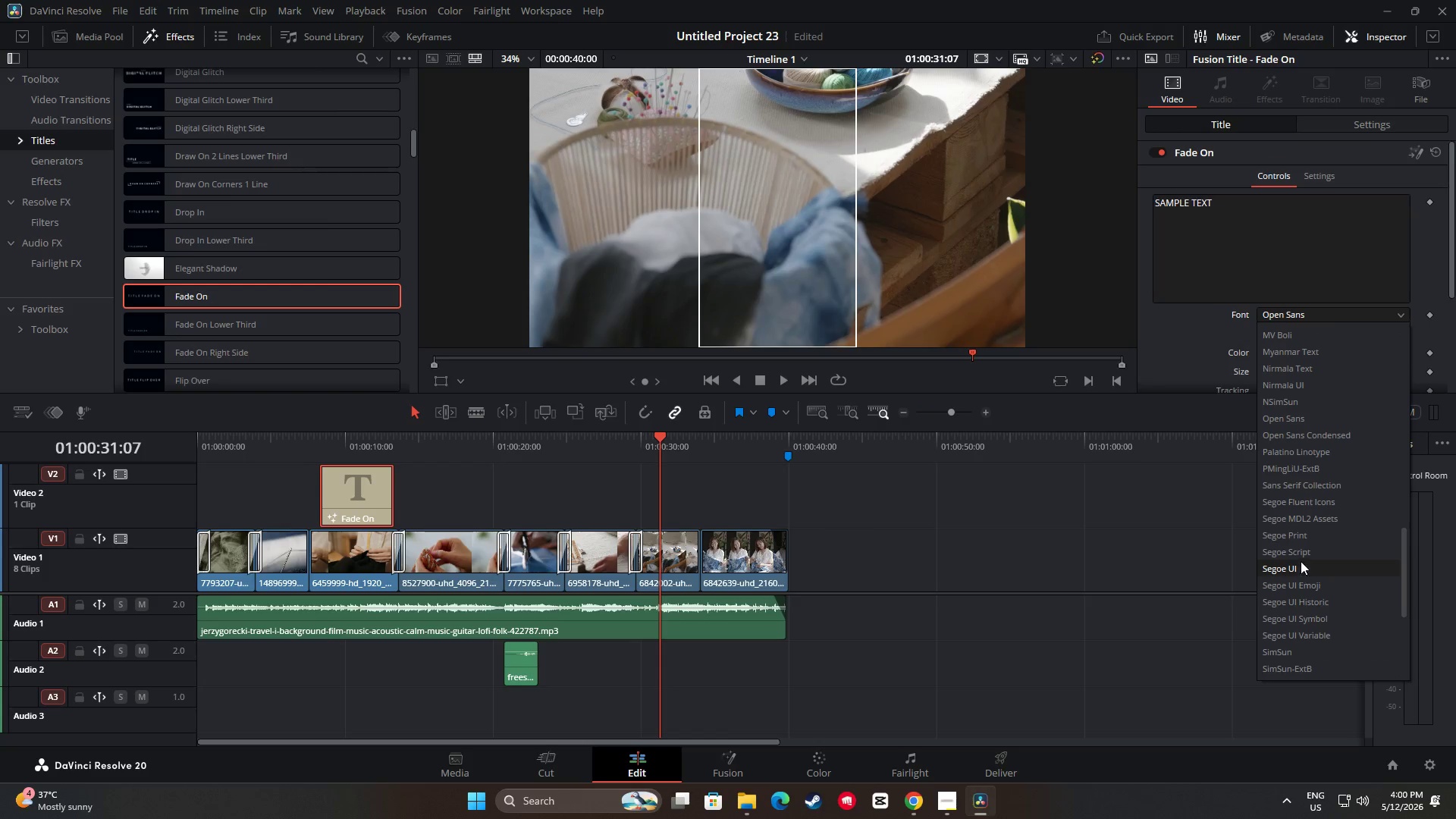 
left_click_drag(start_coordinate=[1250, 218], to_coordinate=[1146, 199])
 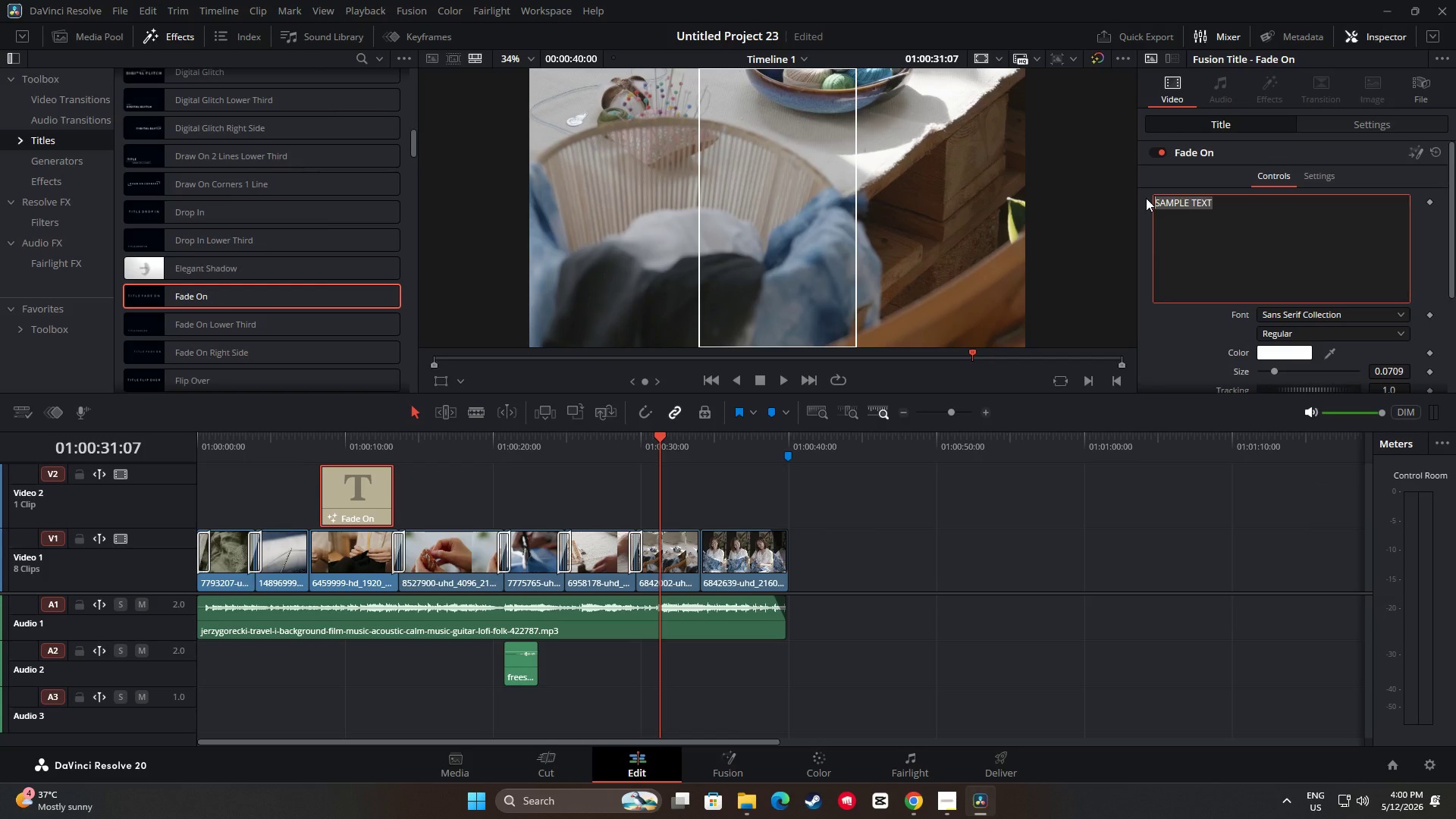 
key(Backspace)
type("The )
key(Backspace)
key(Backspace)
key(Backspace)
key(Backspace)
key(Backspace)
key(Backspace)
type("THWE )
key(Backspace)
key(Backspace)
type( SLOW STITCV)
key(Backspace)
type(H")
 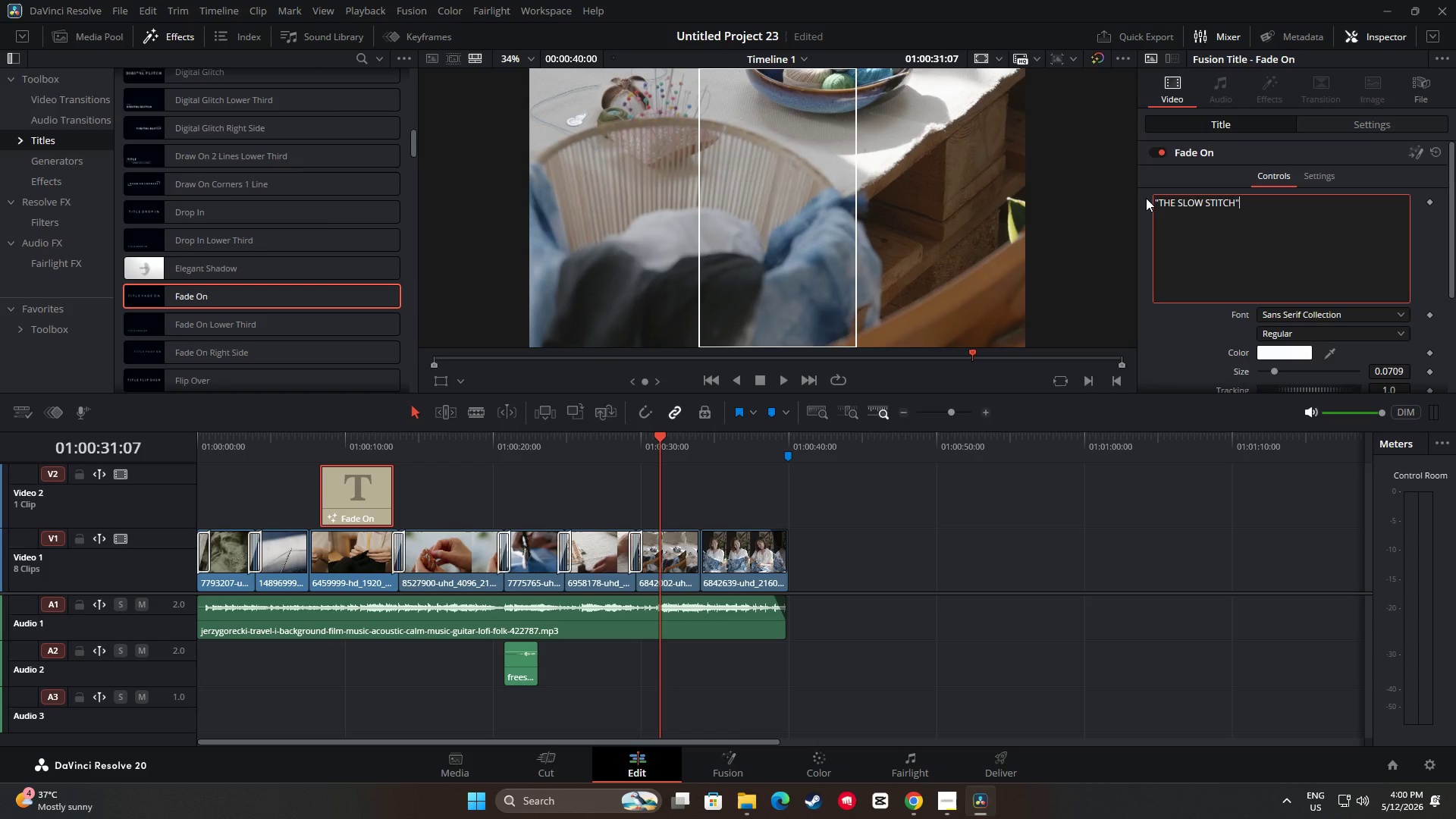 
wait(9.56)
 